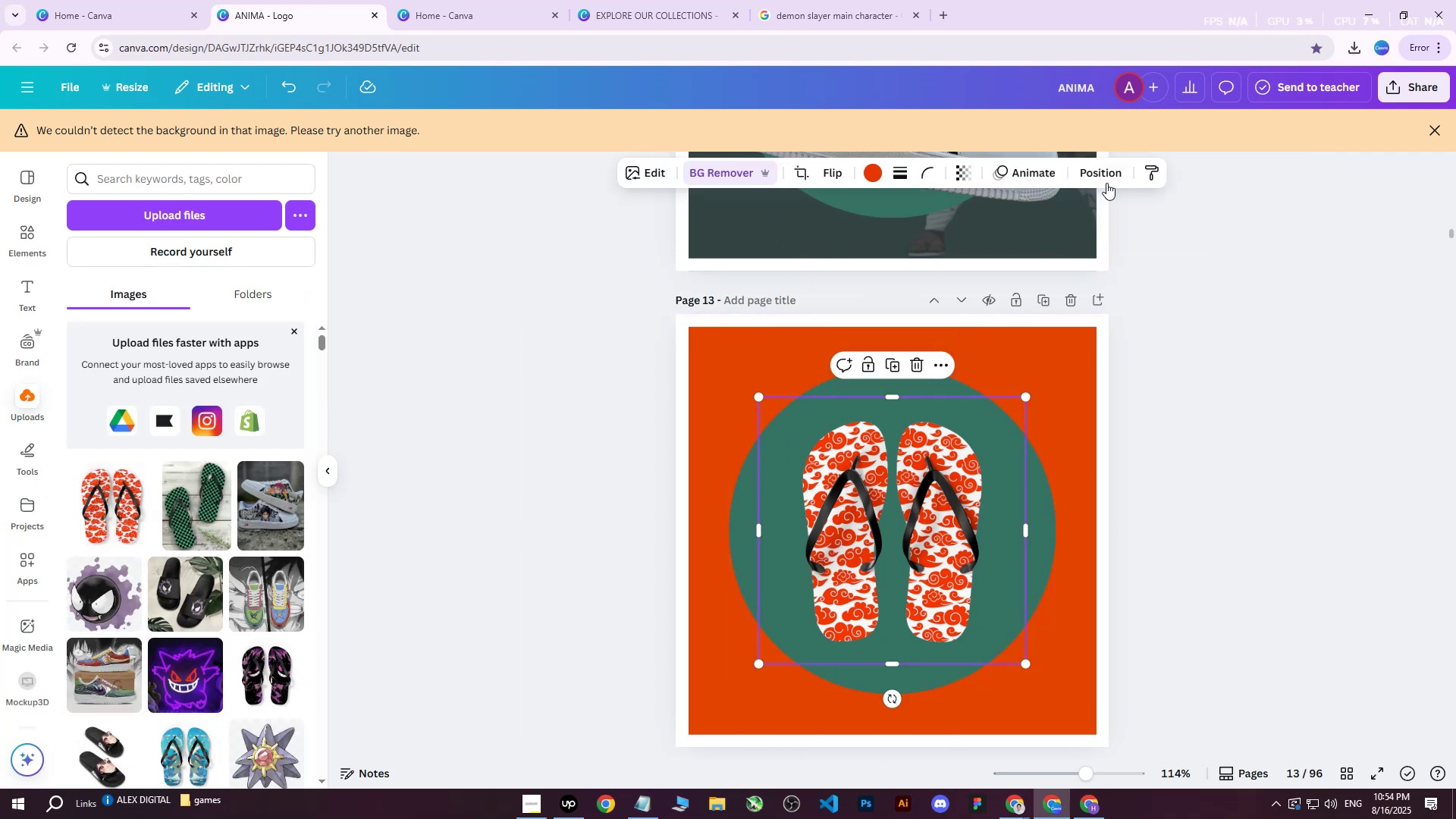 
left_click([1106, 181])
 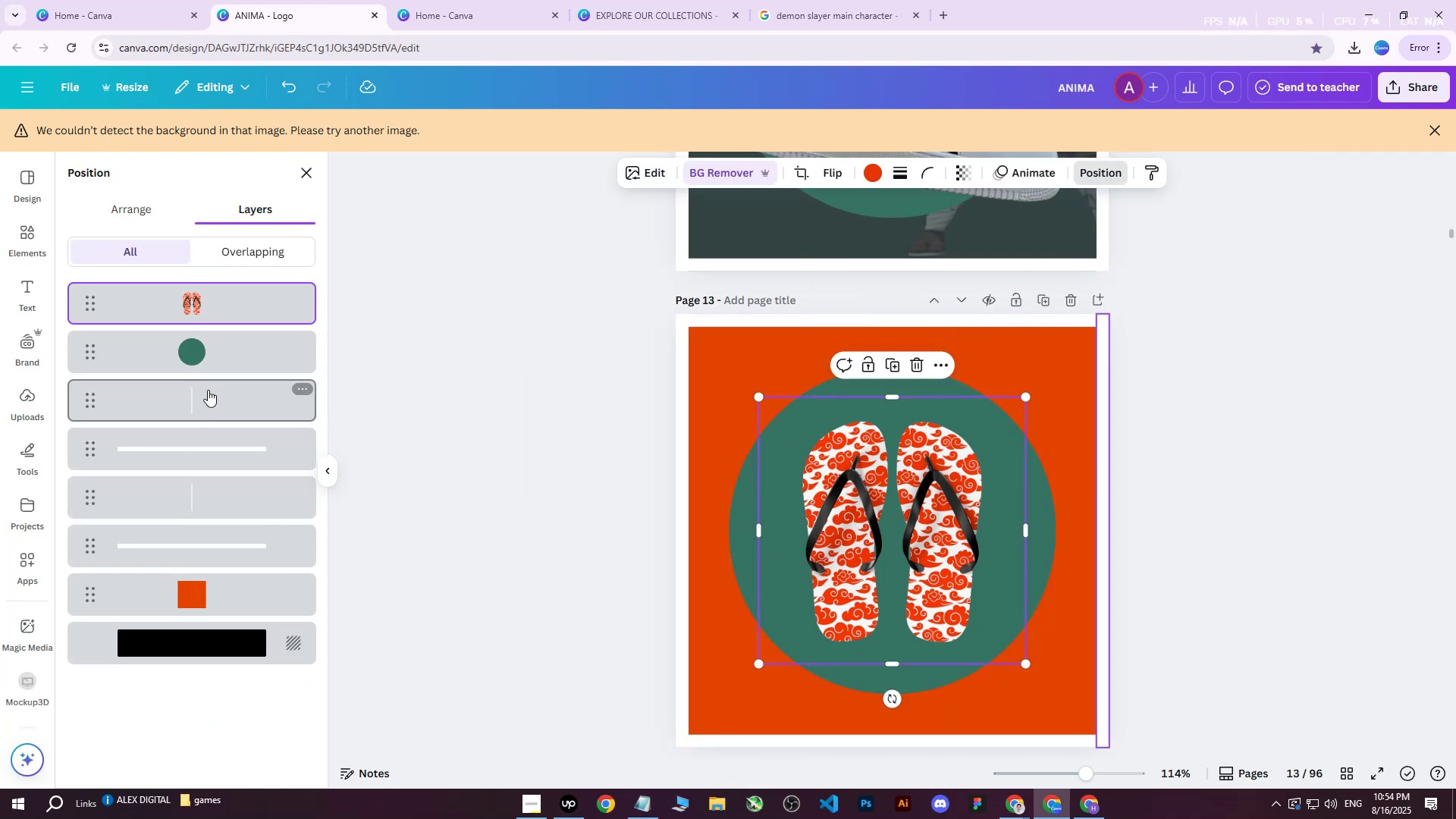 
left_click([212, 352])
 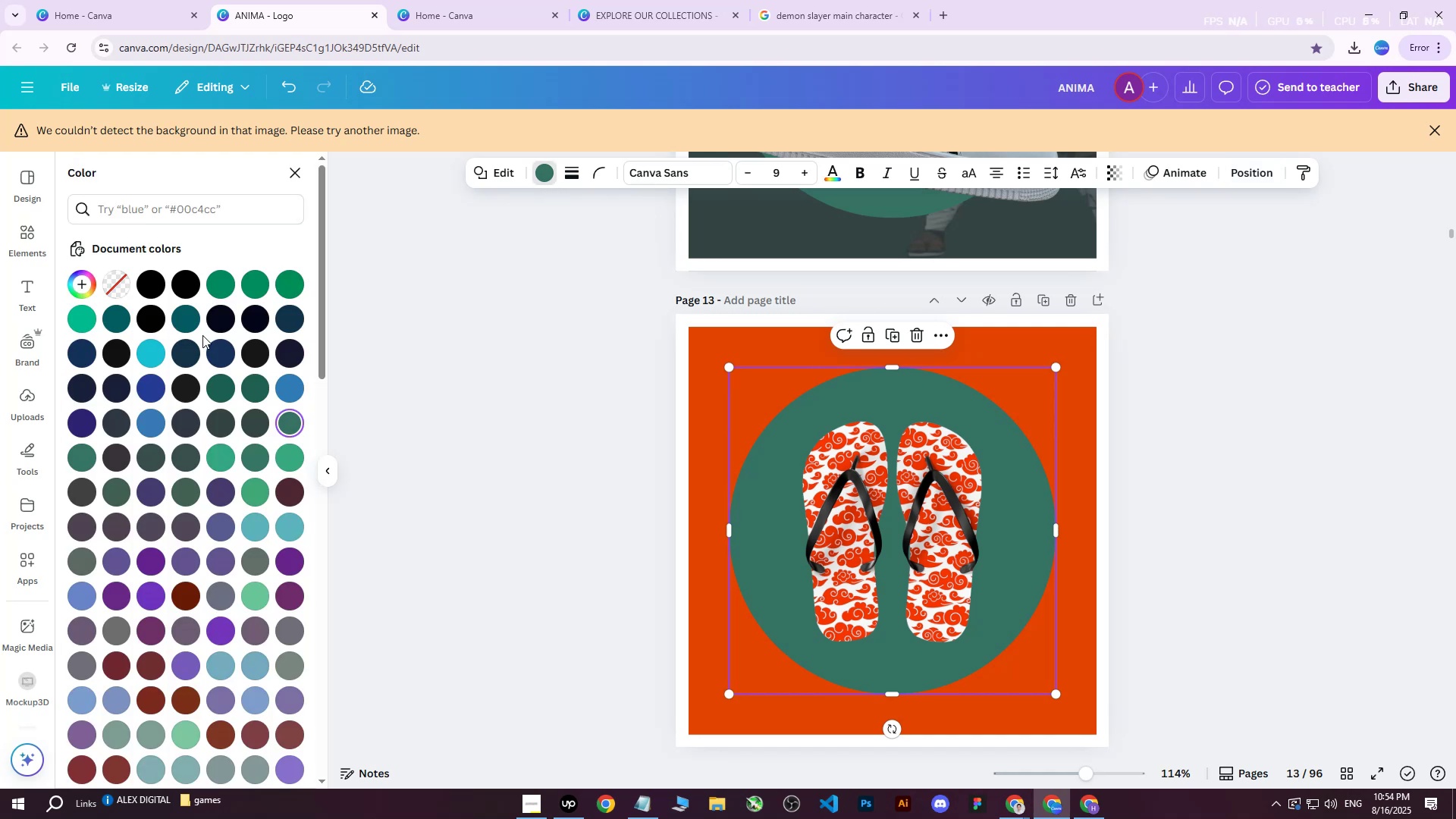 
scroll: coordinate [231, 489], scroll_direction: down, amount: 18.0
 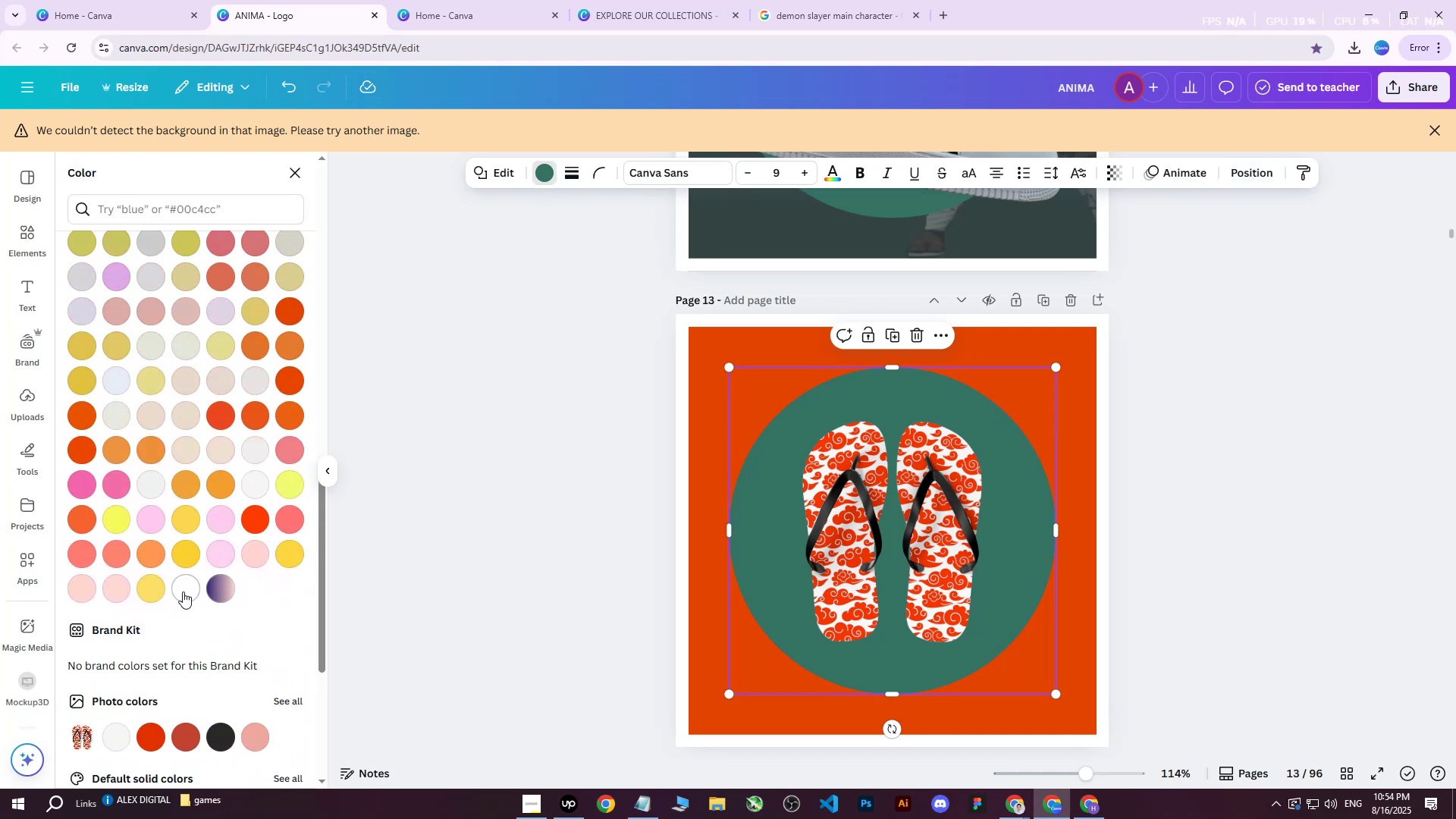 
left_click([183, 592])
 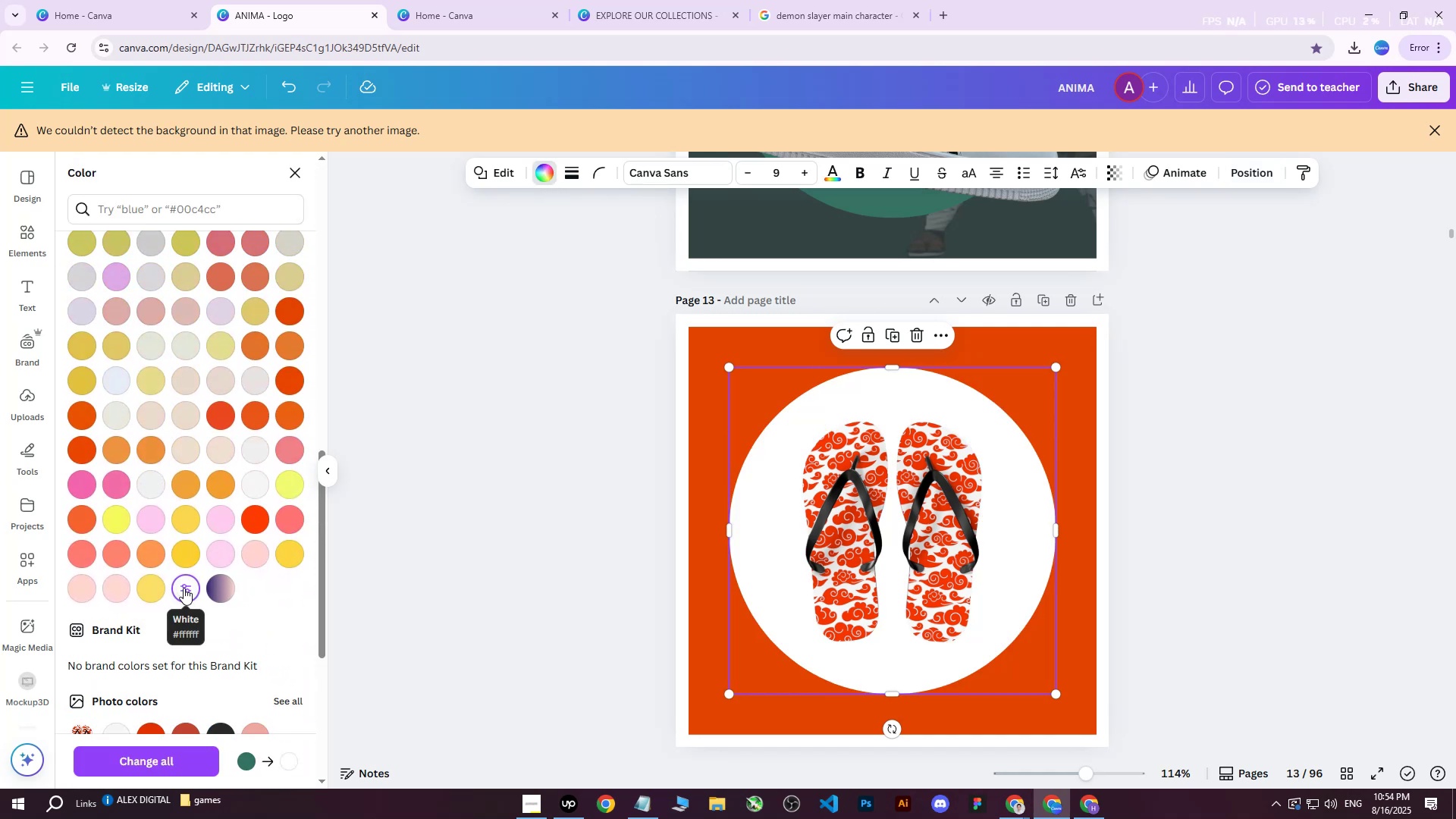 
wait(8.34)
 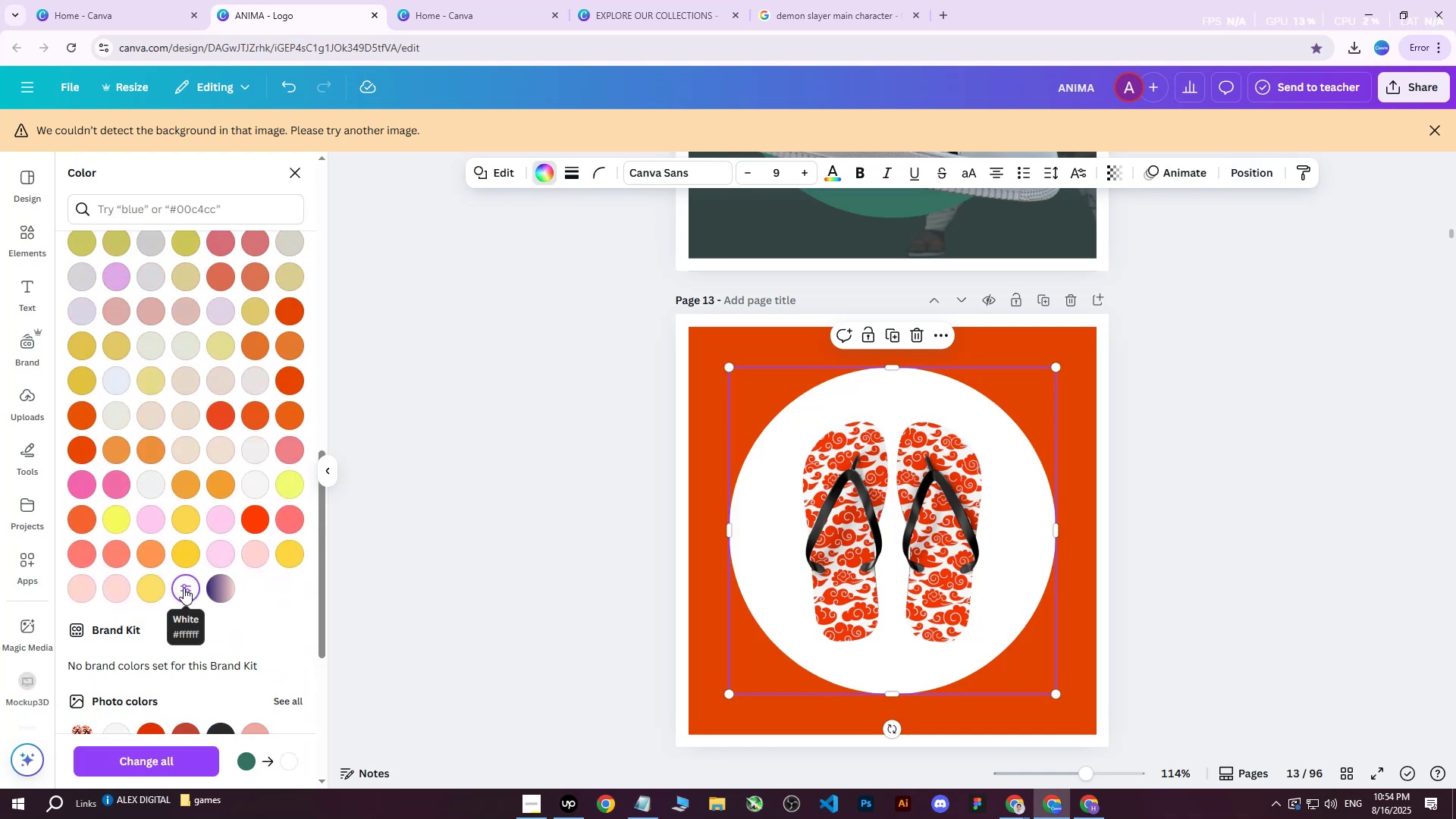 
left_click([1162, 334])
 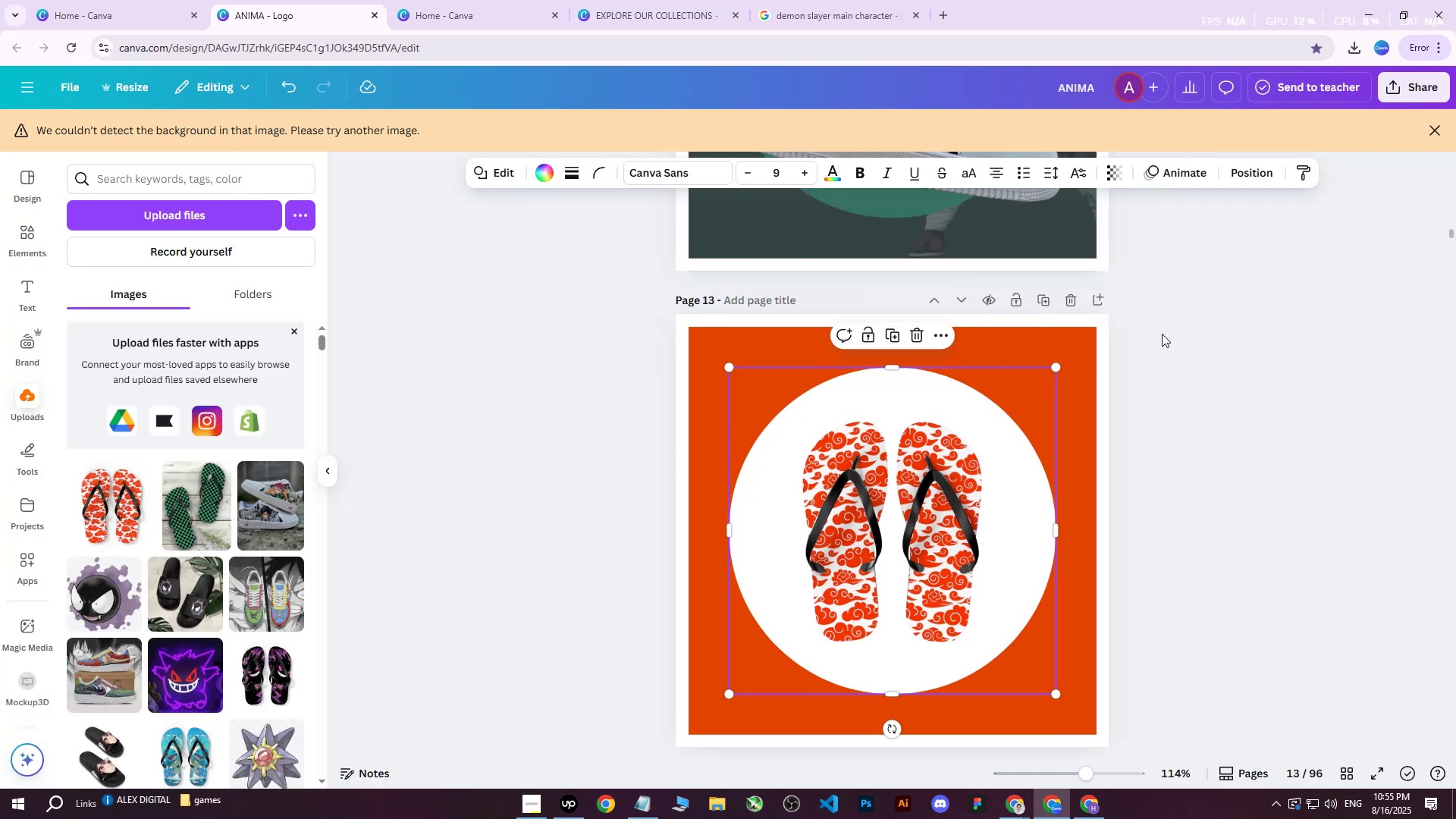 
left_click([1162, 334])
 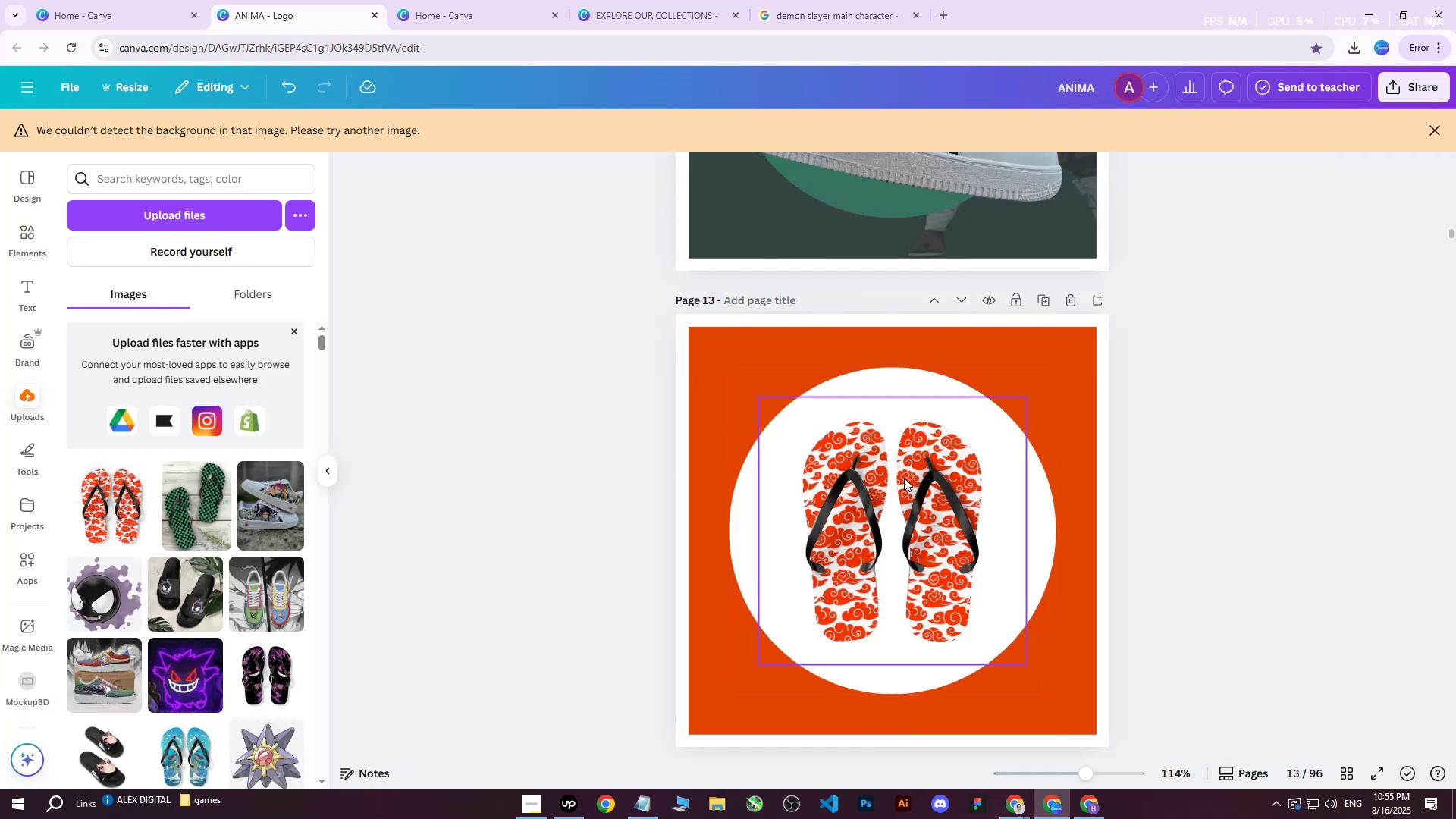 
left_click([878, 487])
 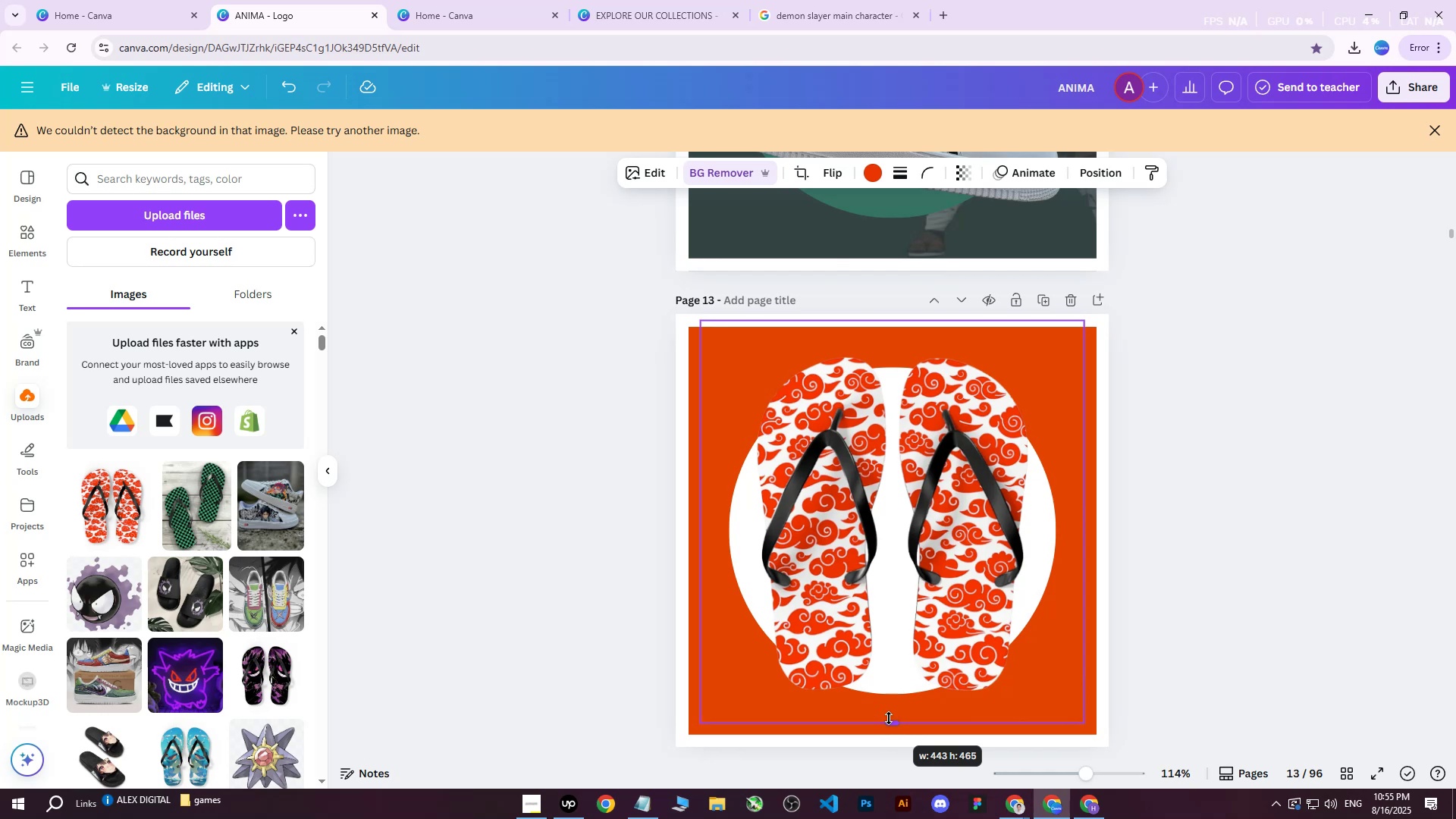 
wait(11.66)
 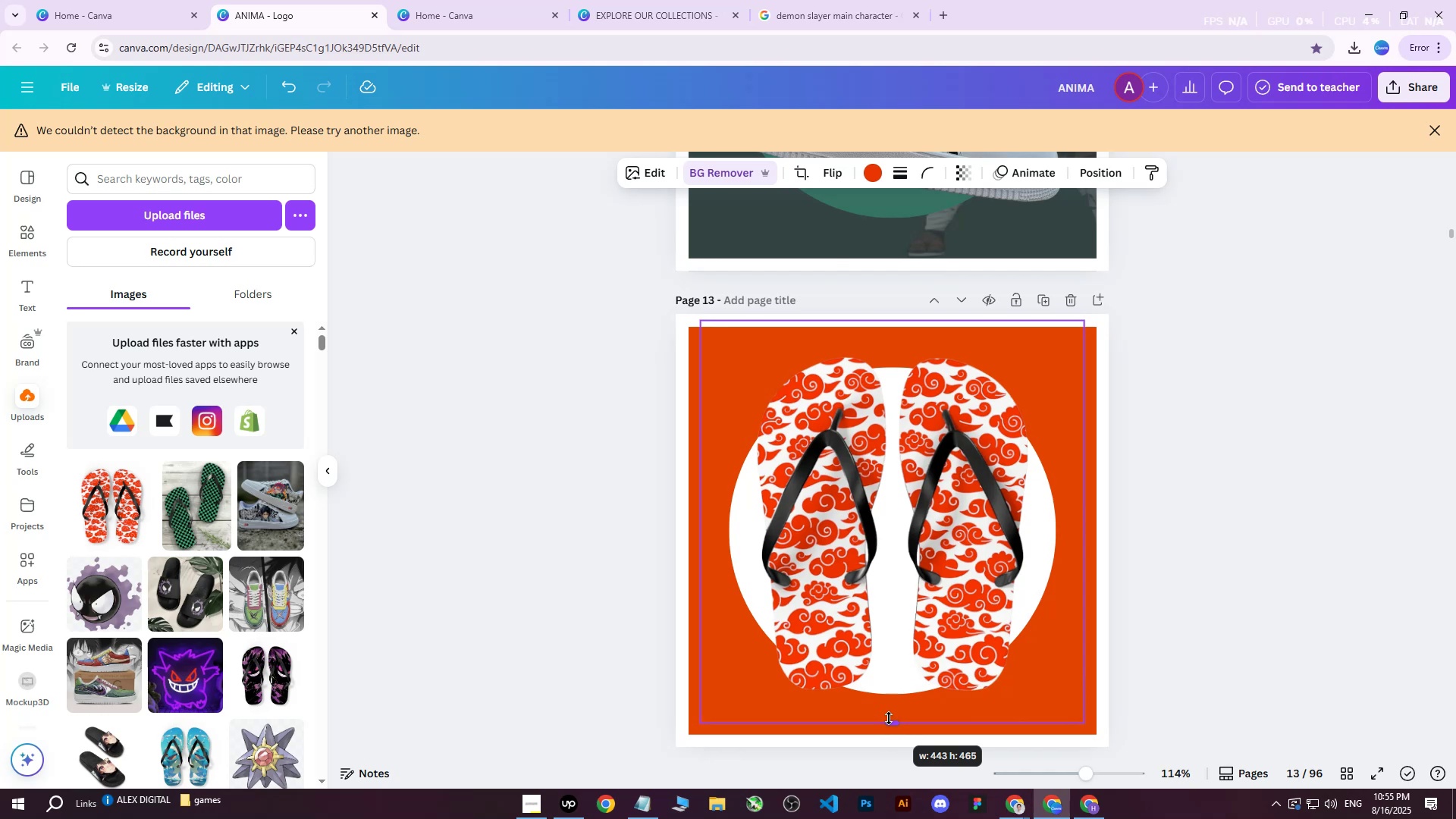 
double_click([1200, 416])
 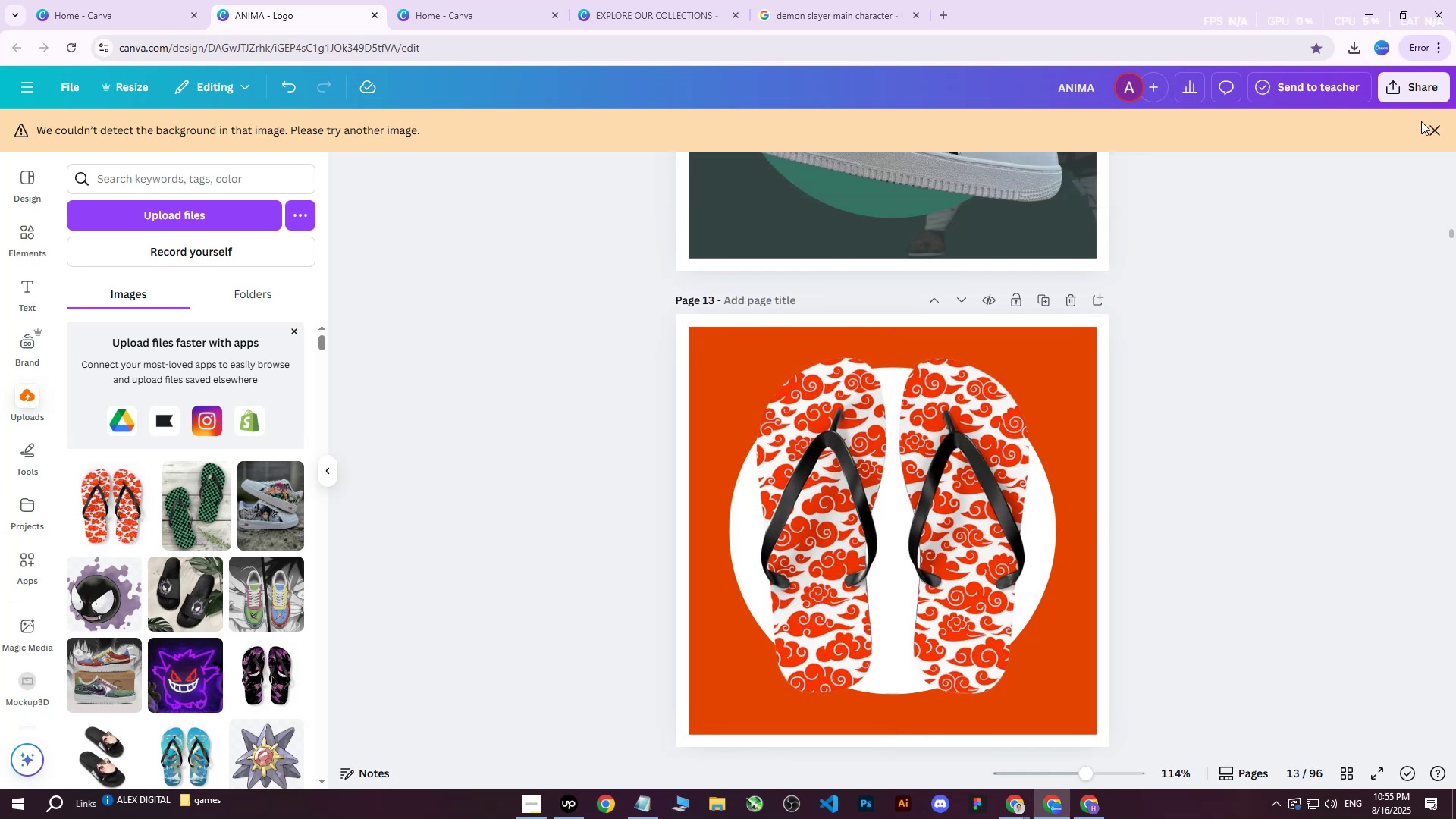 
left_click([1418, 92])
 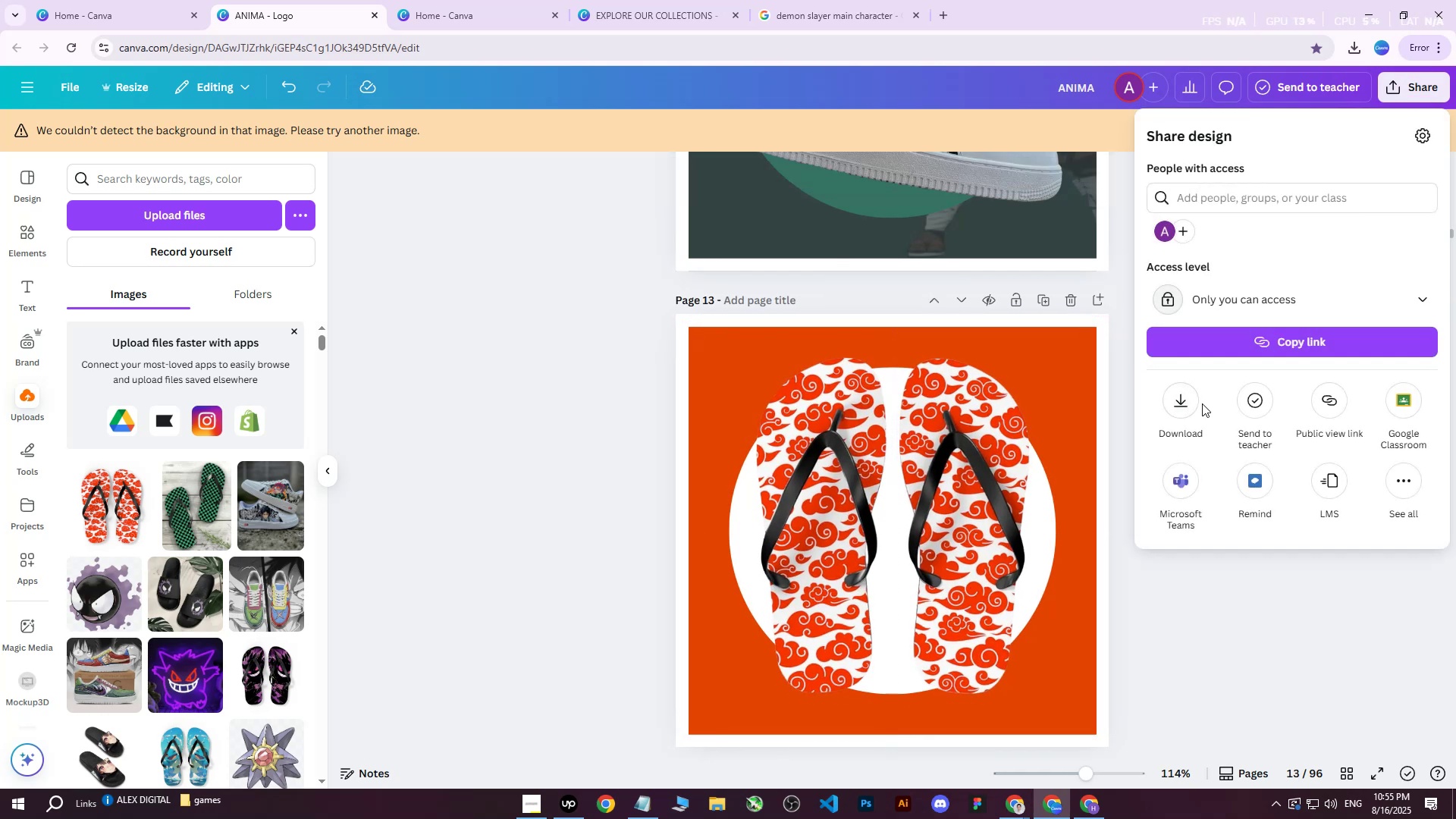 
double_click([1199, 414])
 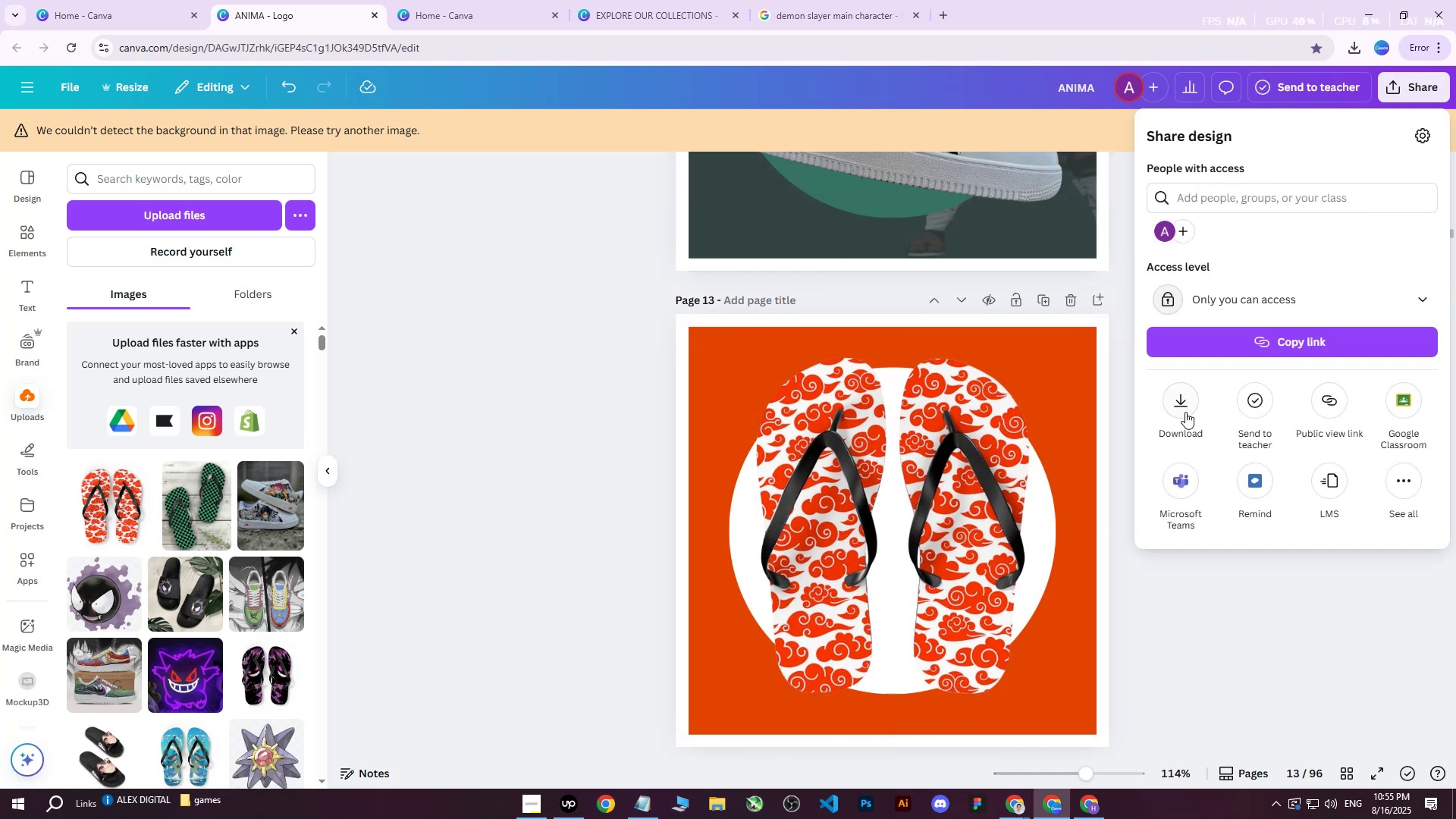 
triple_click([1185, 412])
 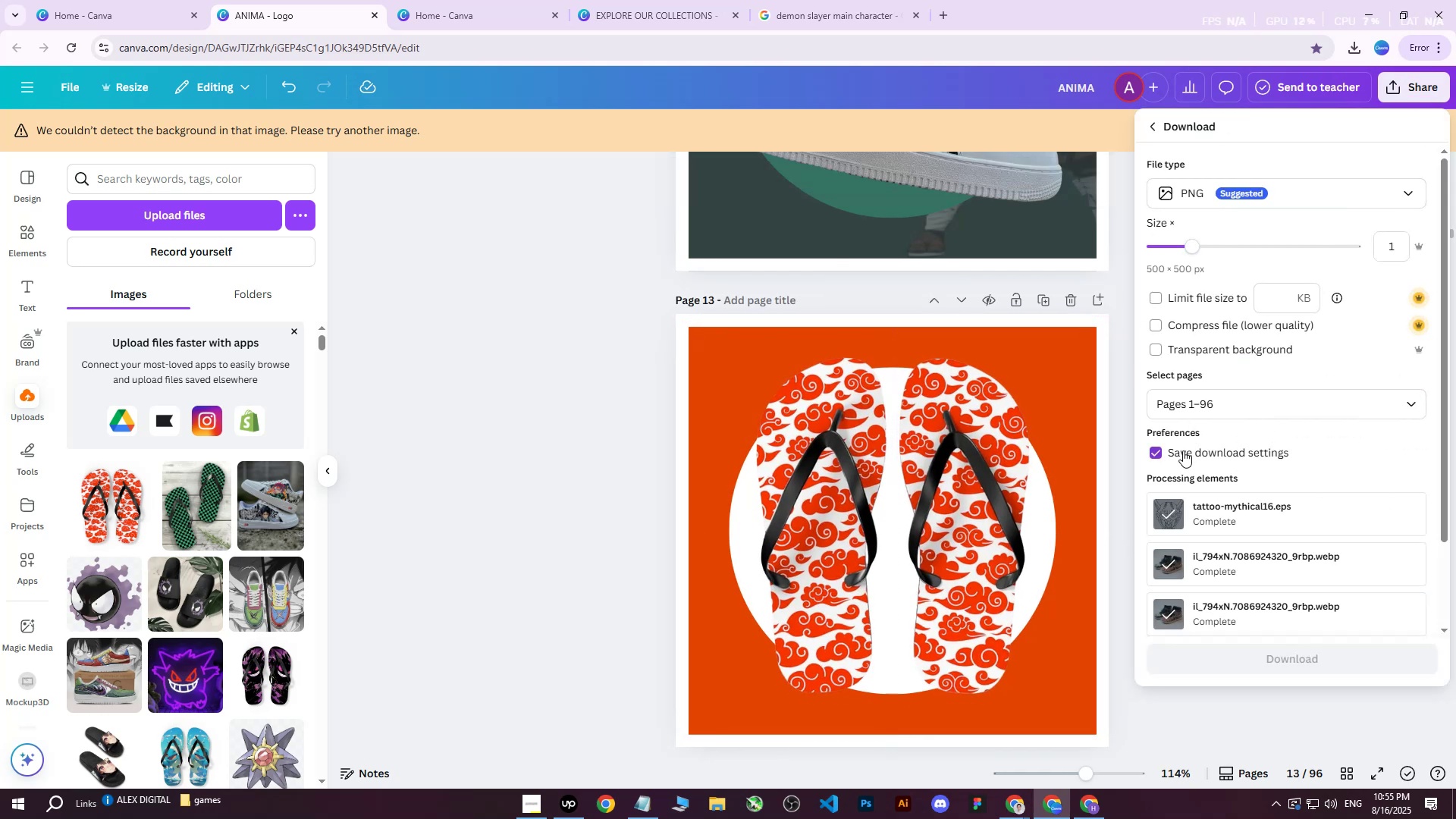 
double_click([1181, 453])
 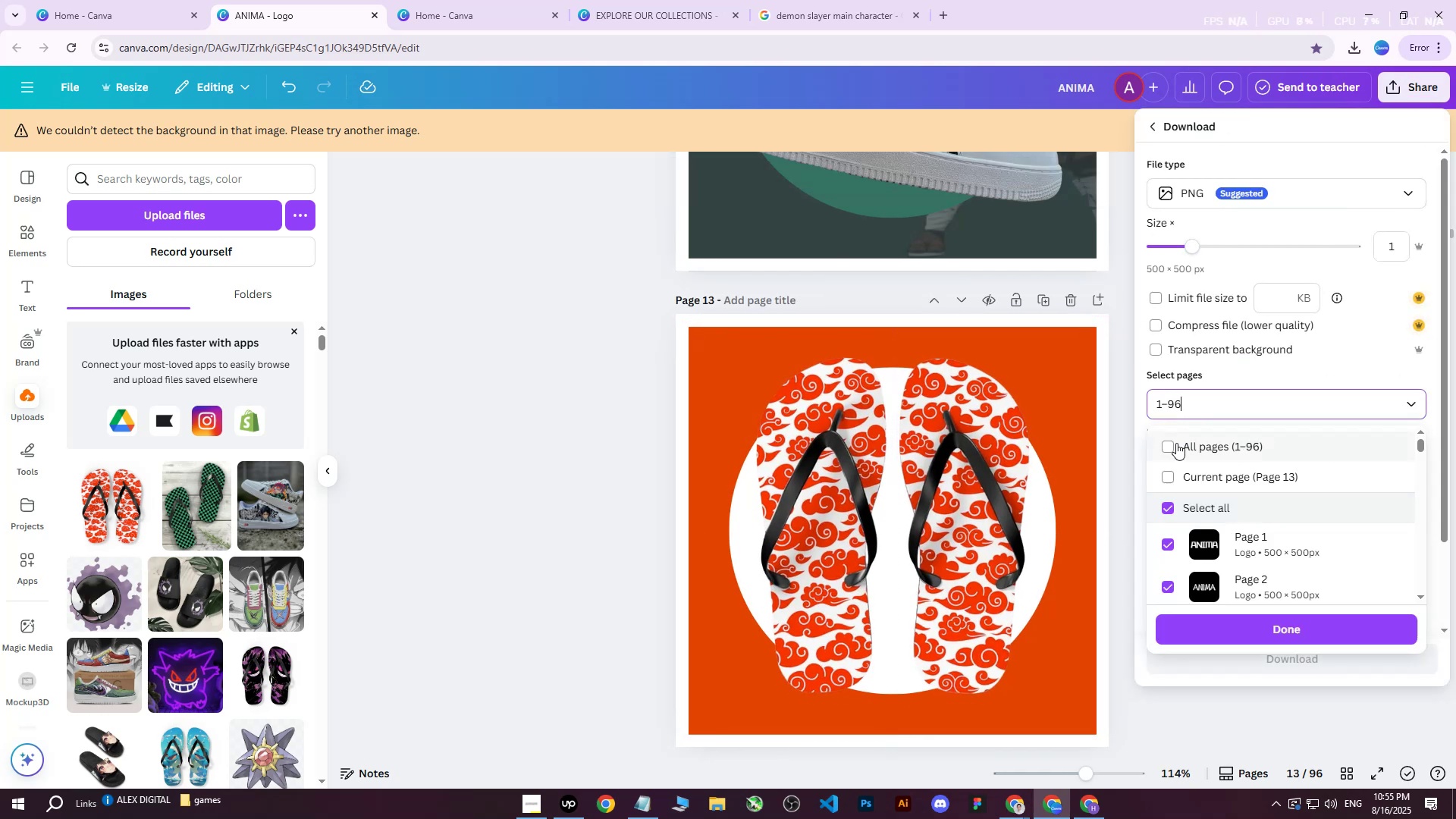 
triple_click([1176, 443])
 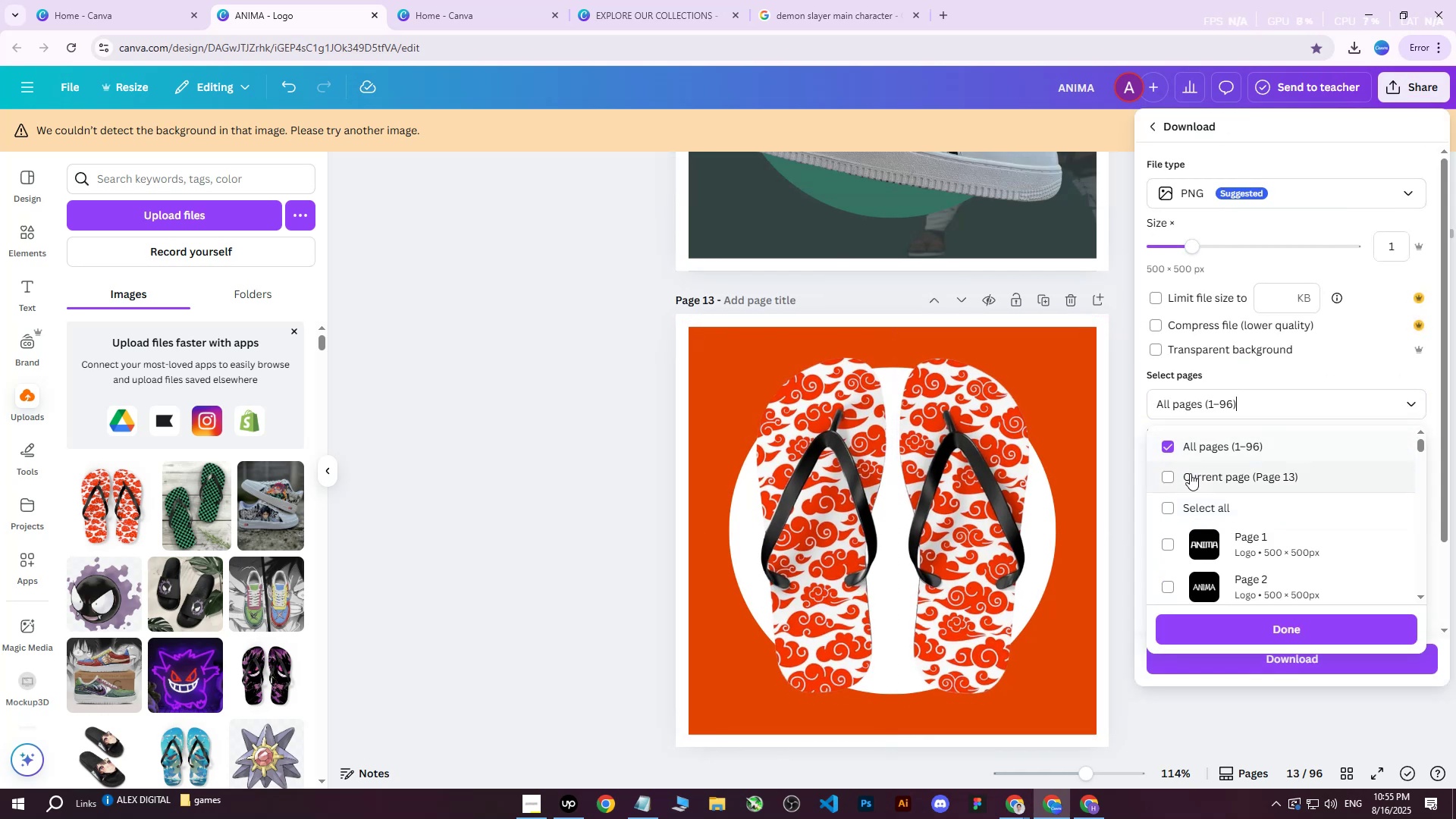 
triple_click([1190, 473])
 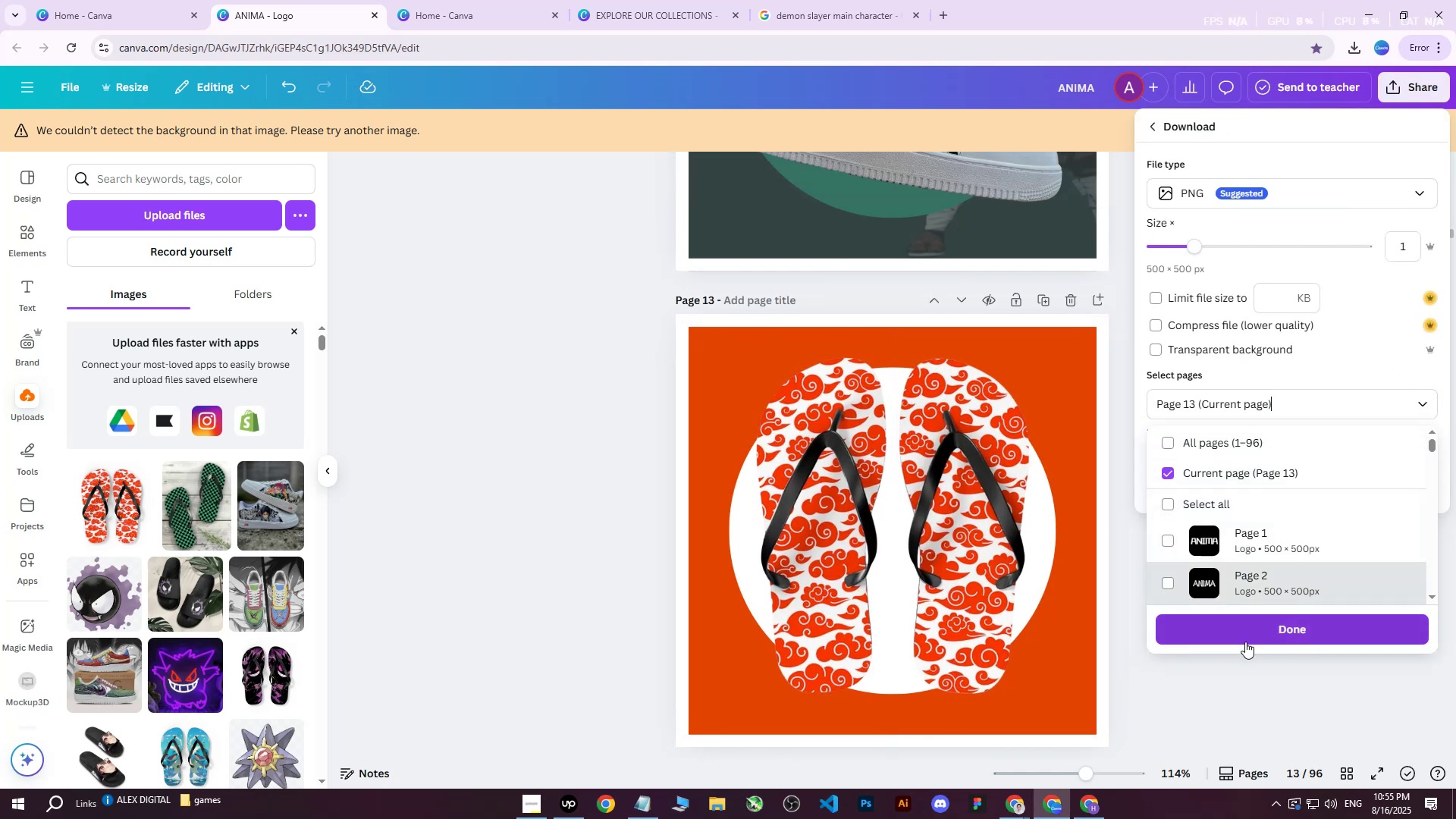 
left_click([1242, 642])
 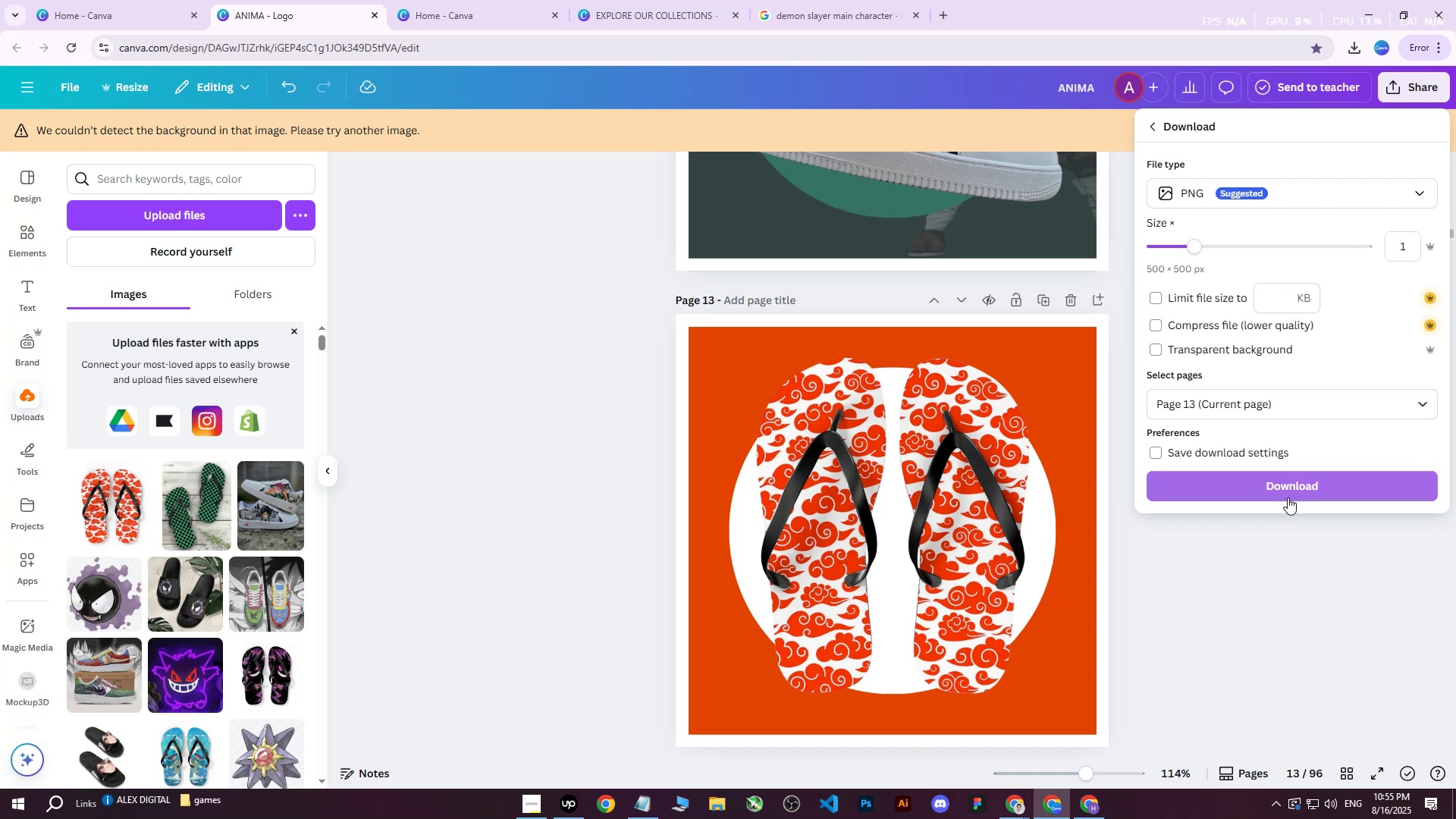 
left_click([1288, 497])
 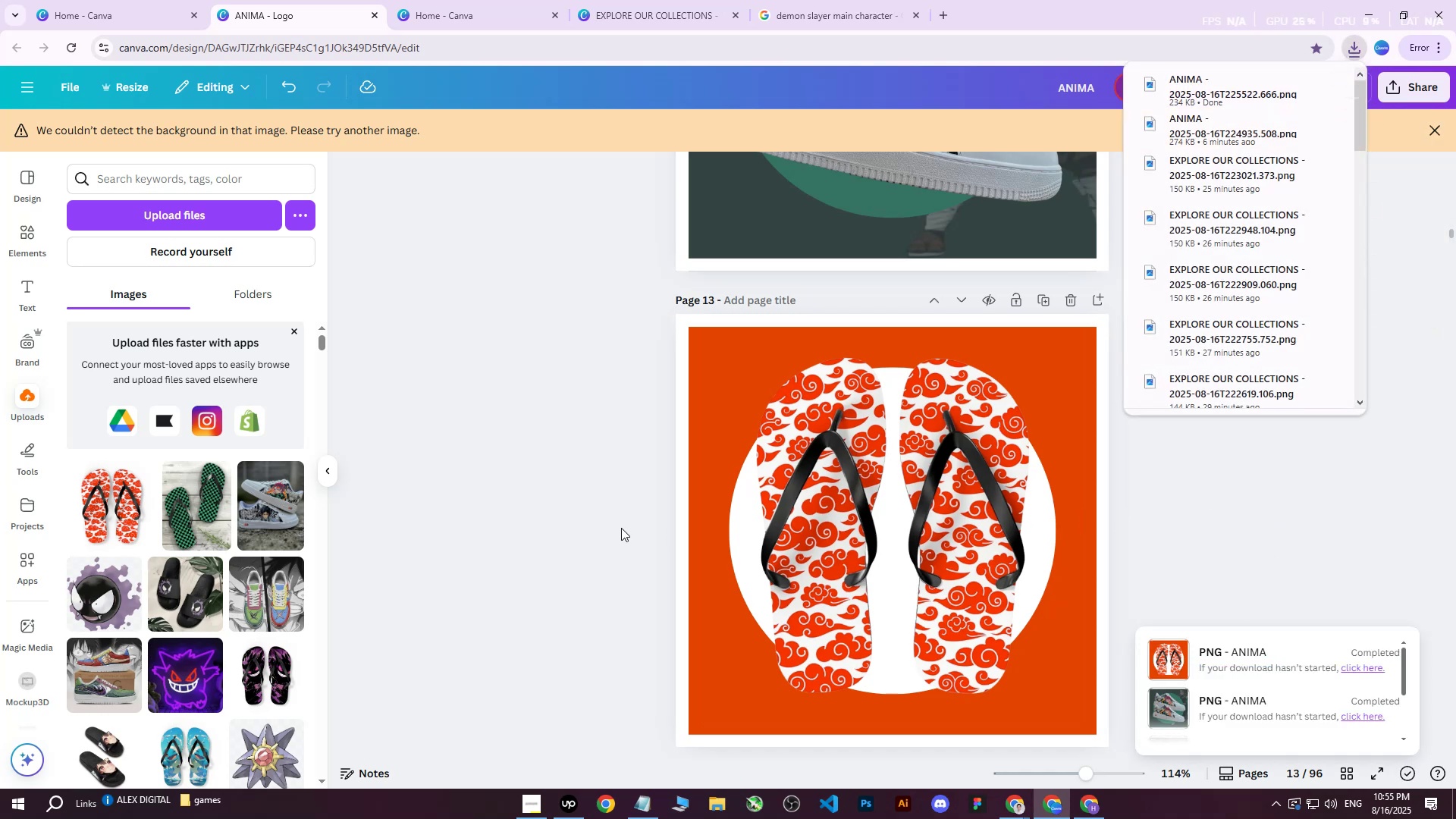 
wait(9.23)
 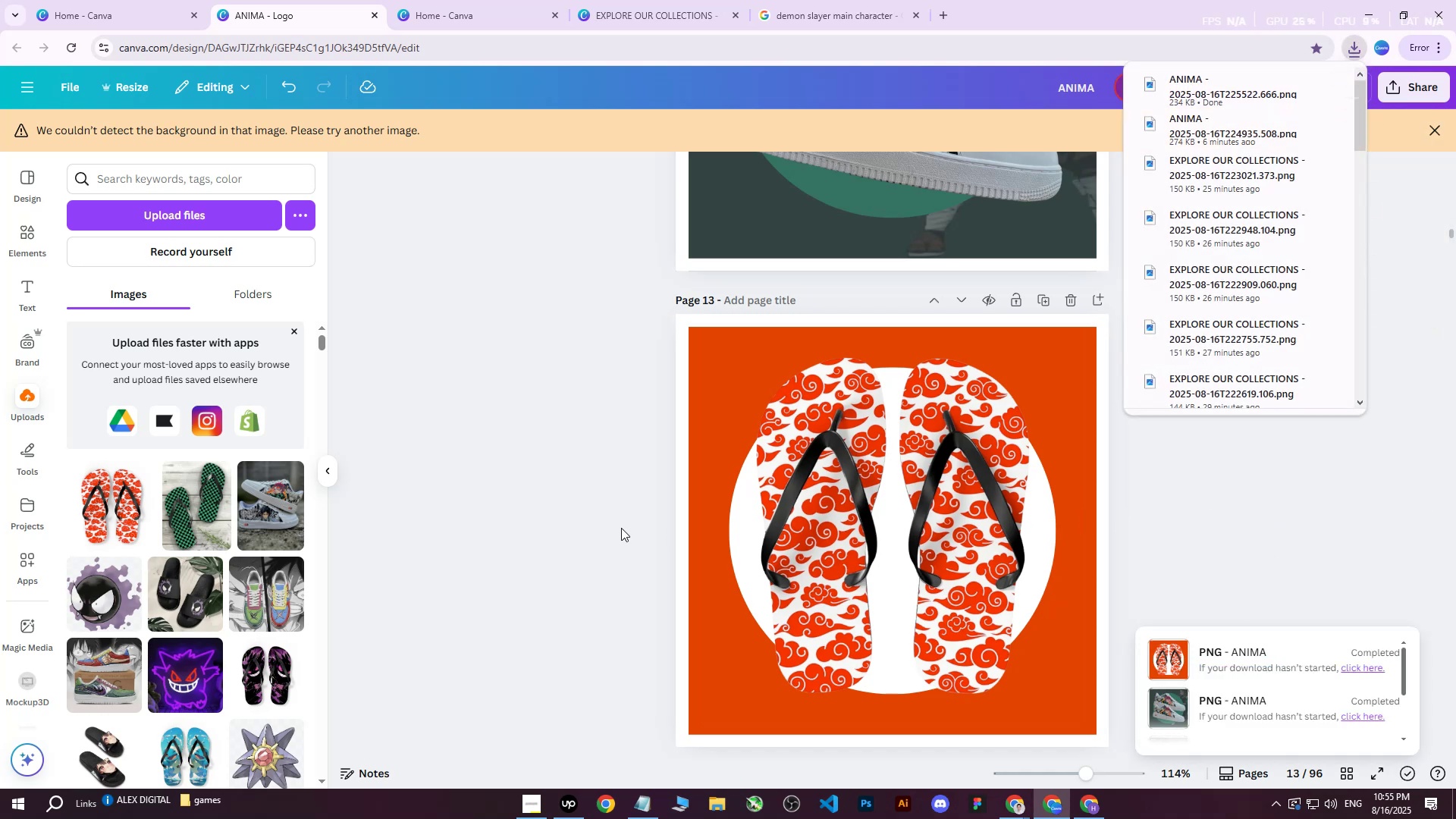 
left_click([1243, 505])
 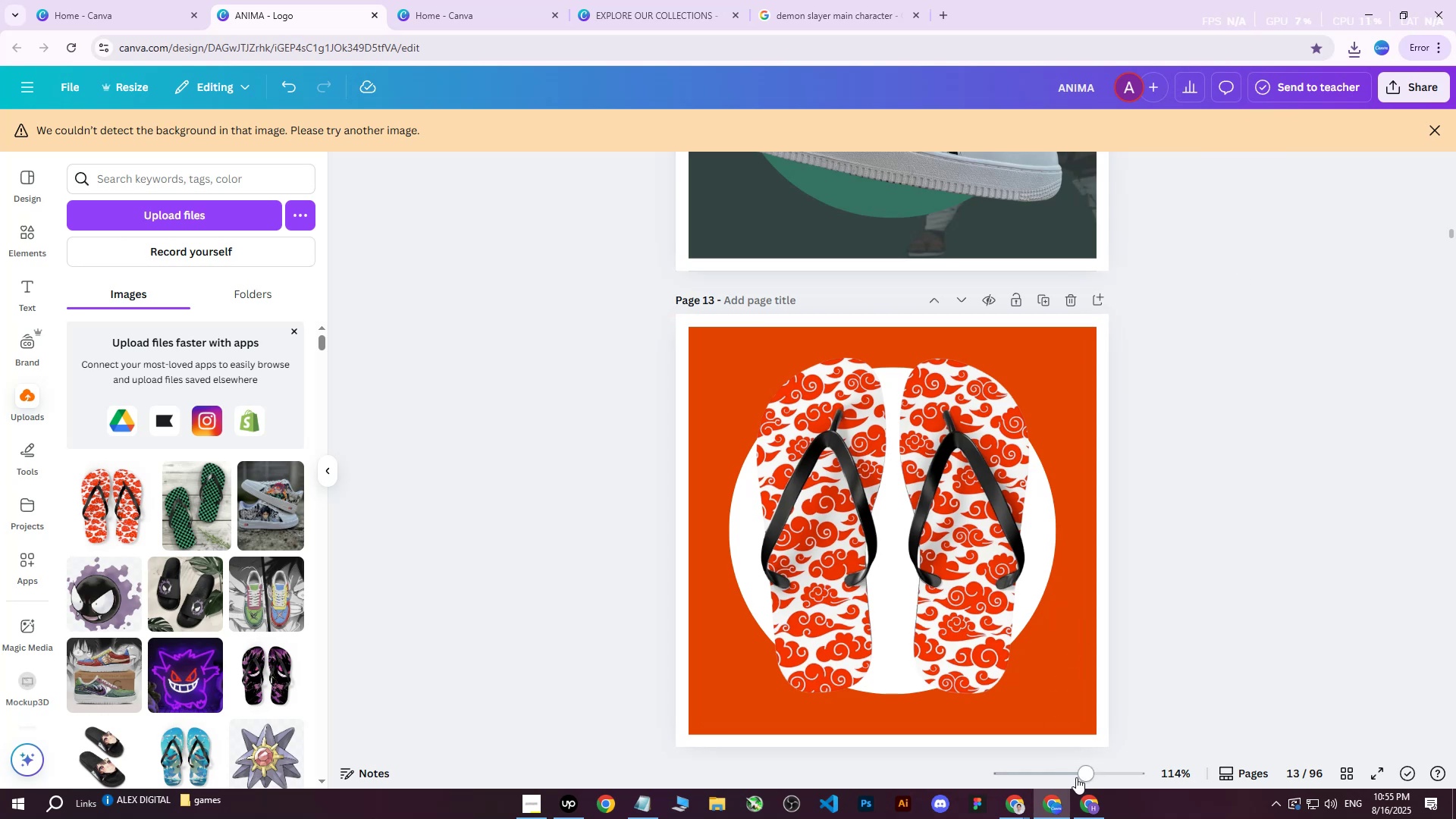 
left_click([1091, 817])
 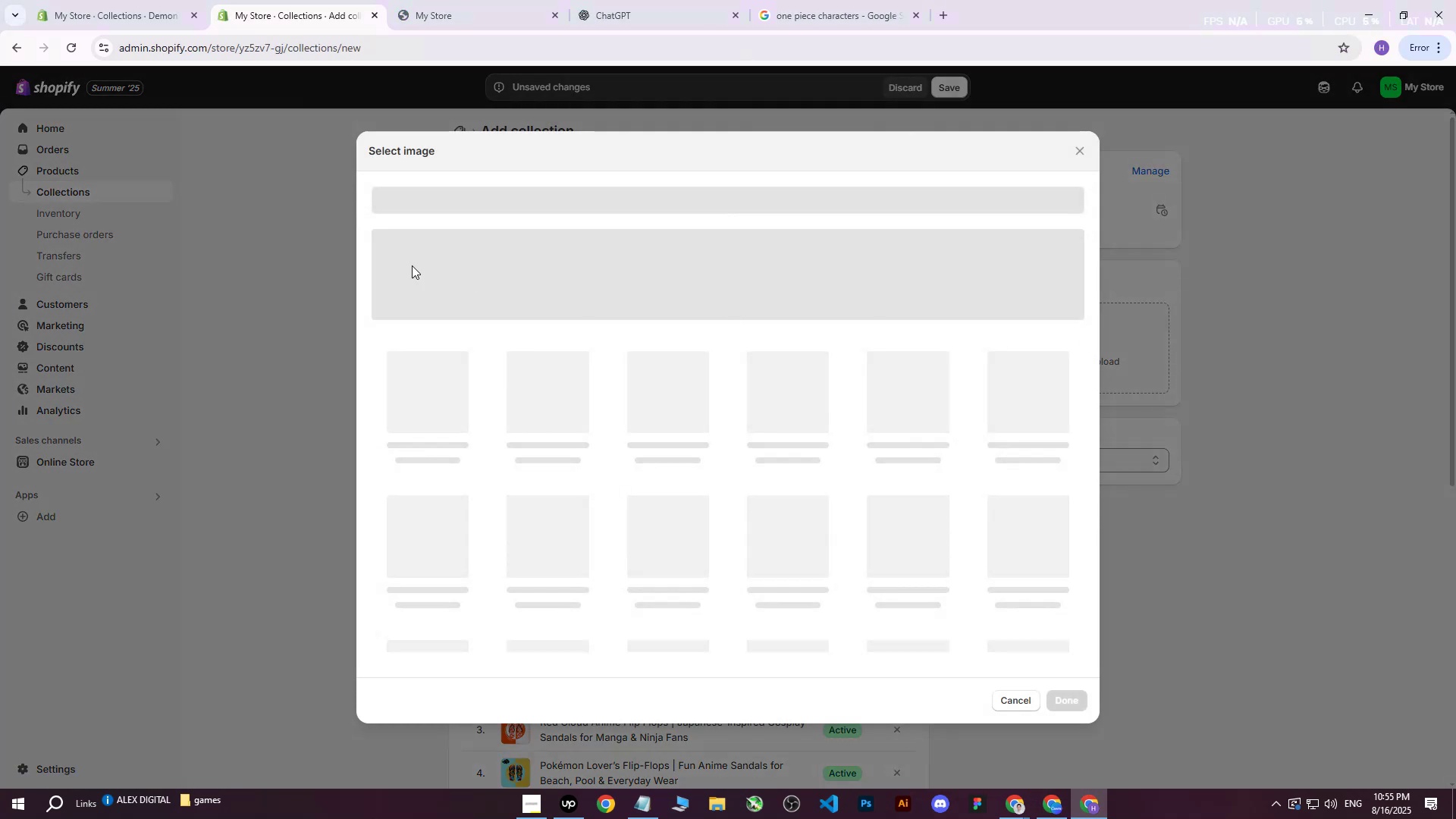 
left_click([715, 291])
 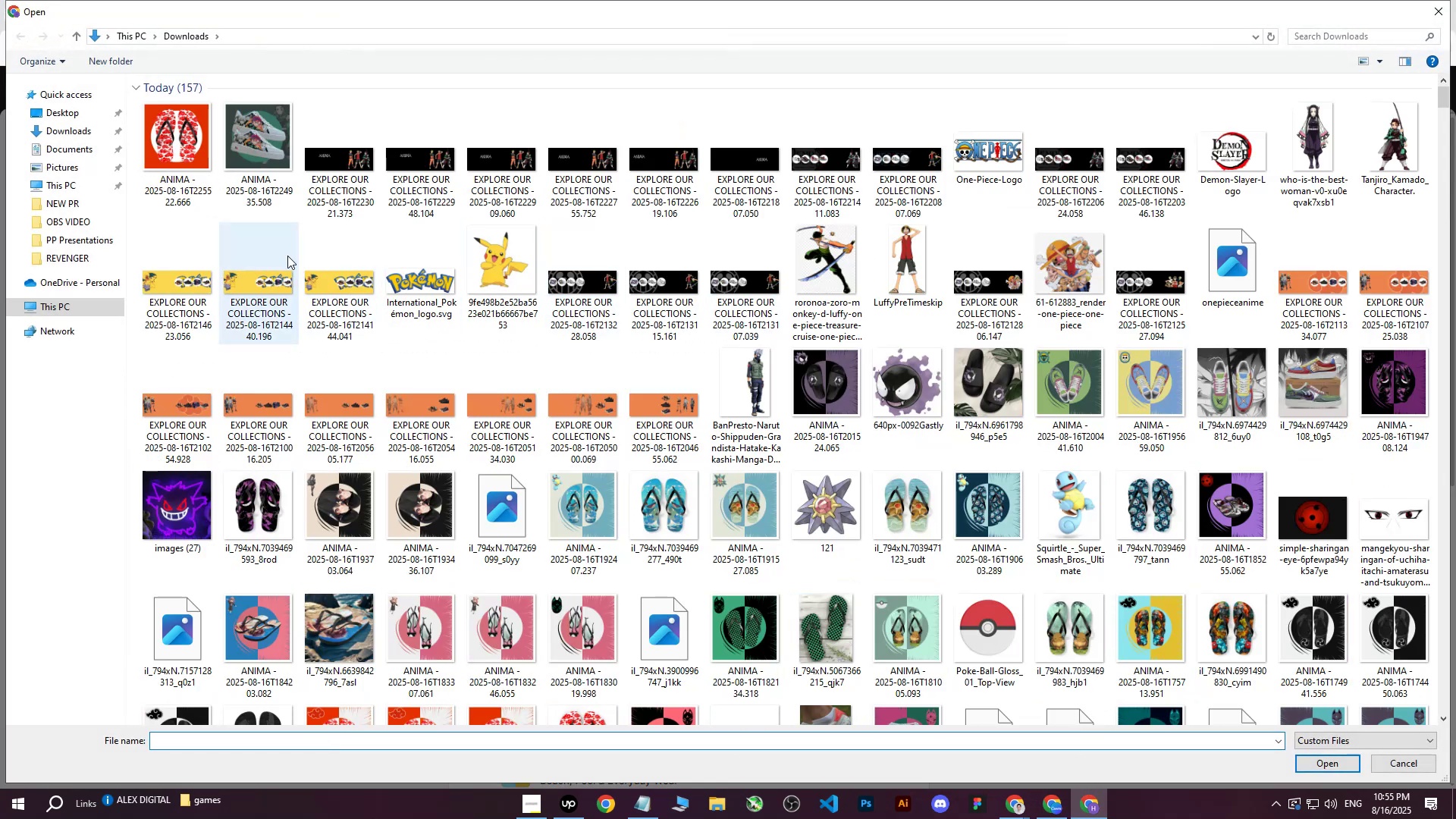 
left_click([184, 162])
 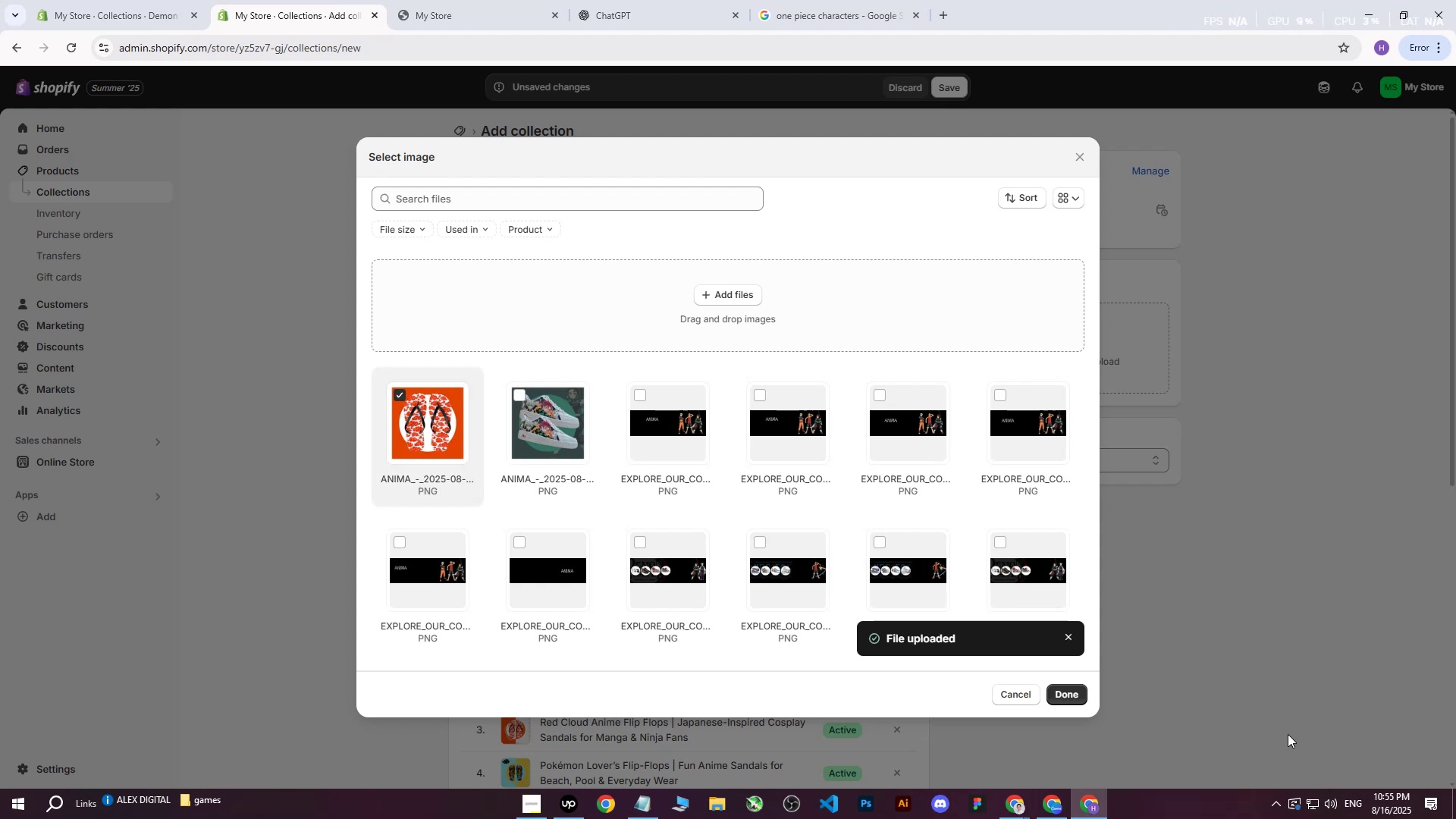 
wait(19.11)
 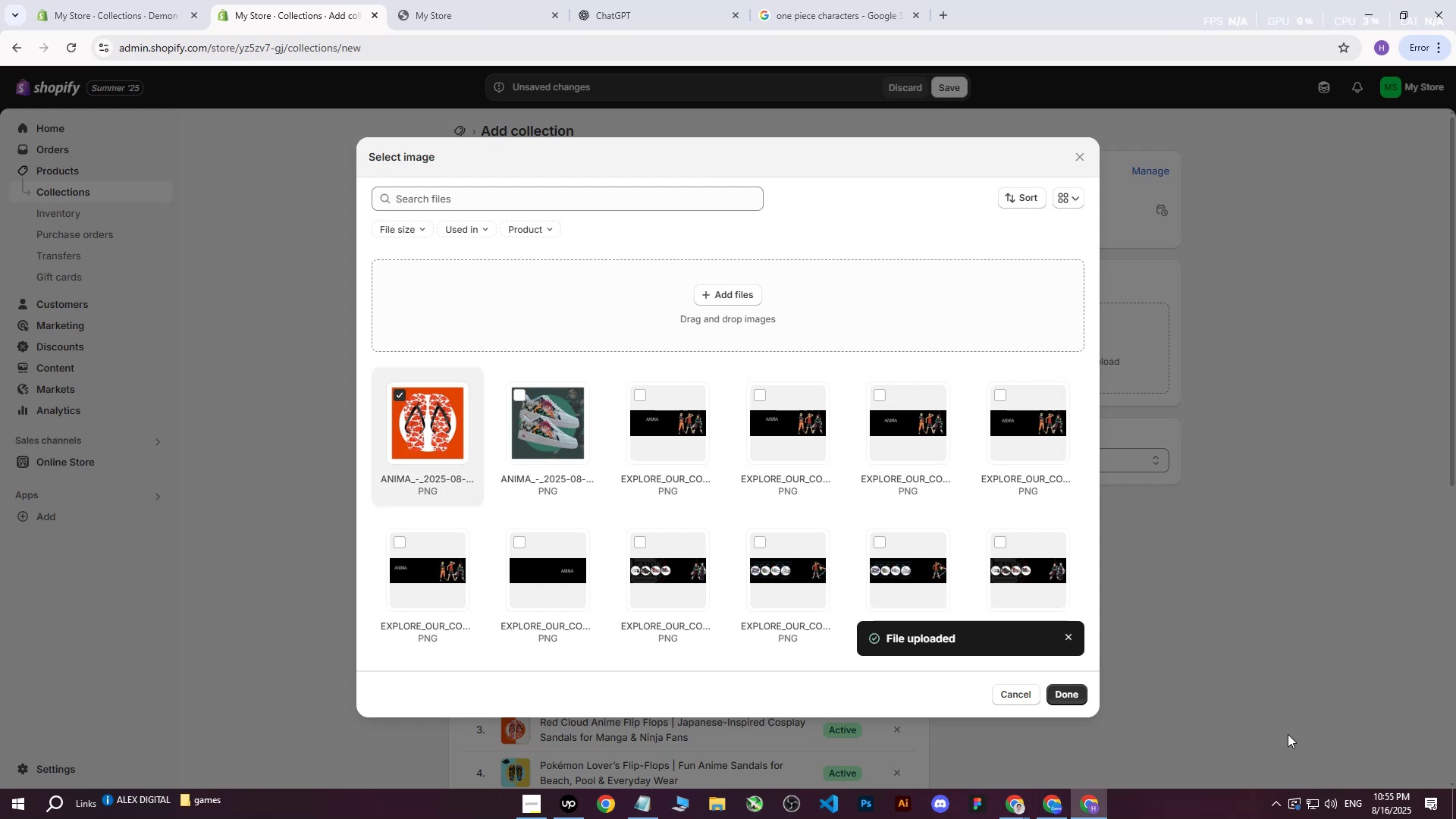 
left_click([1085, 689])
 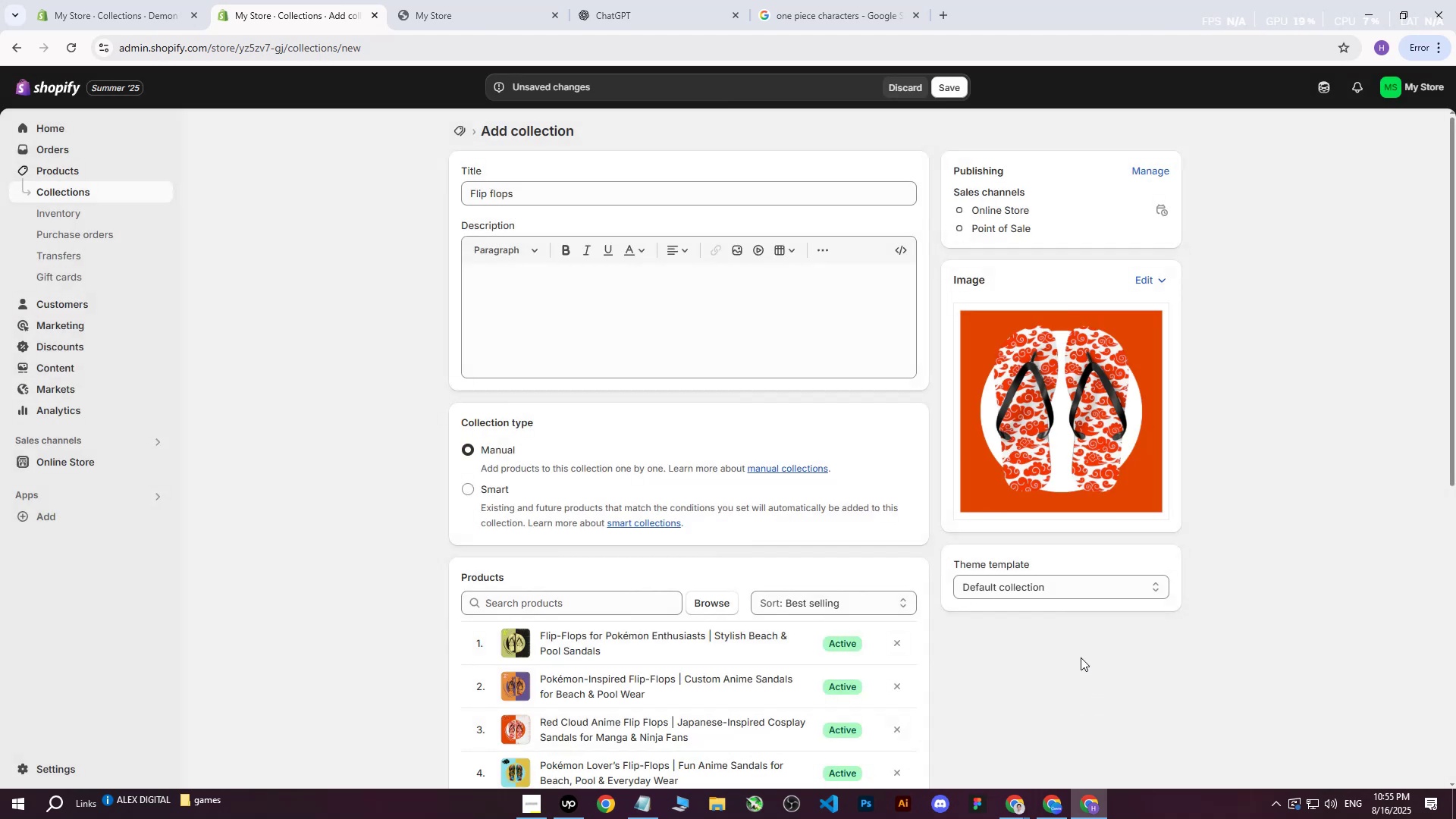 
scroll: coordinate [957, 623], scroll_direction: up, amount: 5.0
 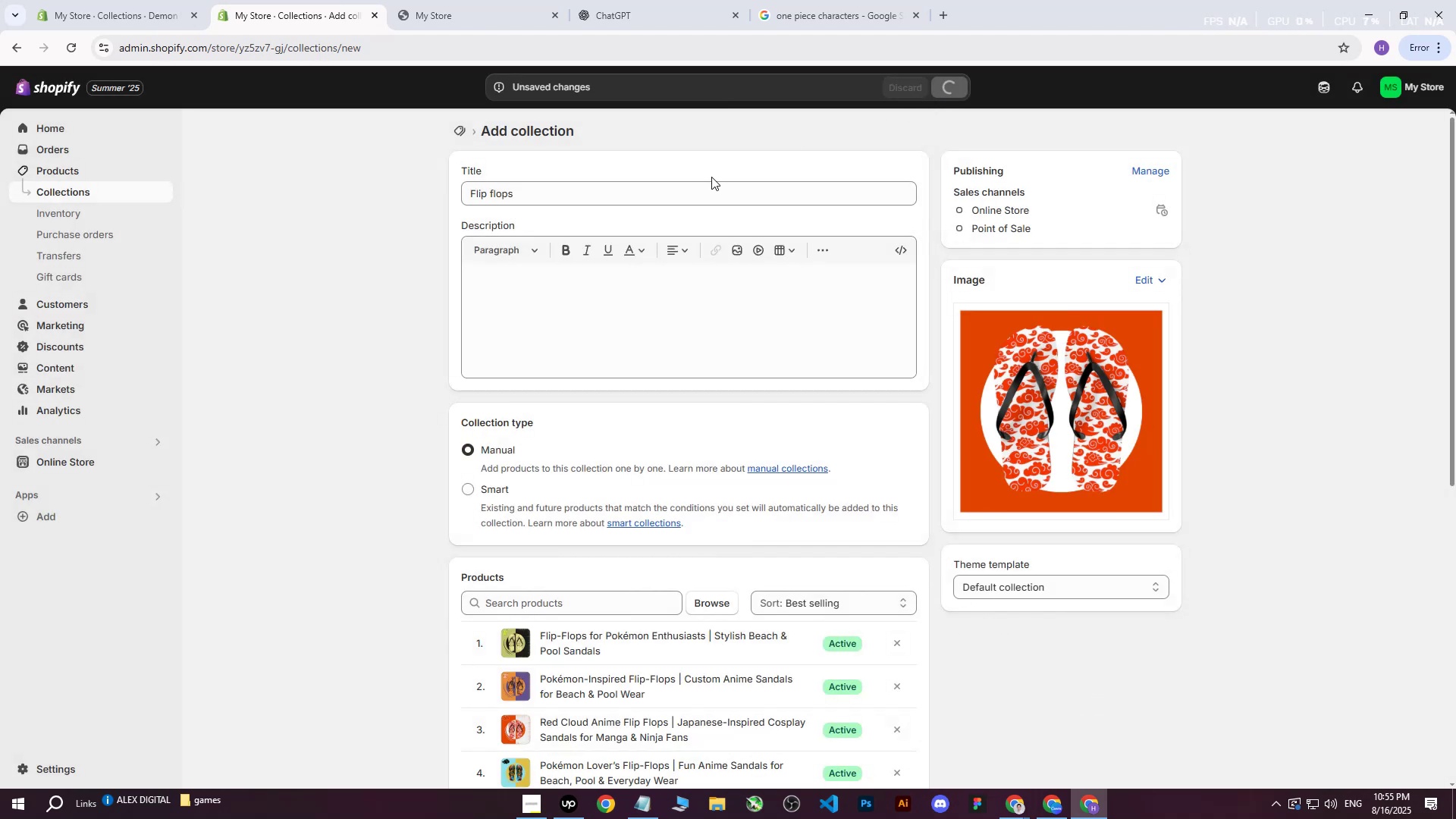 
mouse_move([262, 38])
 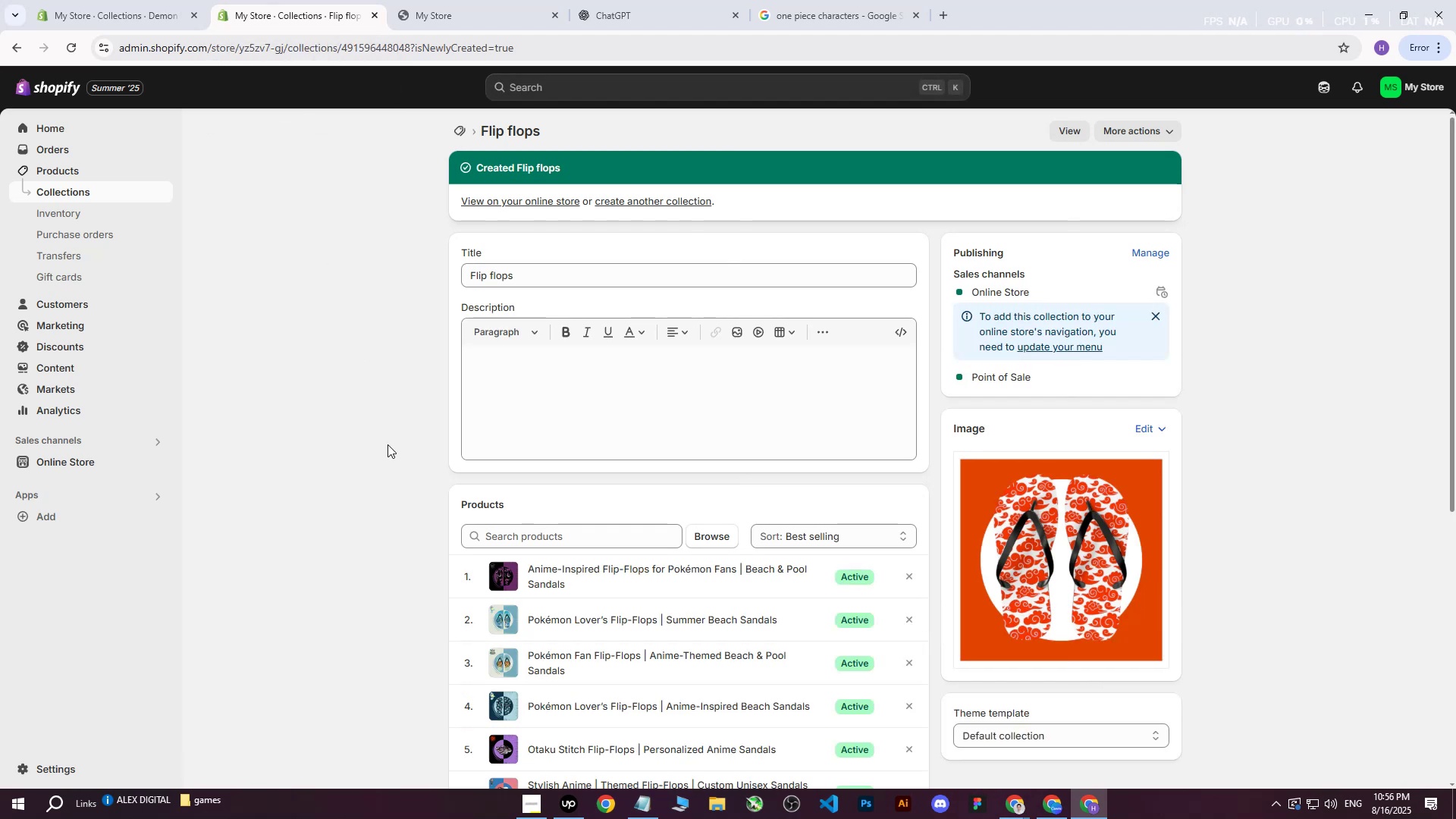 
wait(9.64)
 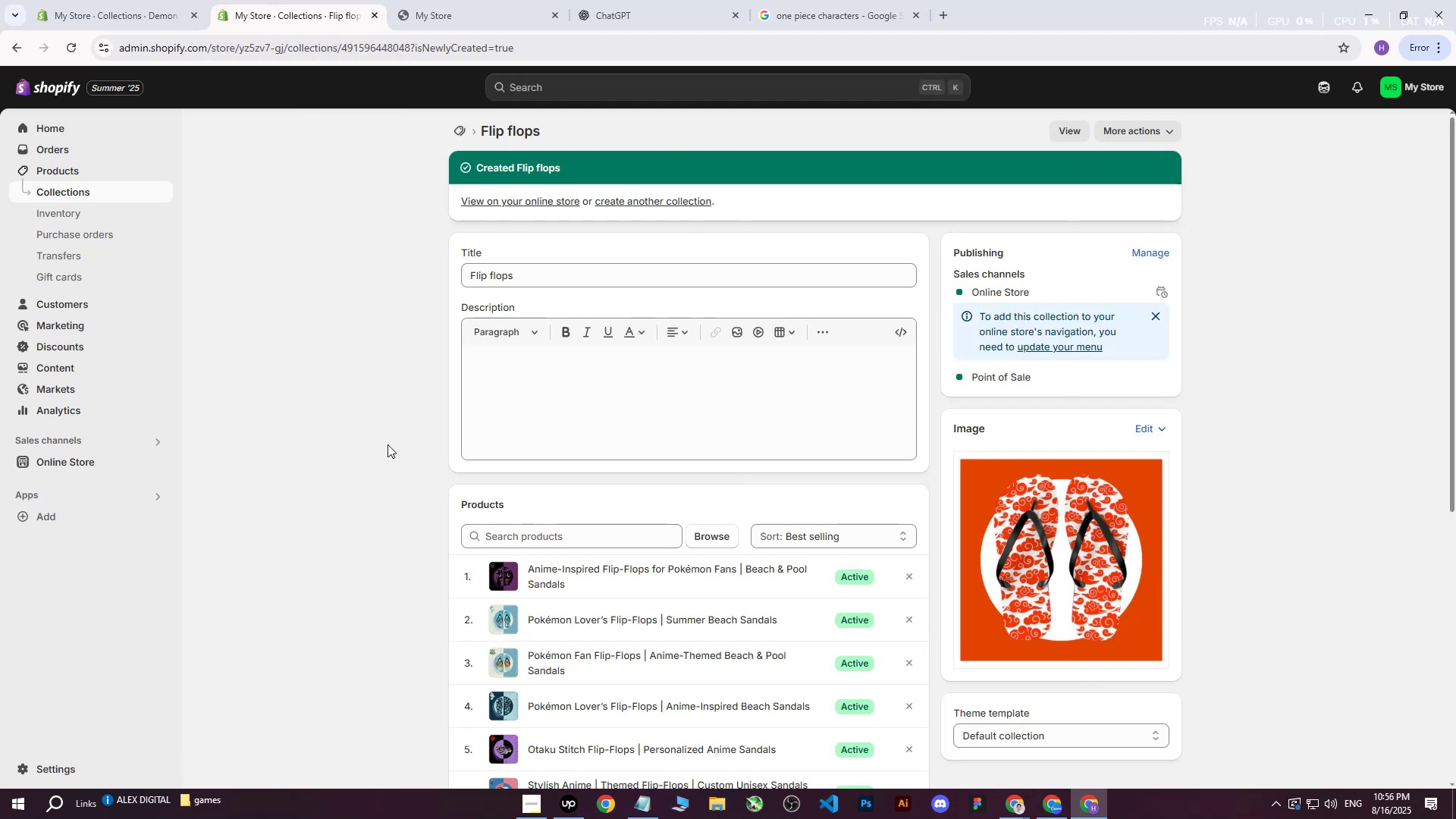 
left_click([442, 6])
 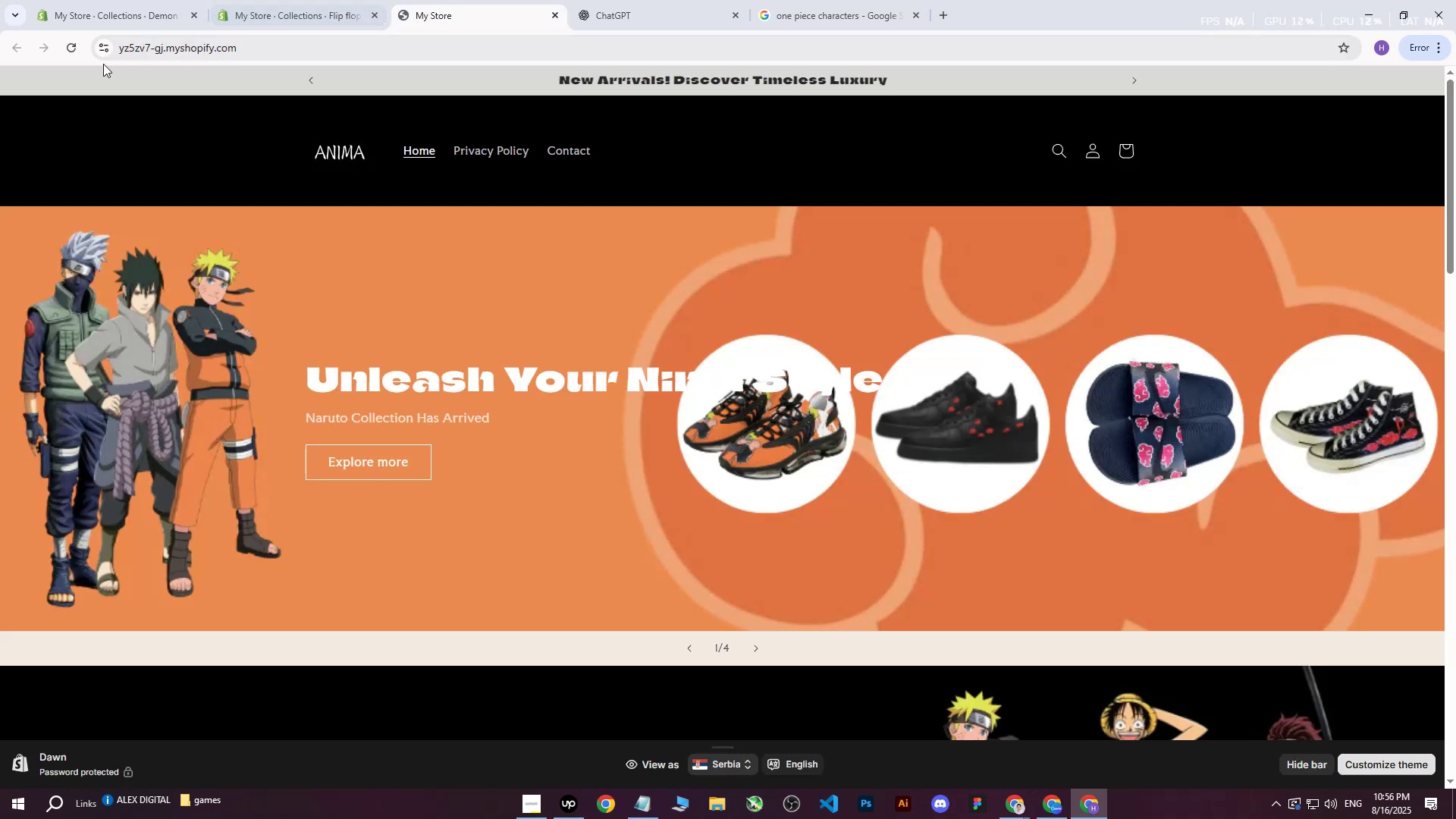 
left_click([73, 36])
 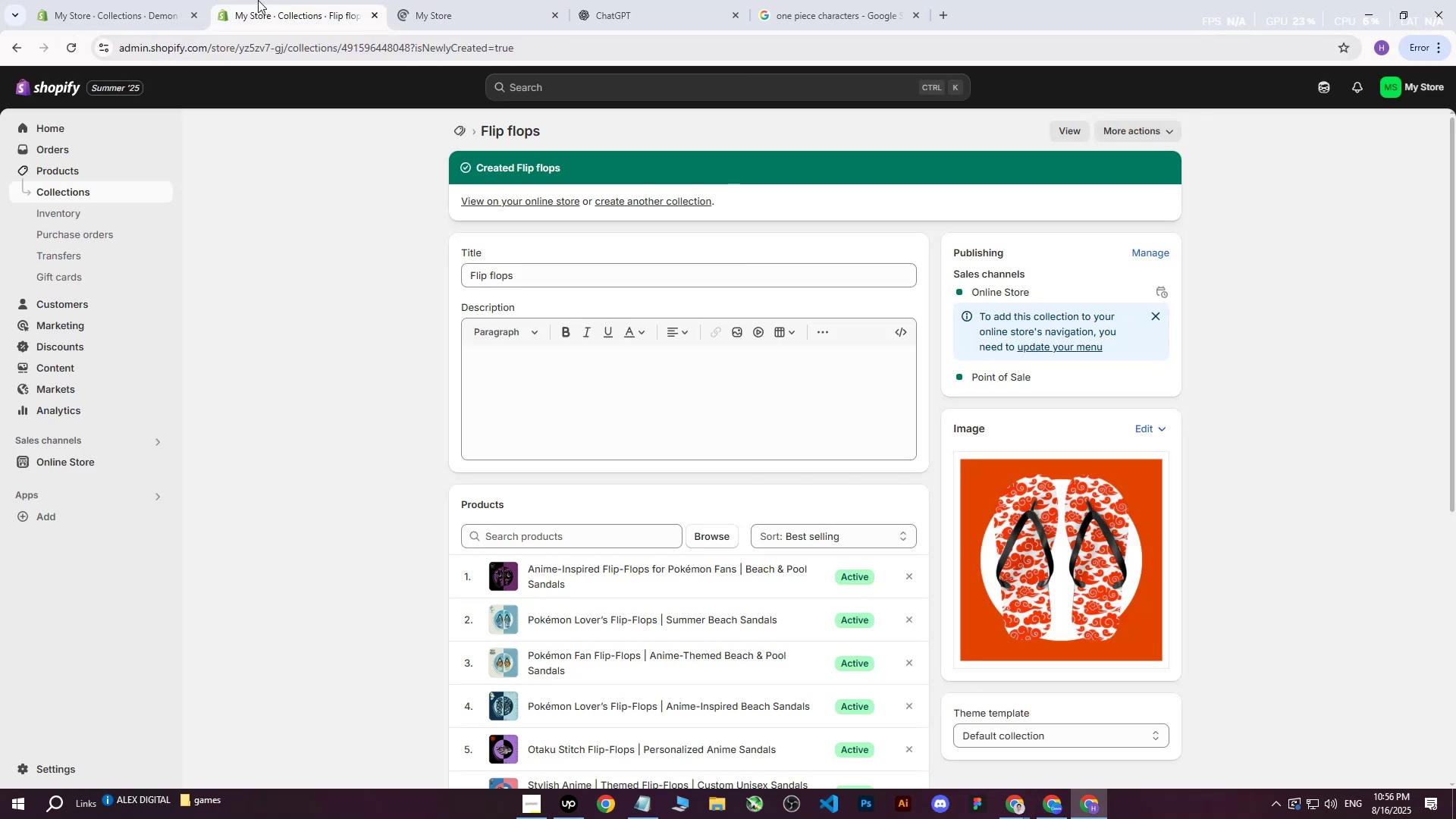 
double_click([124, 0])
 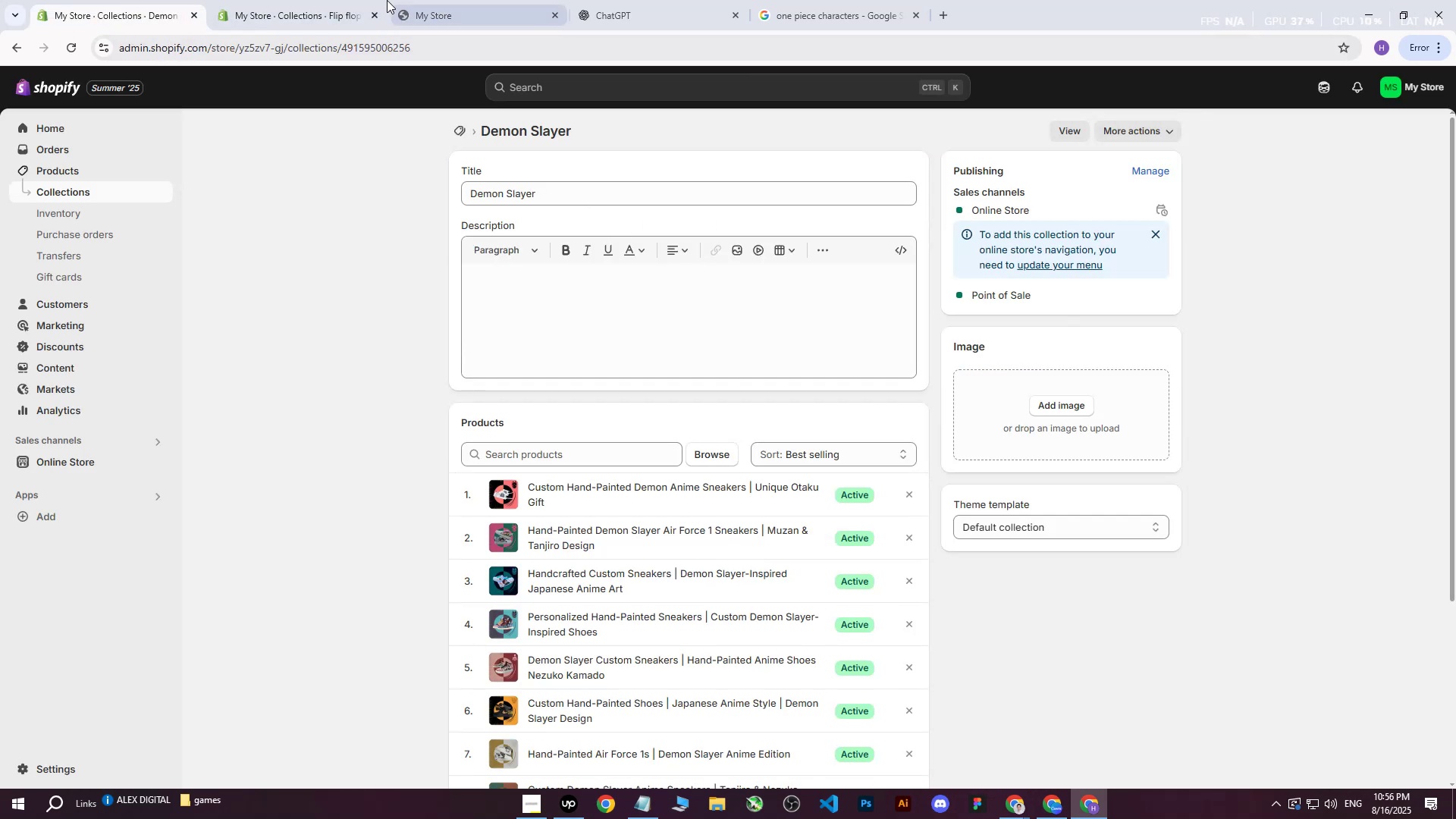 
left_click([365, 0])
 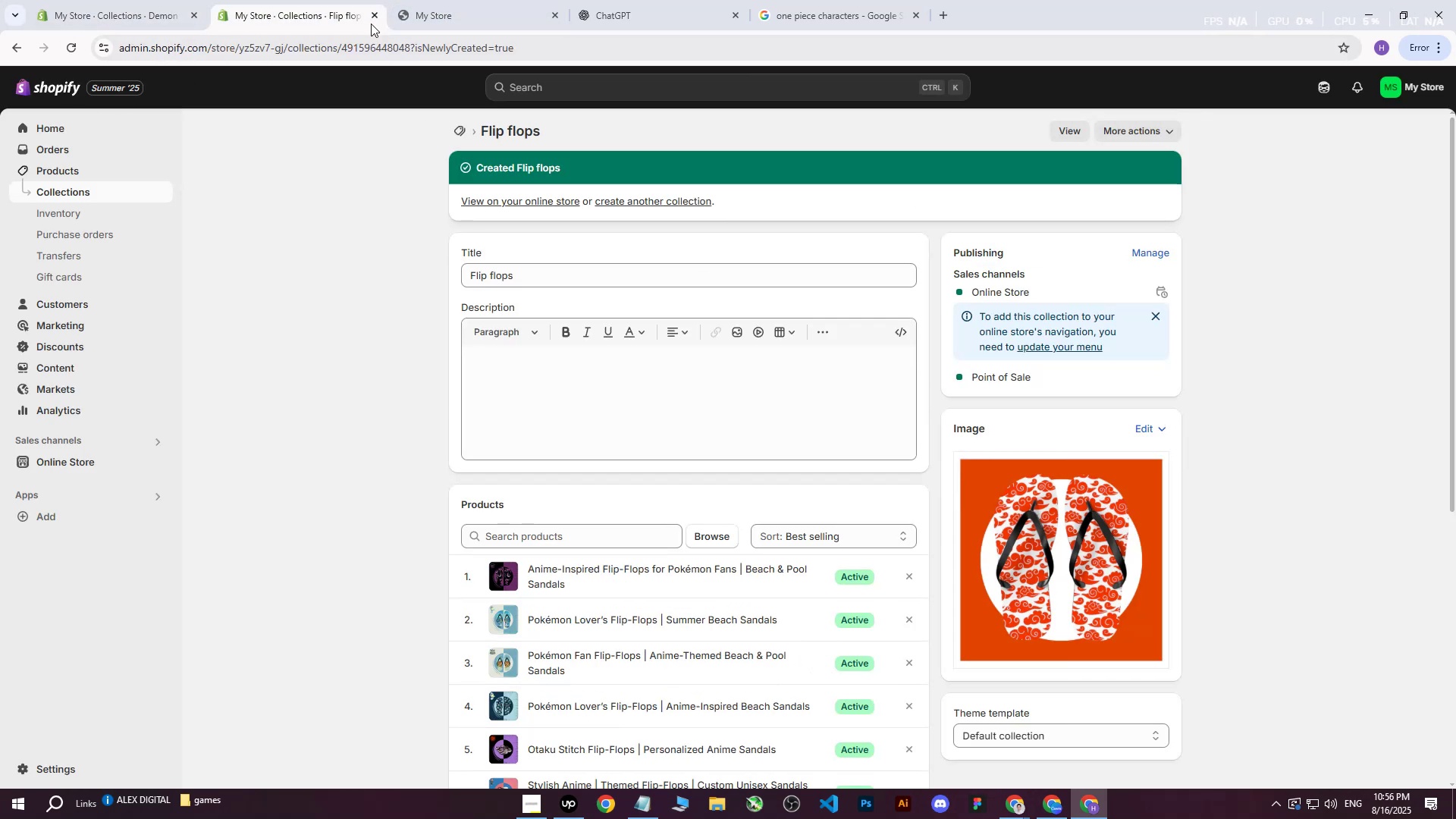 
double_click([156, 0])
 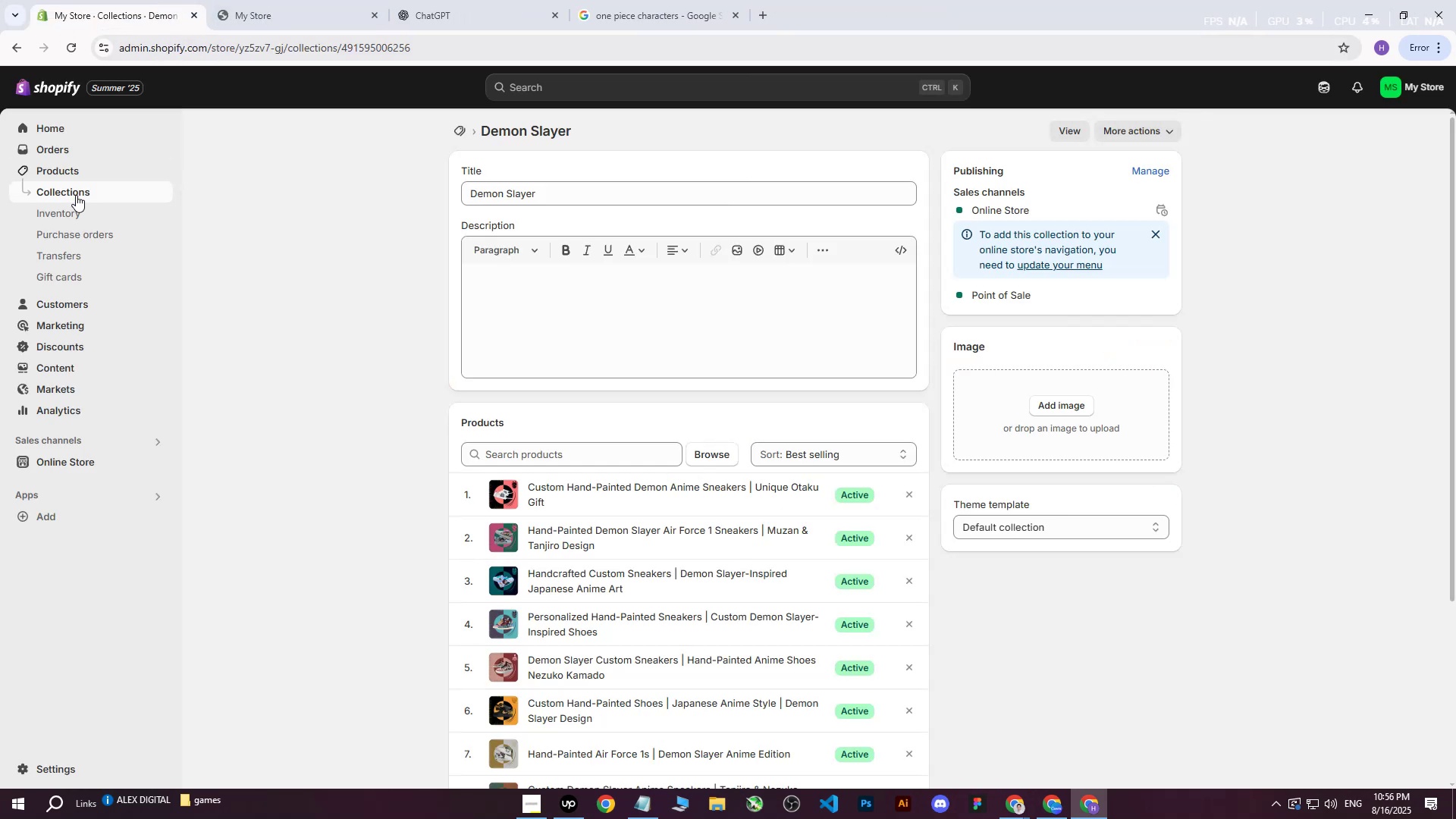 
left_click([76, 195])
 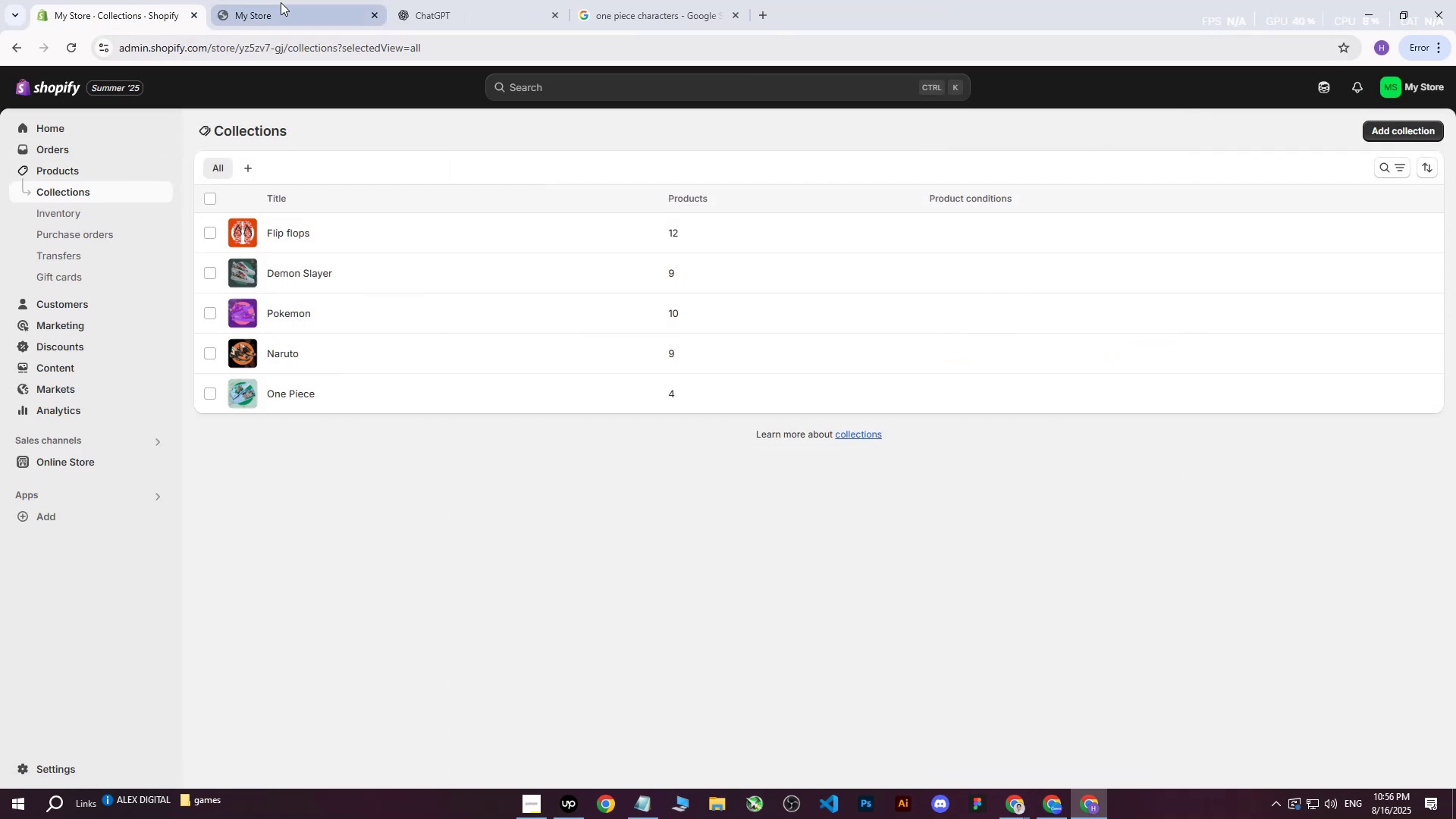 
left_click([42, 132])
 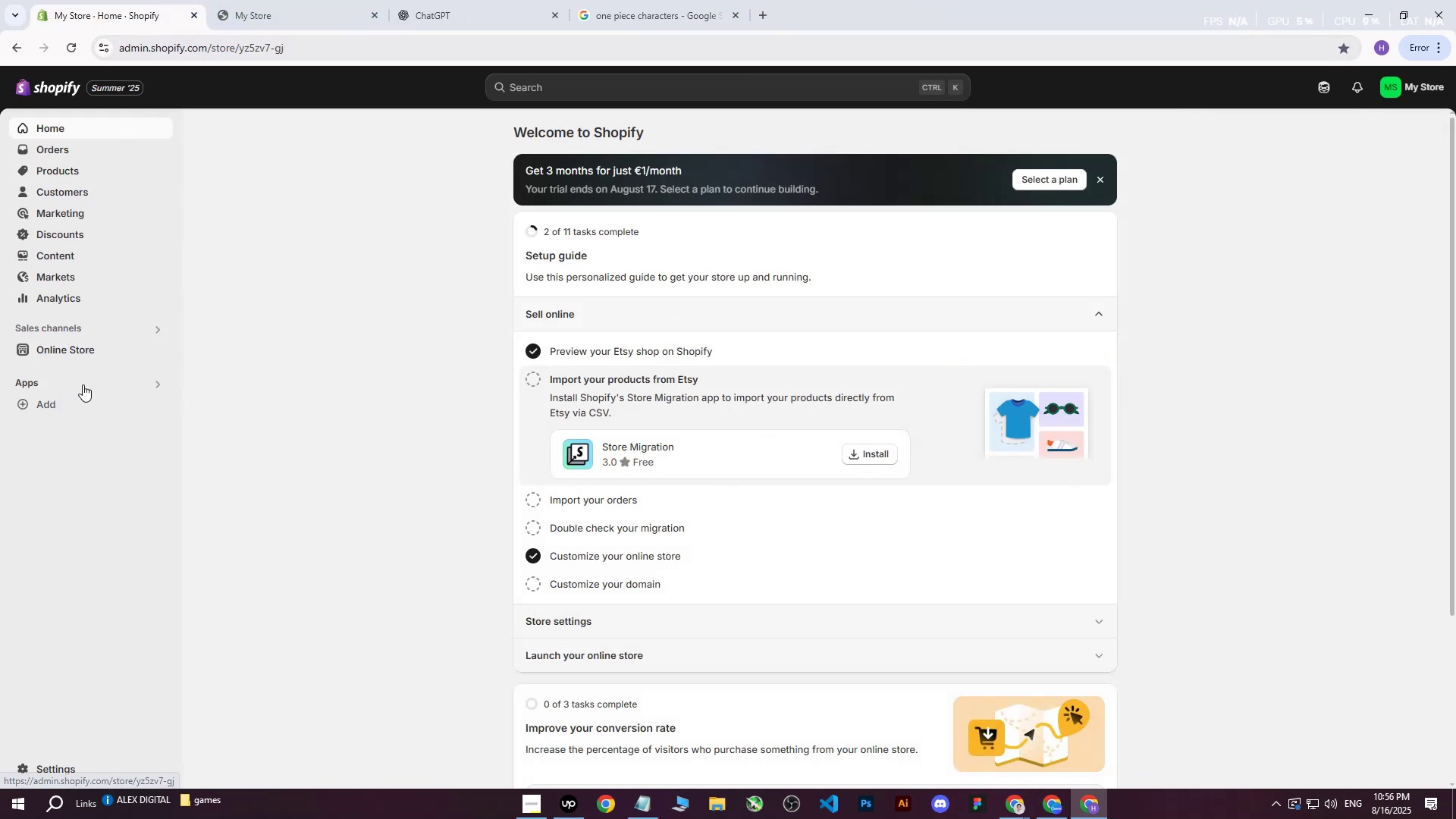 
left_click([94, 347])
 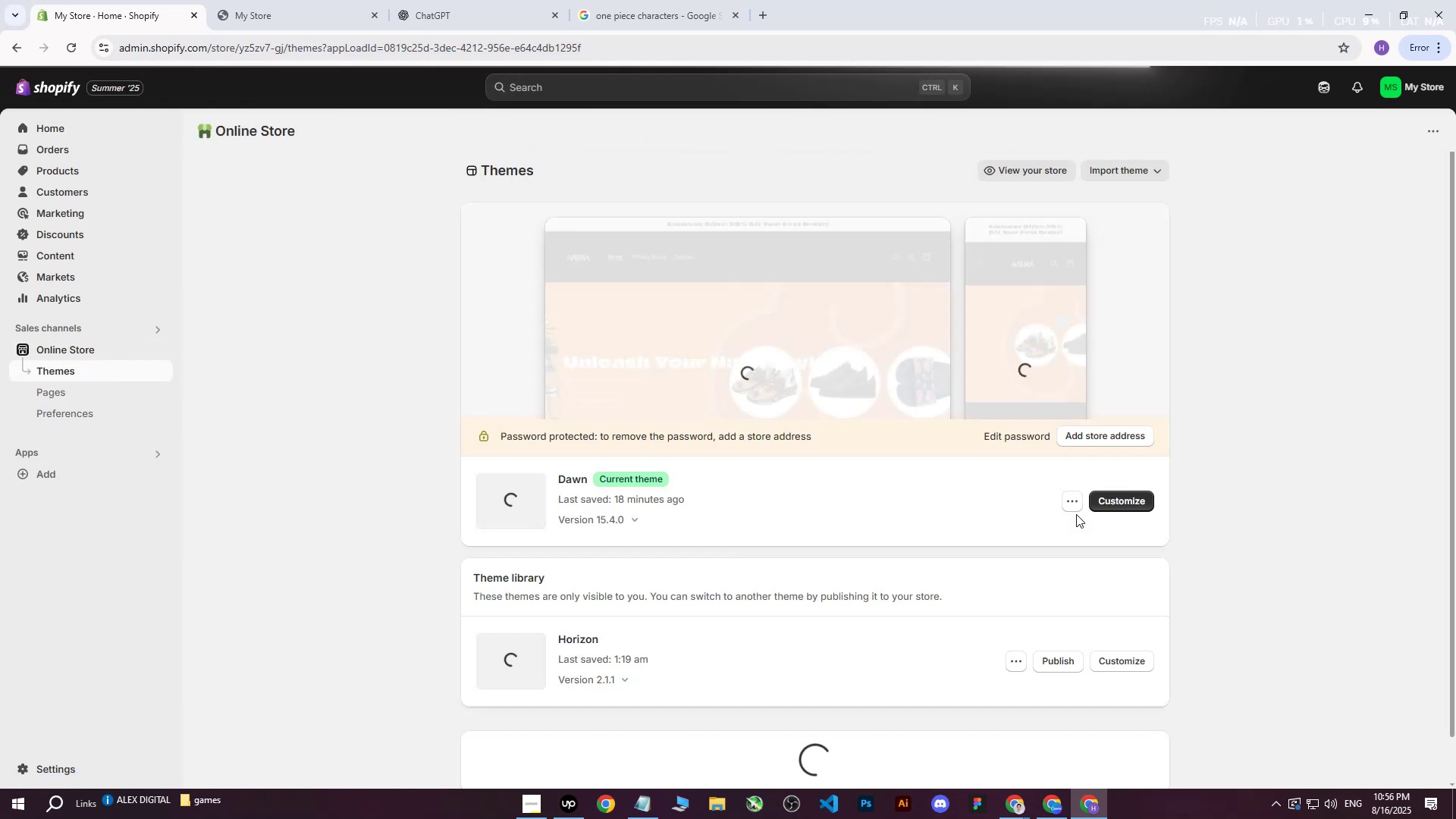 
left_click([1122, 498])
 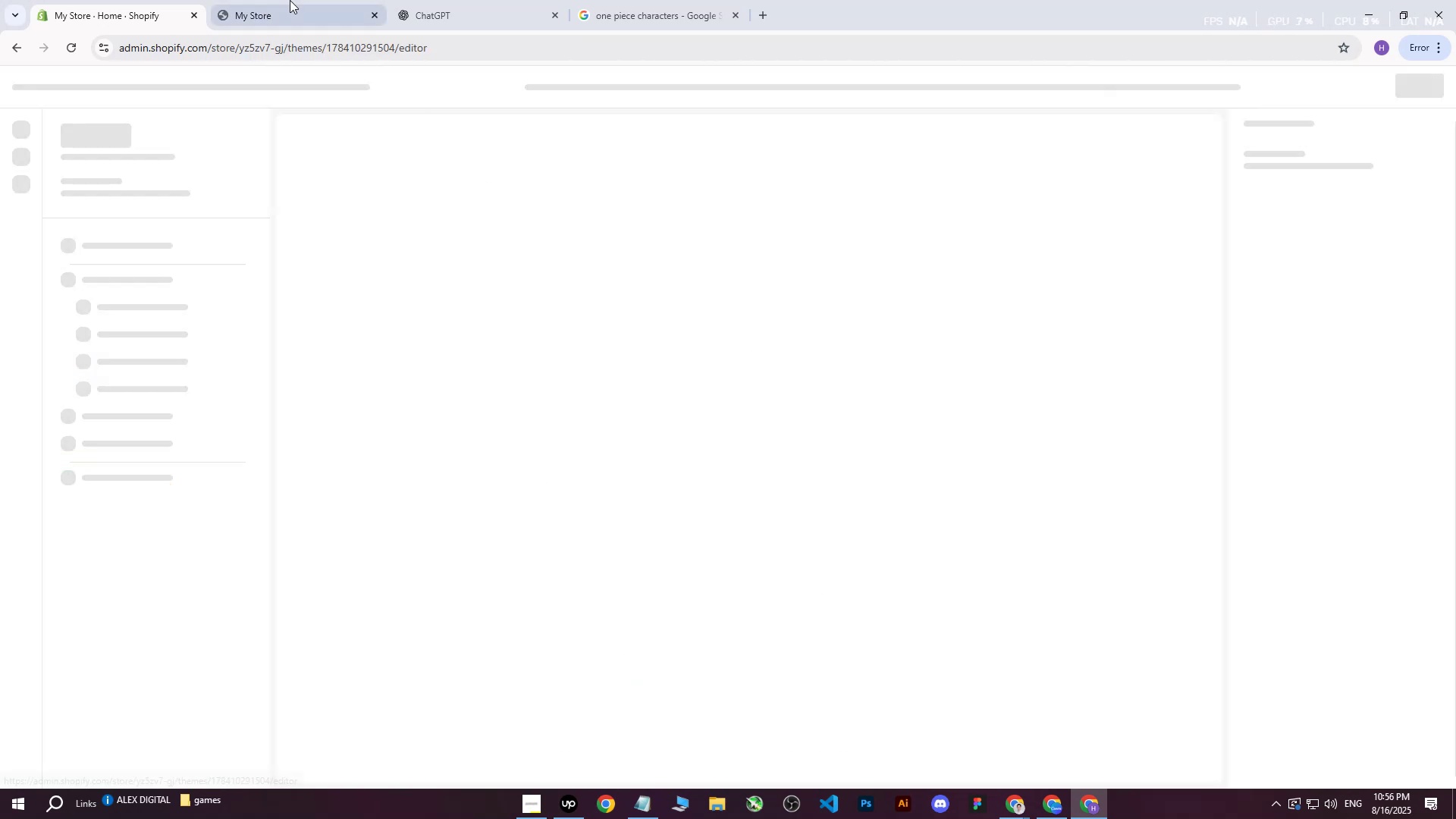 
left_click([288, 0])
 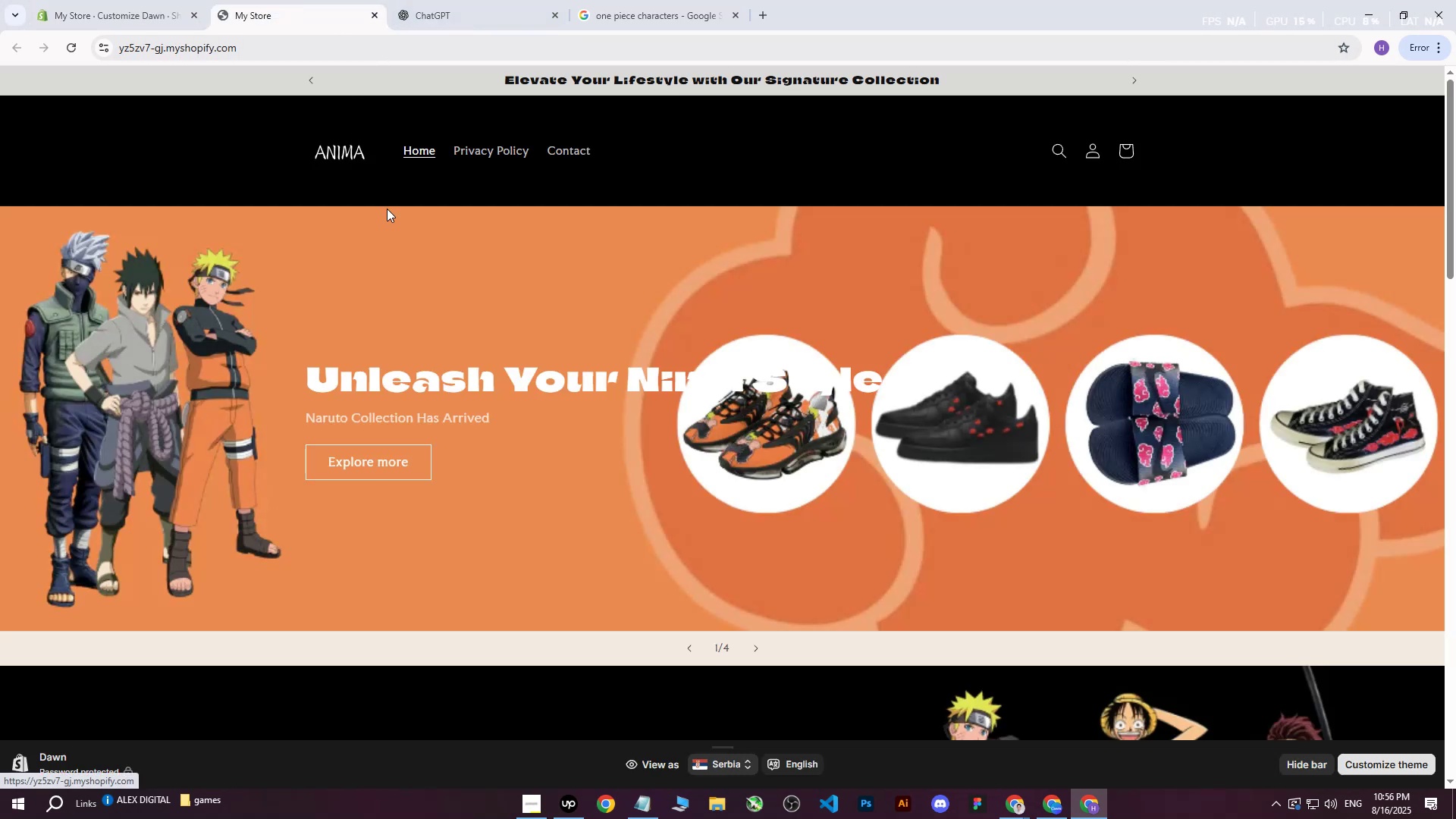 
left_click([143, 0])
 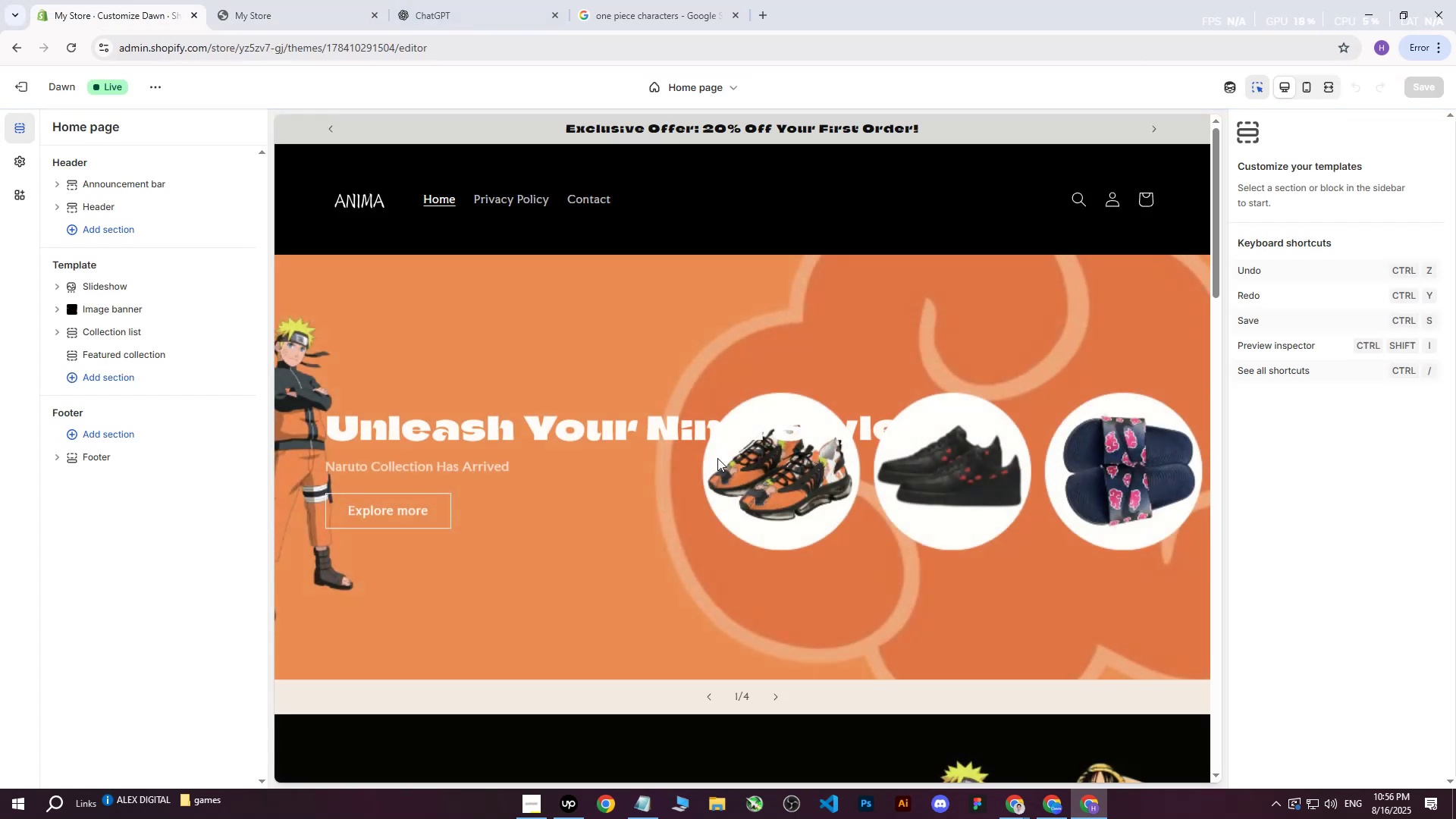 
scroll: coordinate [817, 451], scroll_direction: down, amount: 14.0
 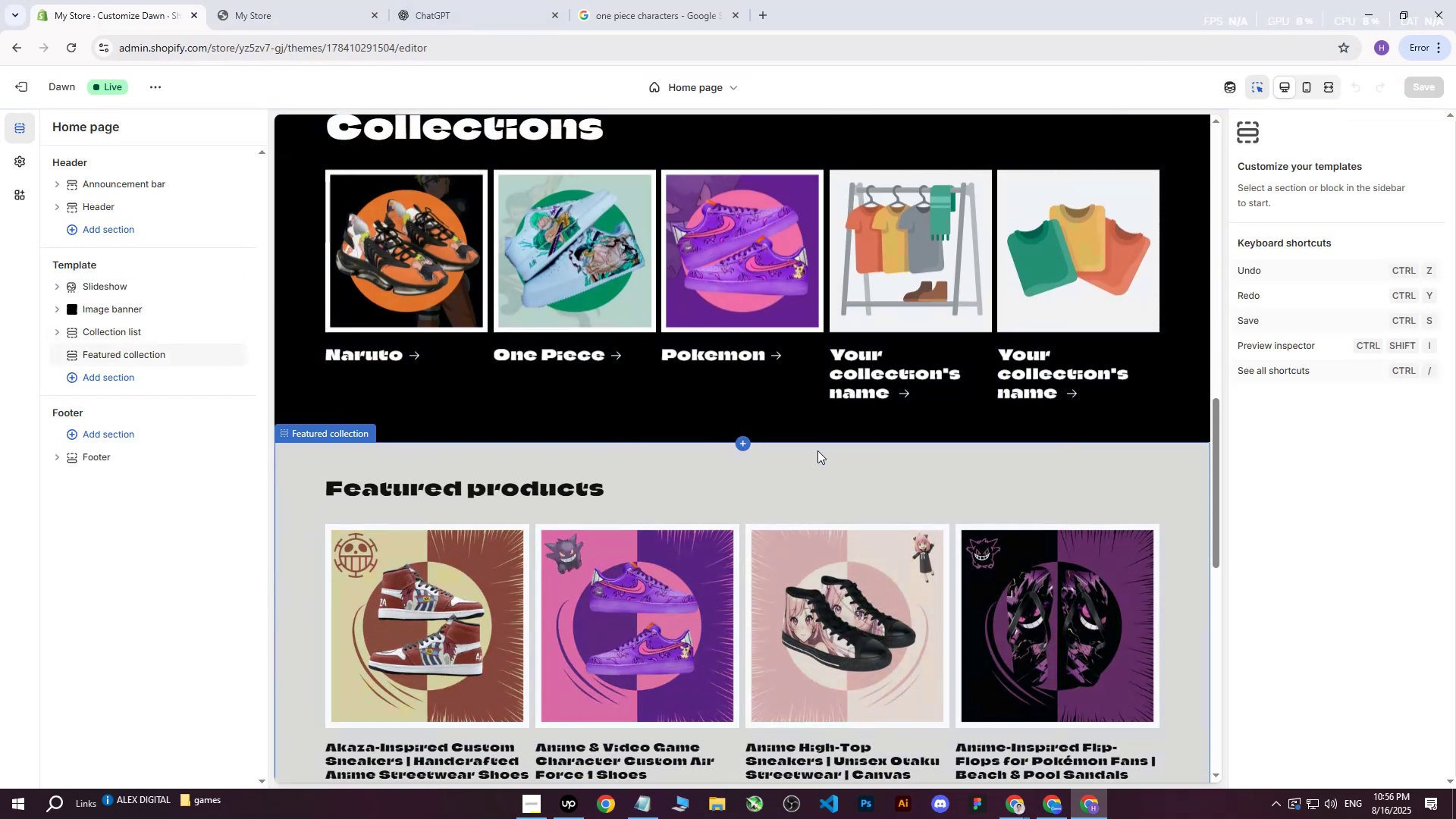 
scroll: coordinate [825, 436], scroll_direction: up, amount: 4.0
 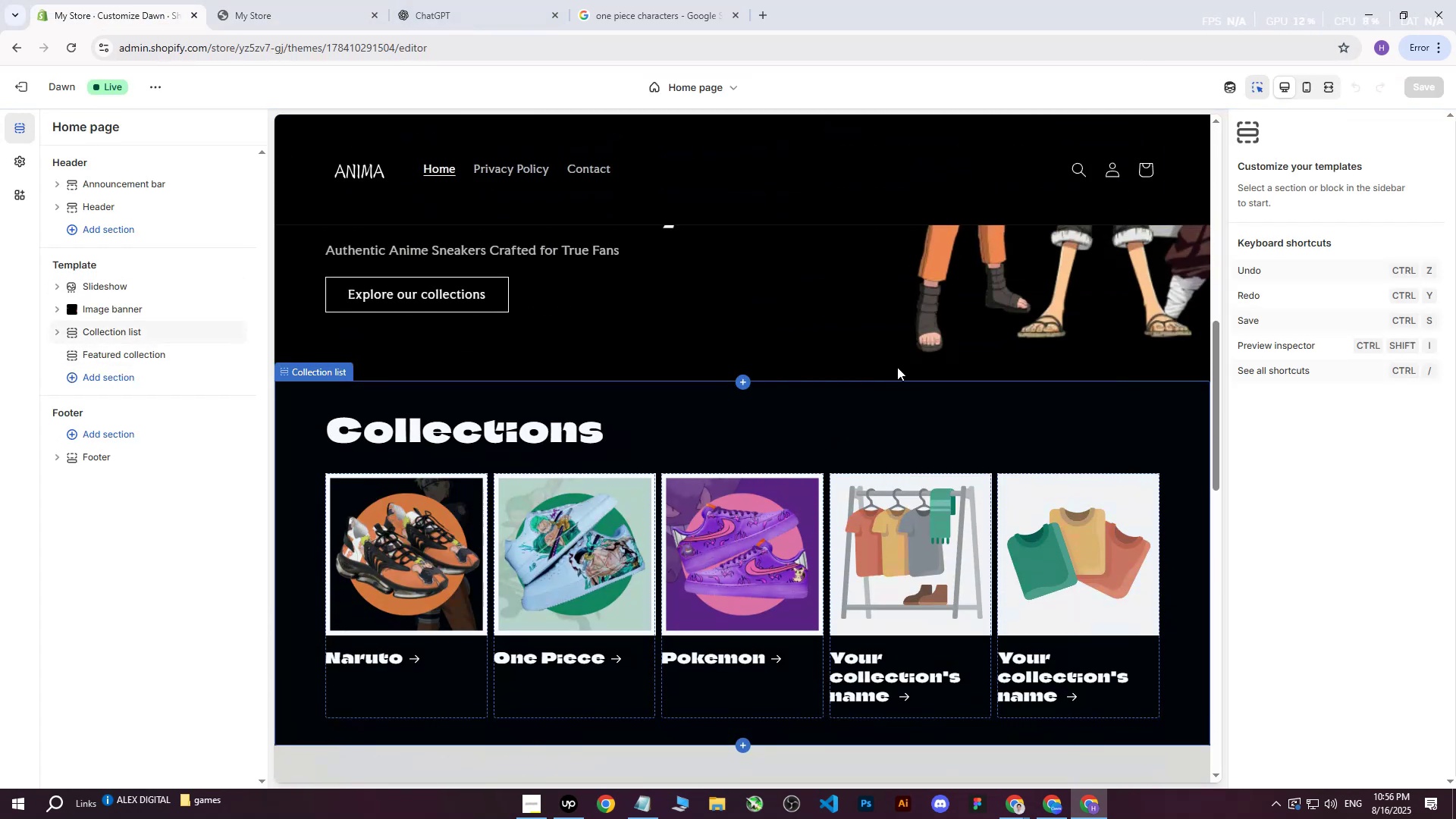 
left_click([874, 550])
 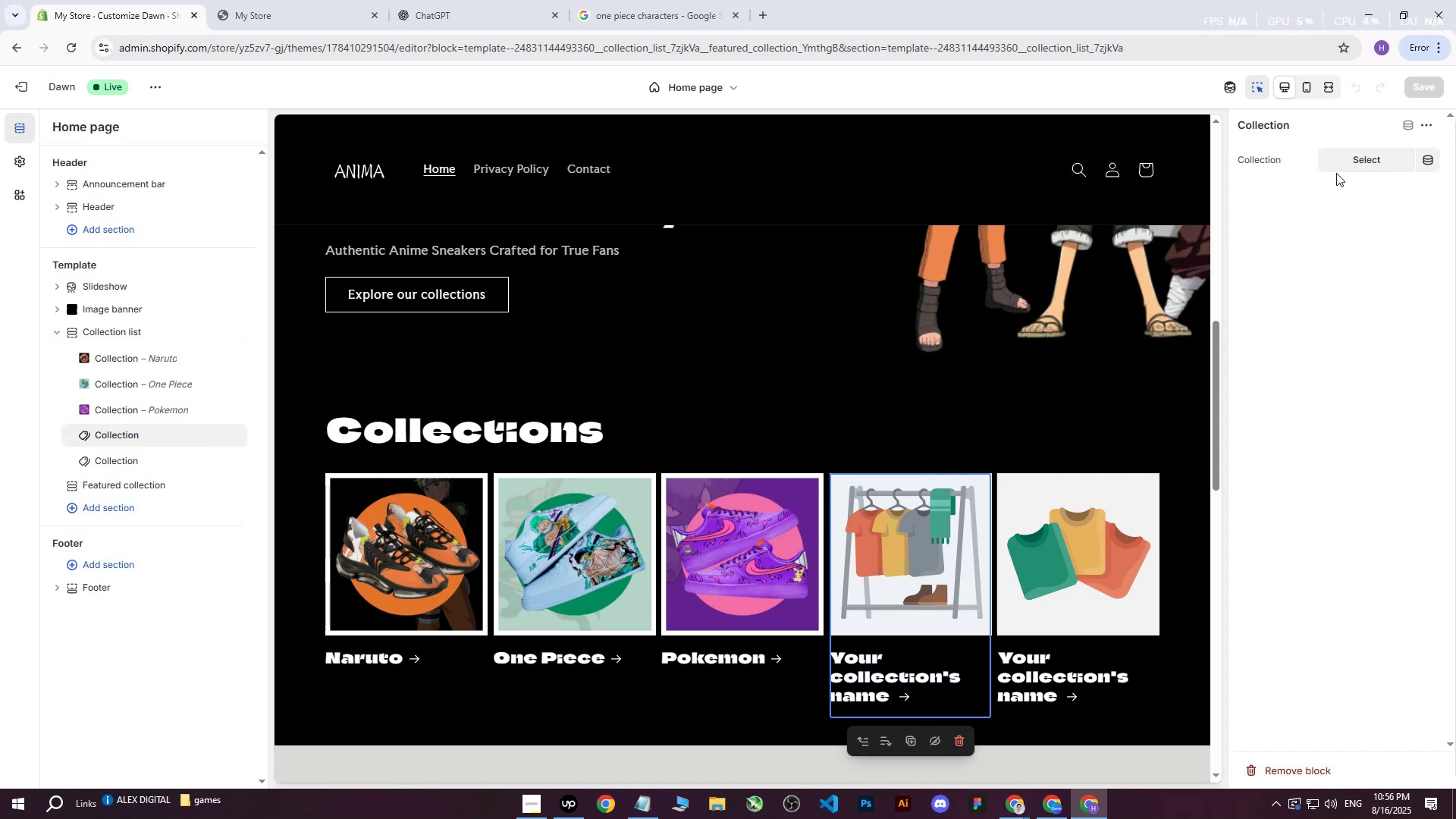 
double_click([1344, 162])
 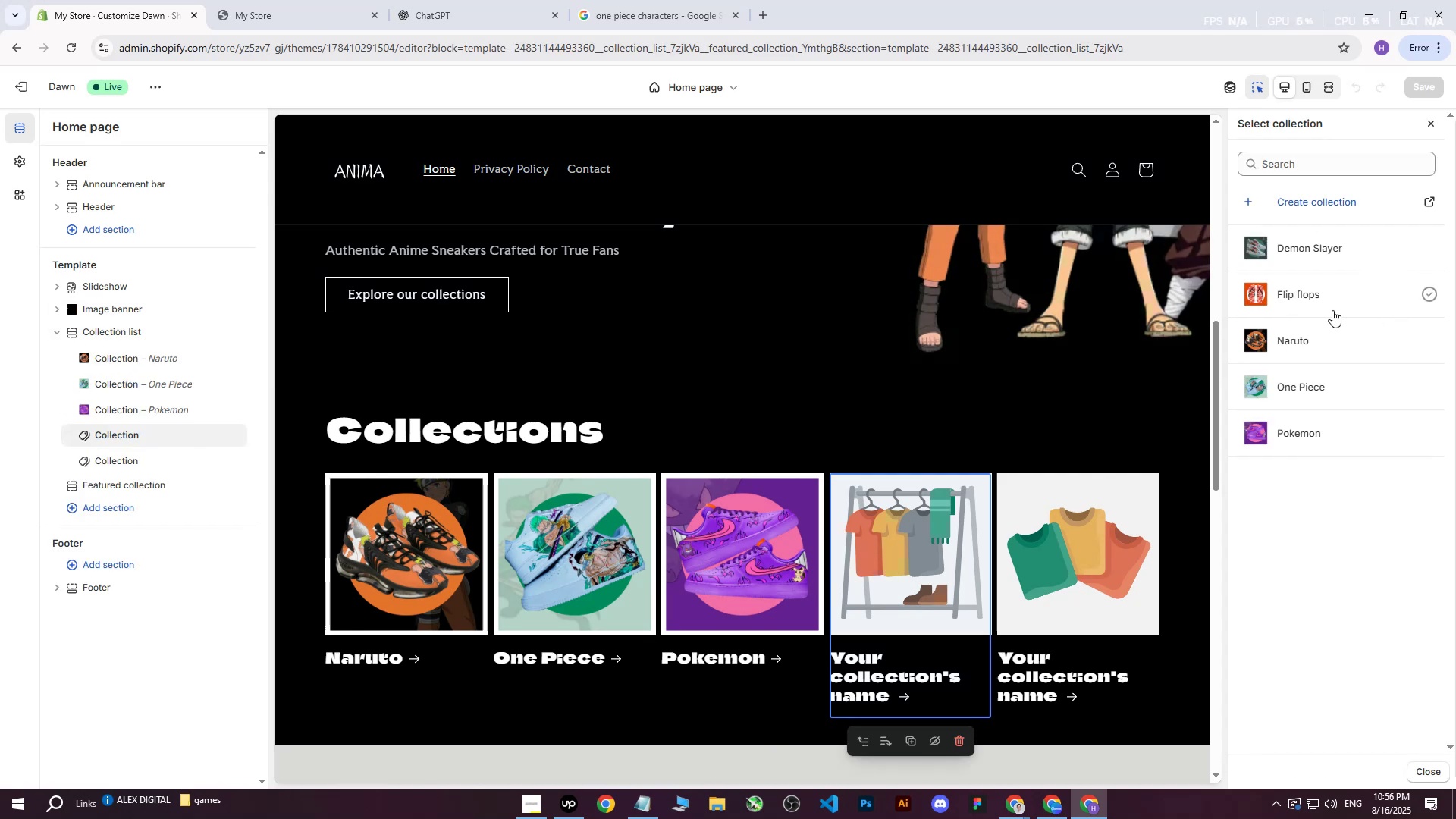 
left_click([1260, 299])
 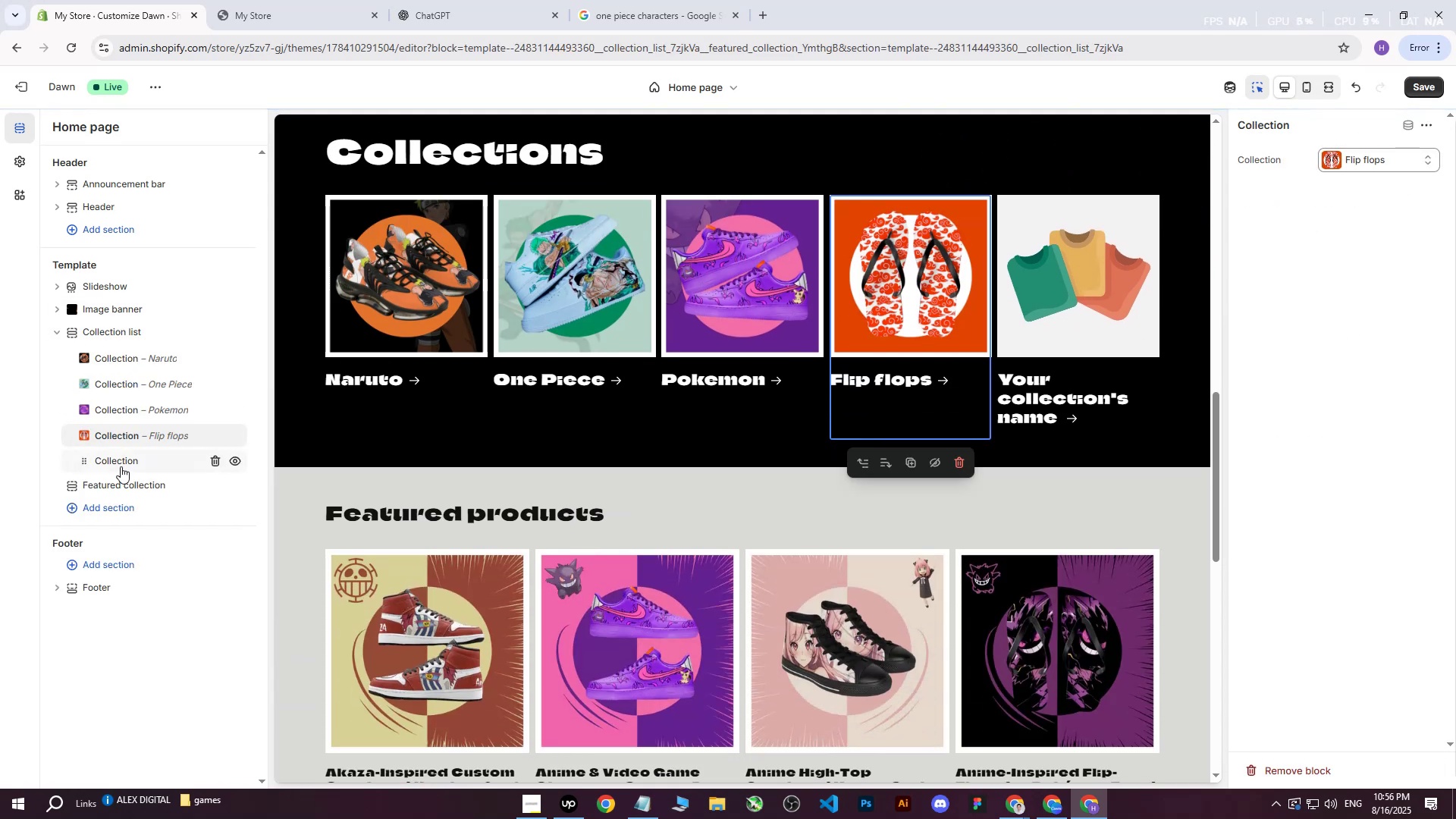 
left_click([210, 460])
 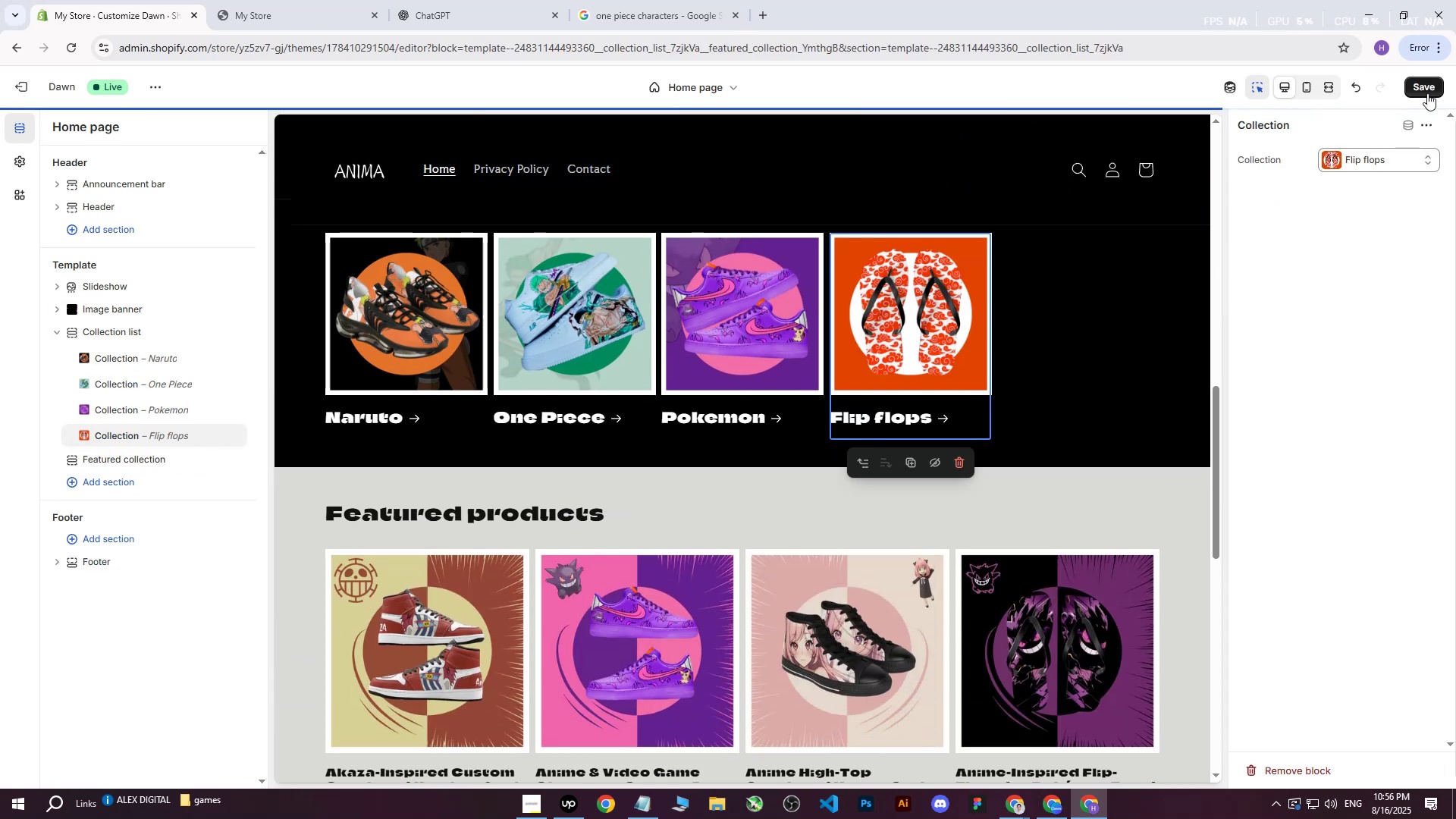 
left_click([1420, 88])
 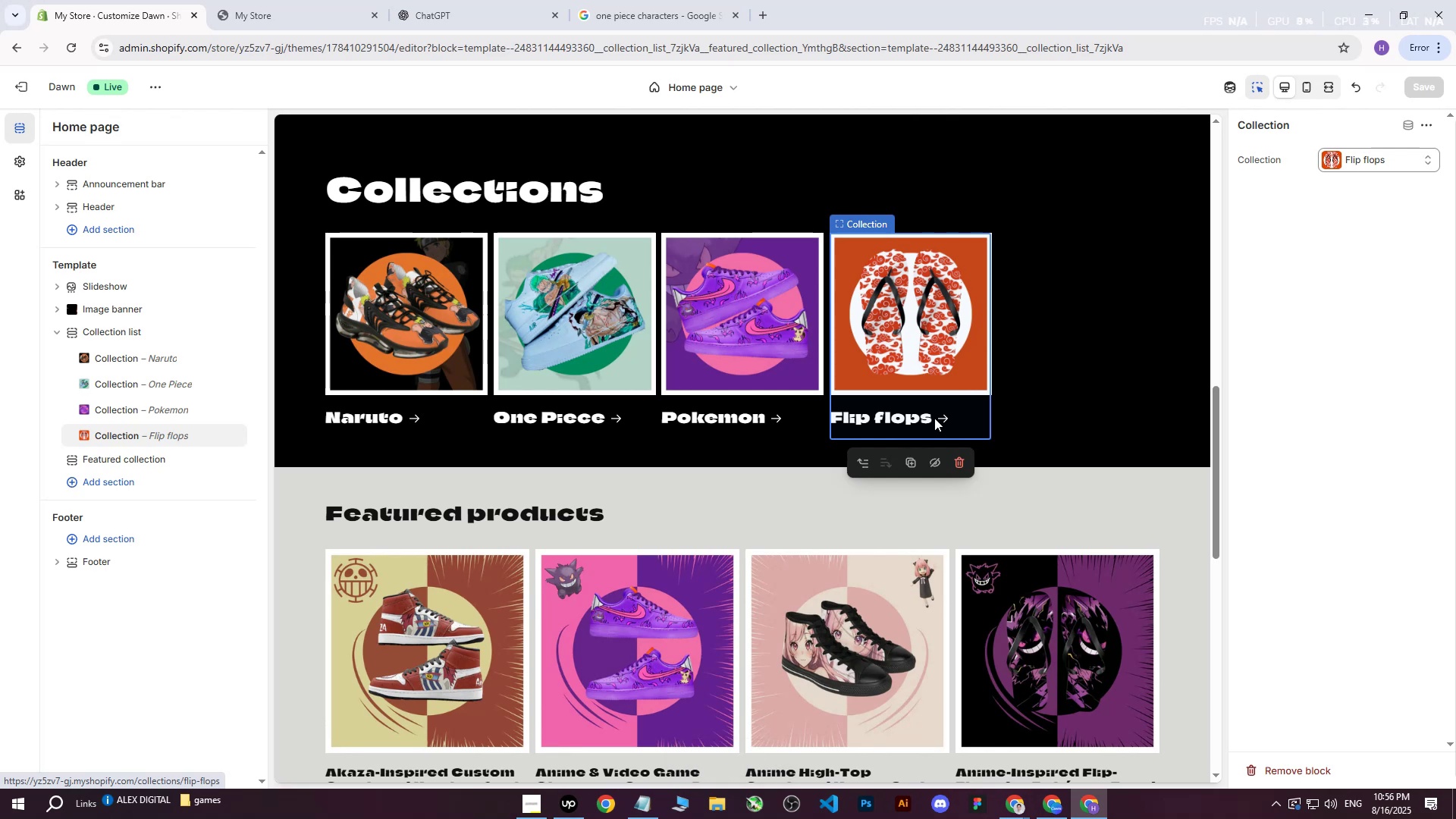 
wait(19.01)
 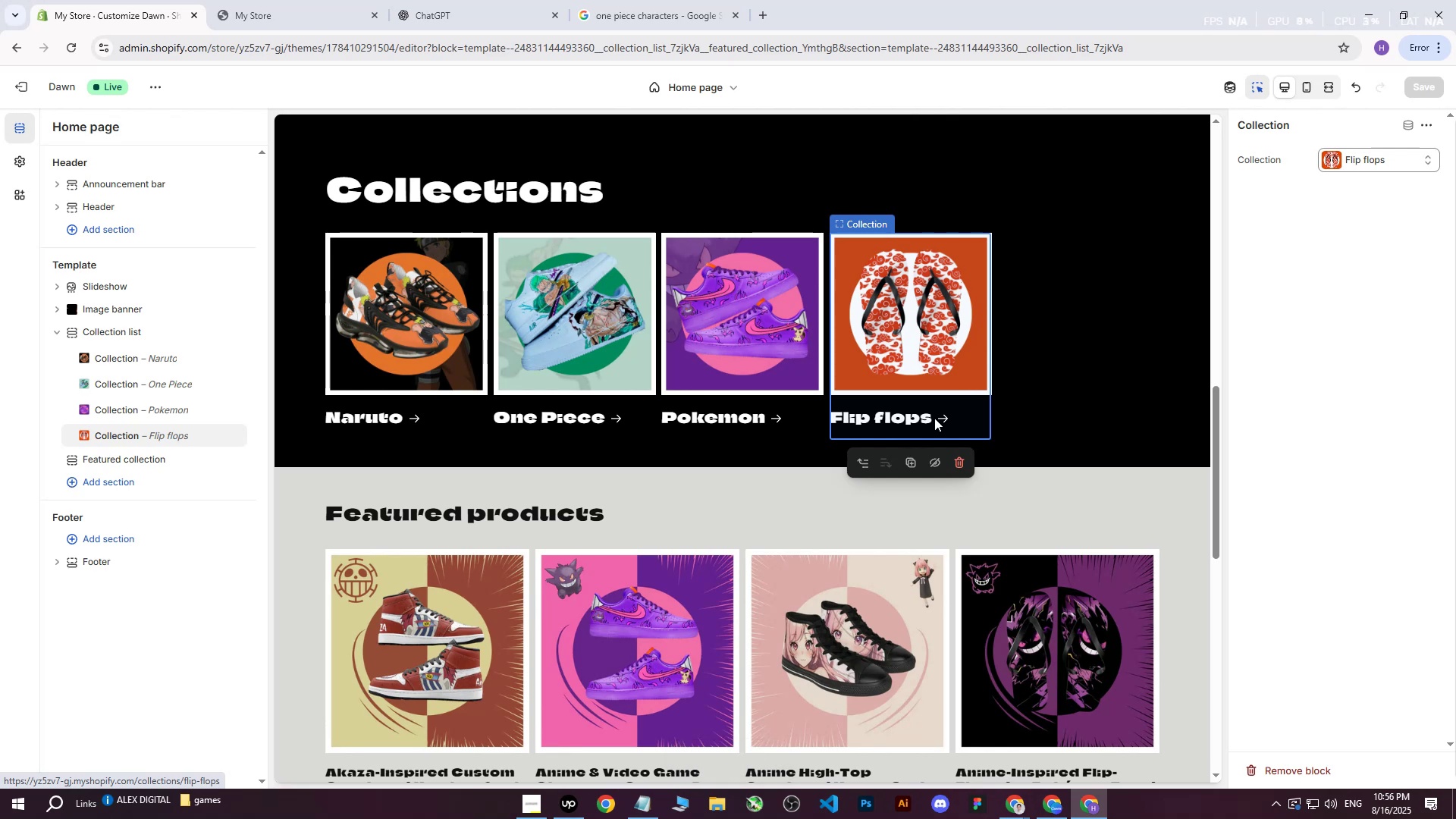 
left_click([119, 331])
 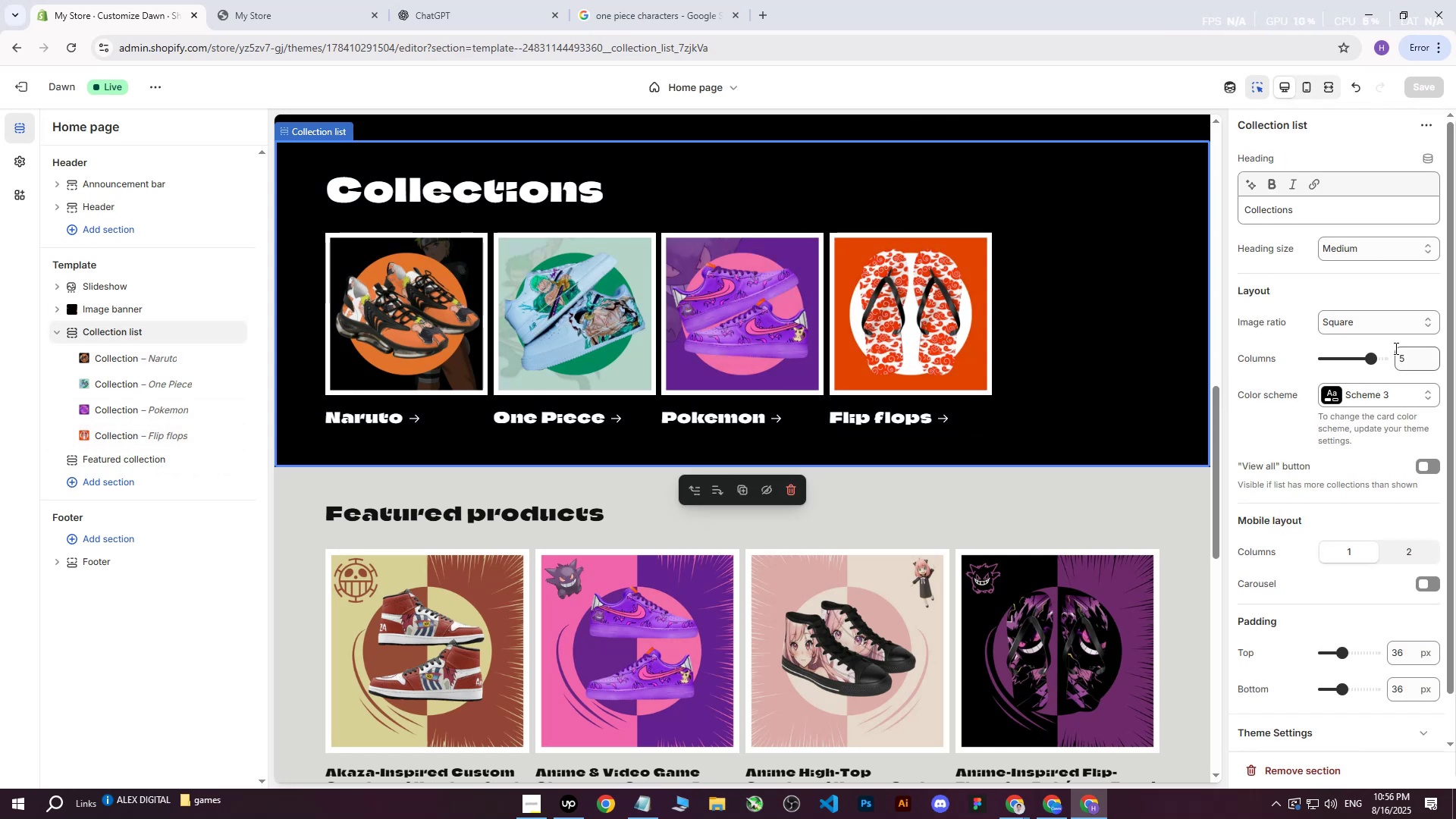 
left_click([1406, 353])
 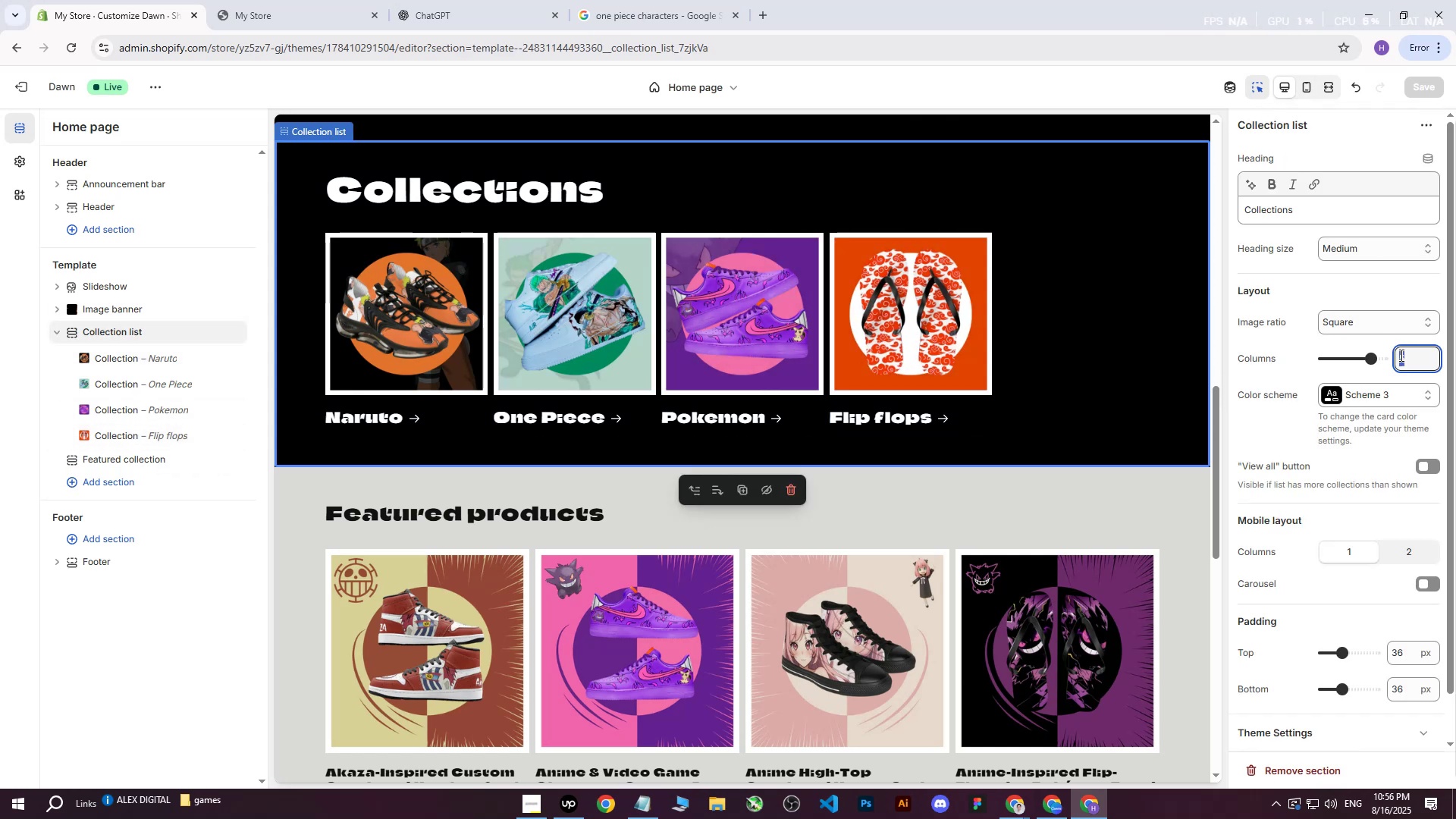 
key(4)
 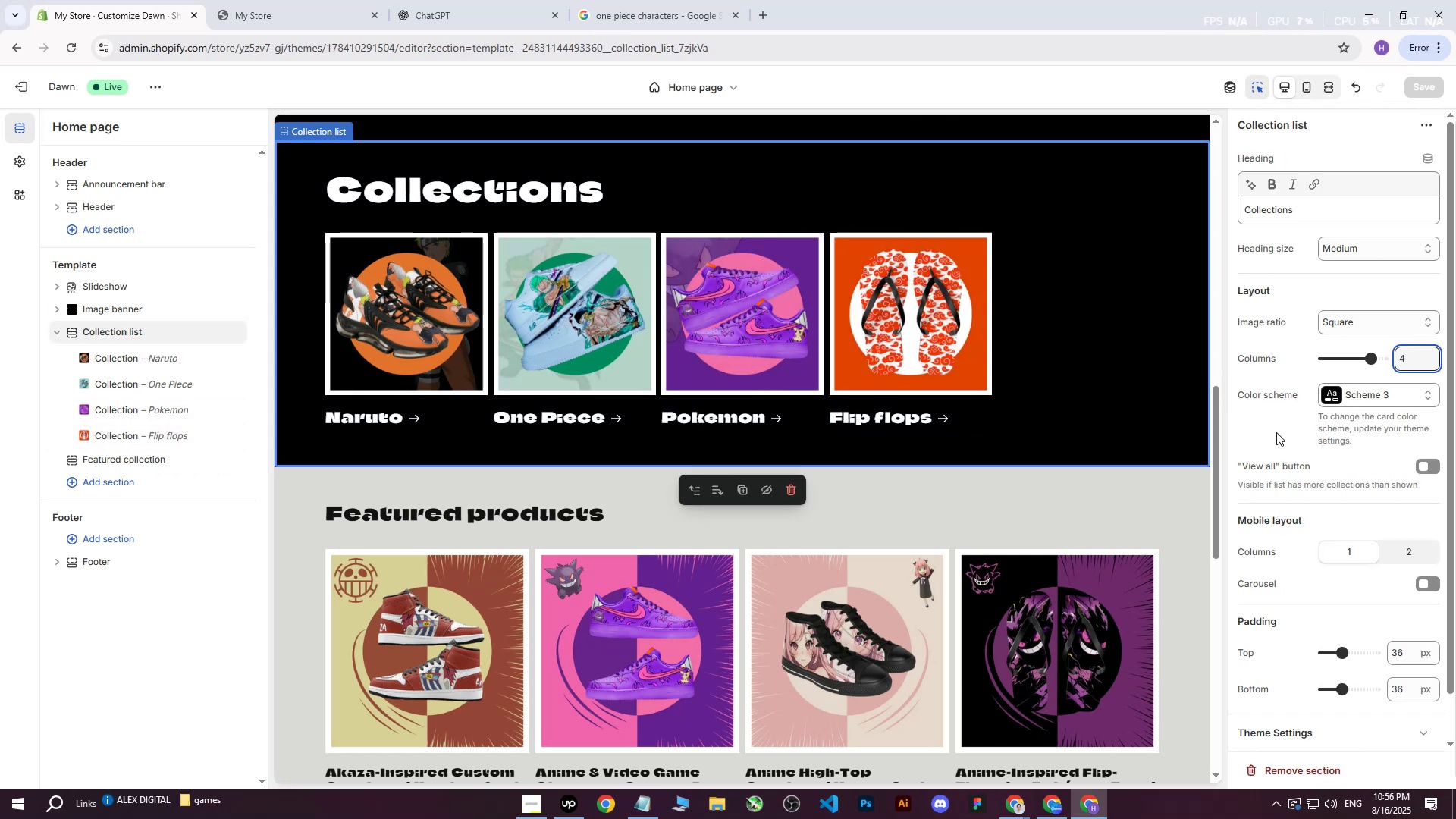 
left_click([1265, 428])
 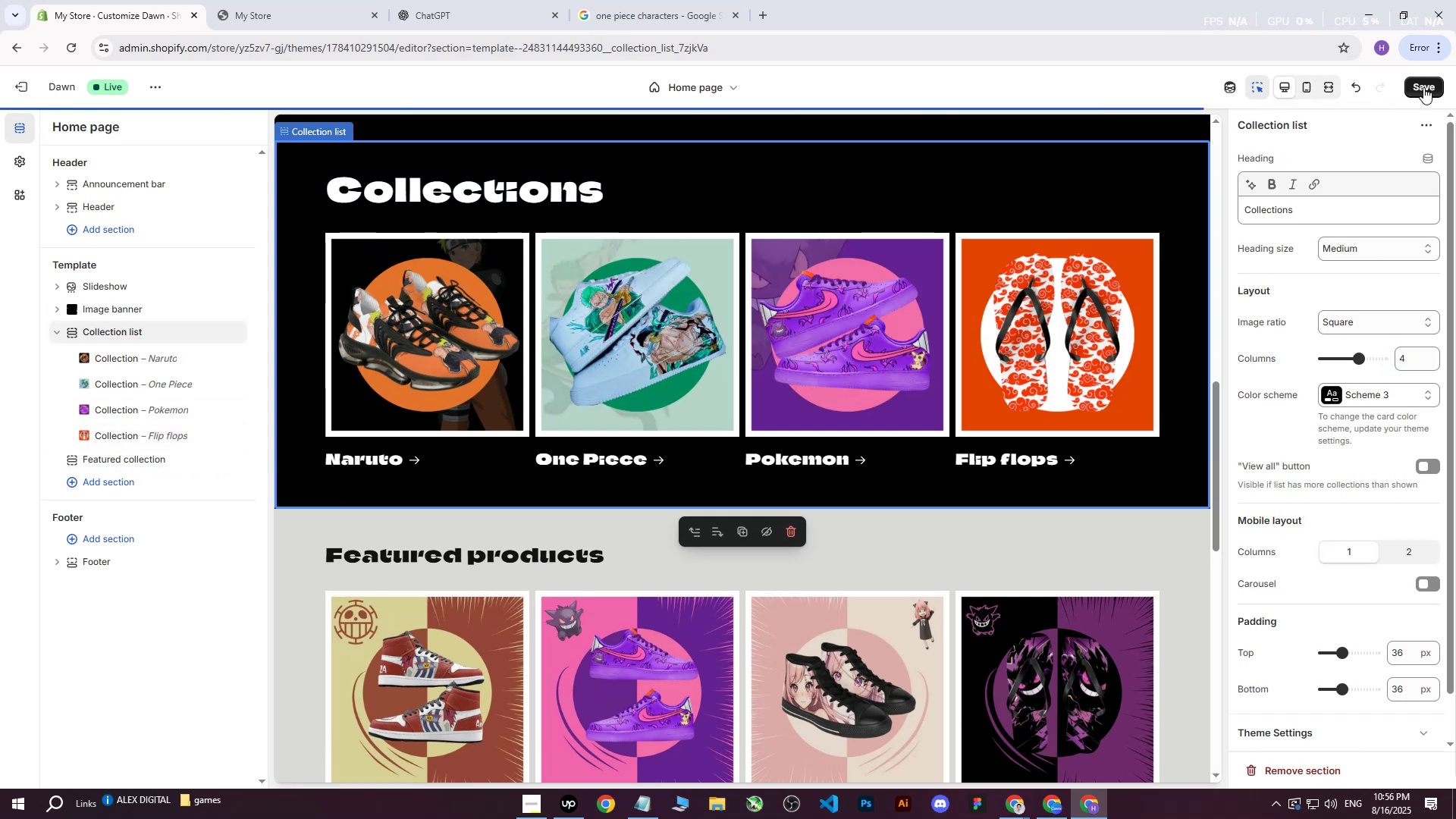 
left_click([1425, 86])
 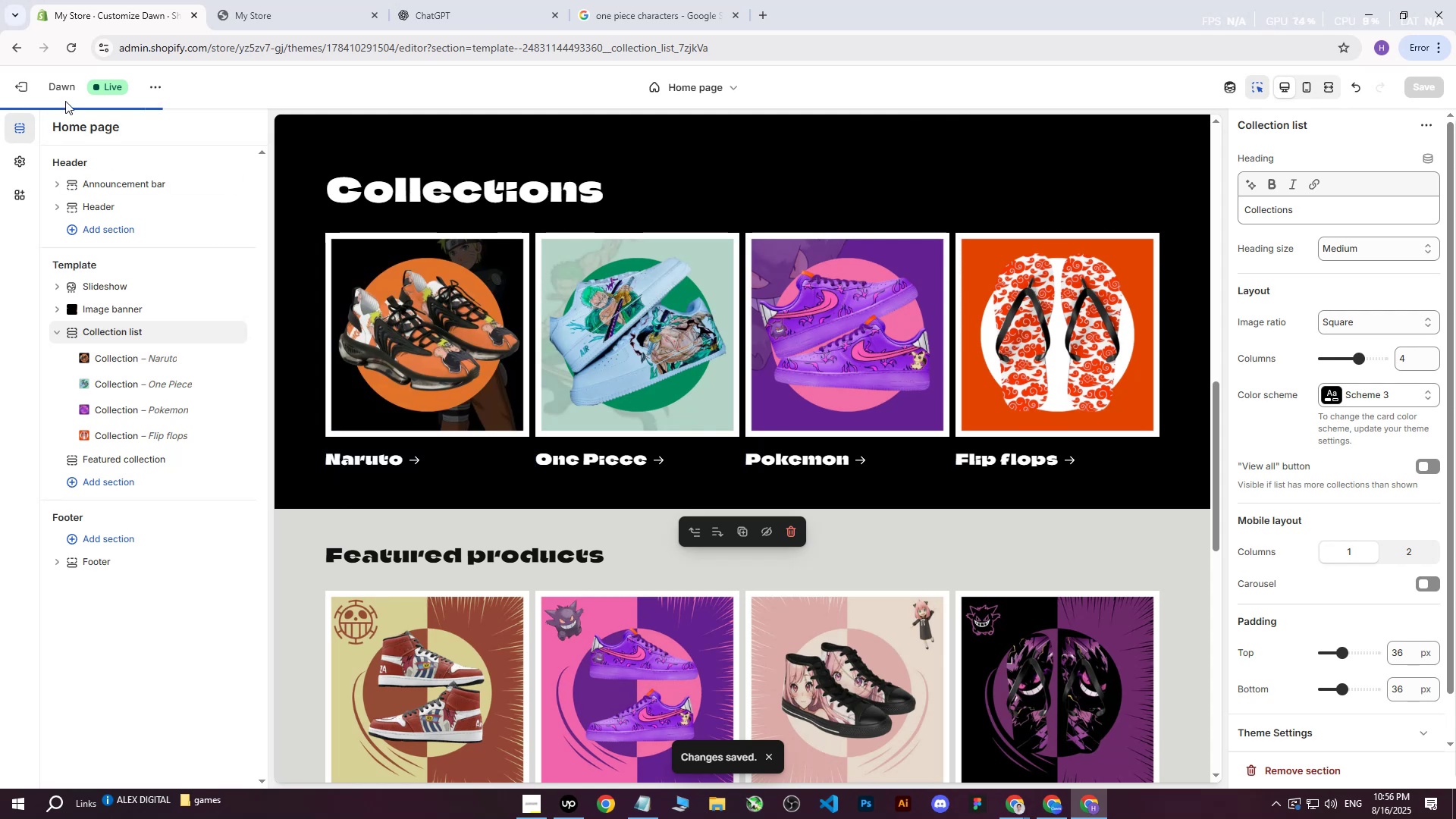 
left_click([25, 89])
 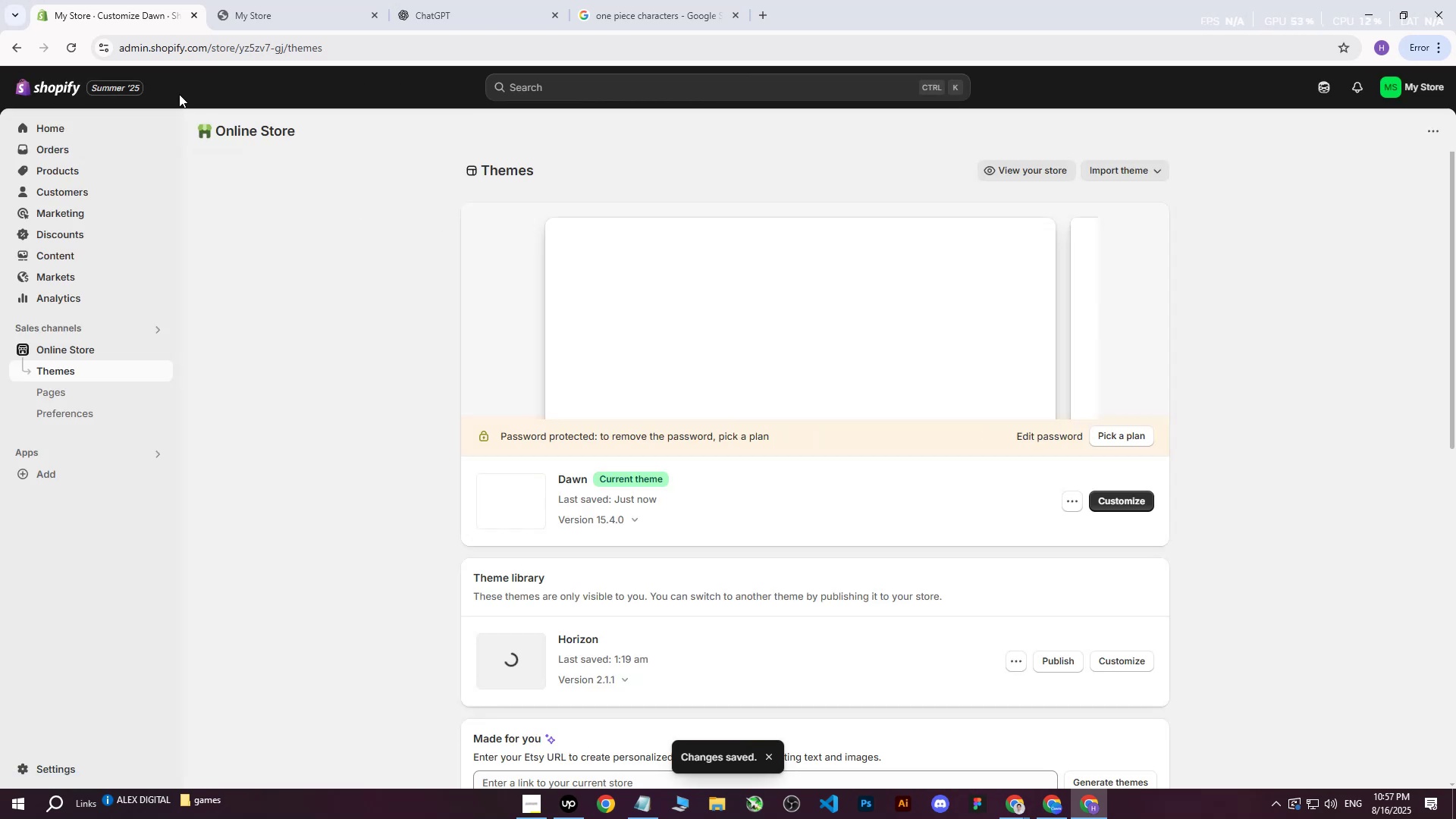 
left_click([262, 0])
 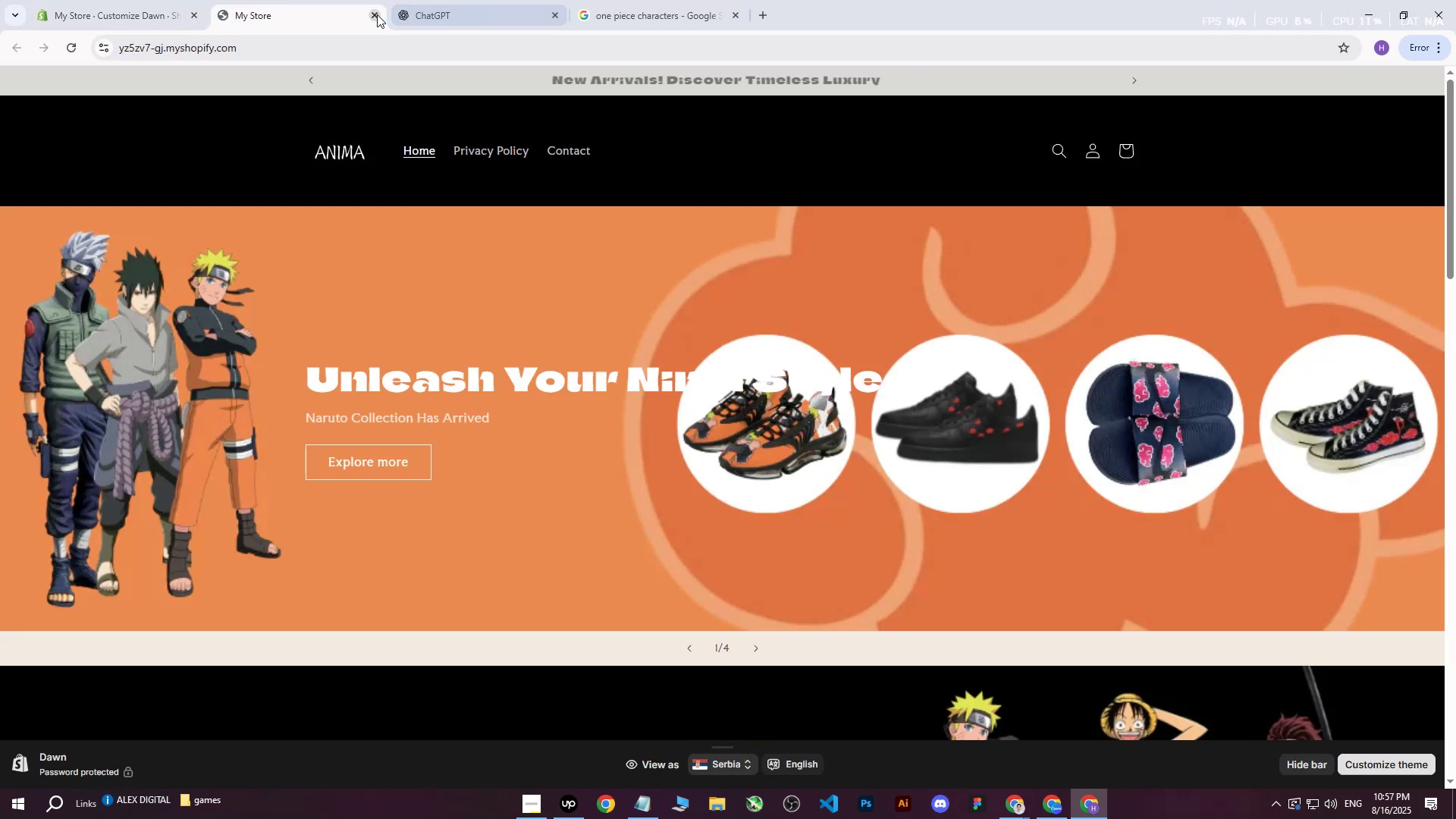 
left_click([377, 14])
 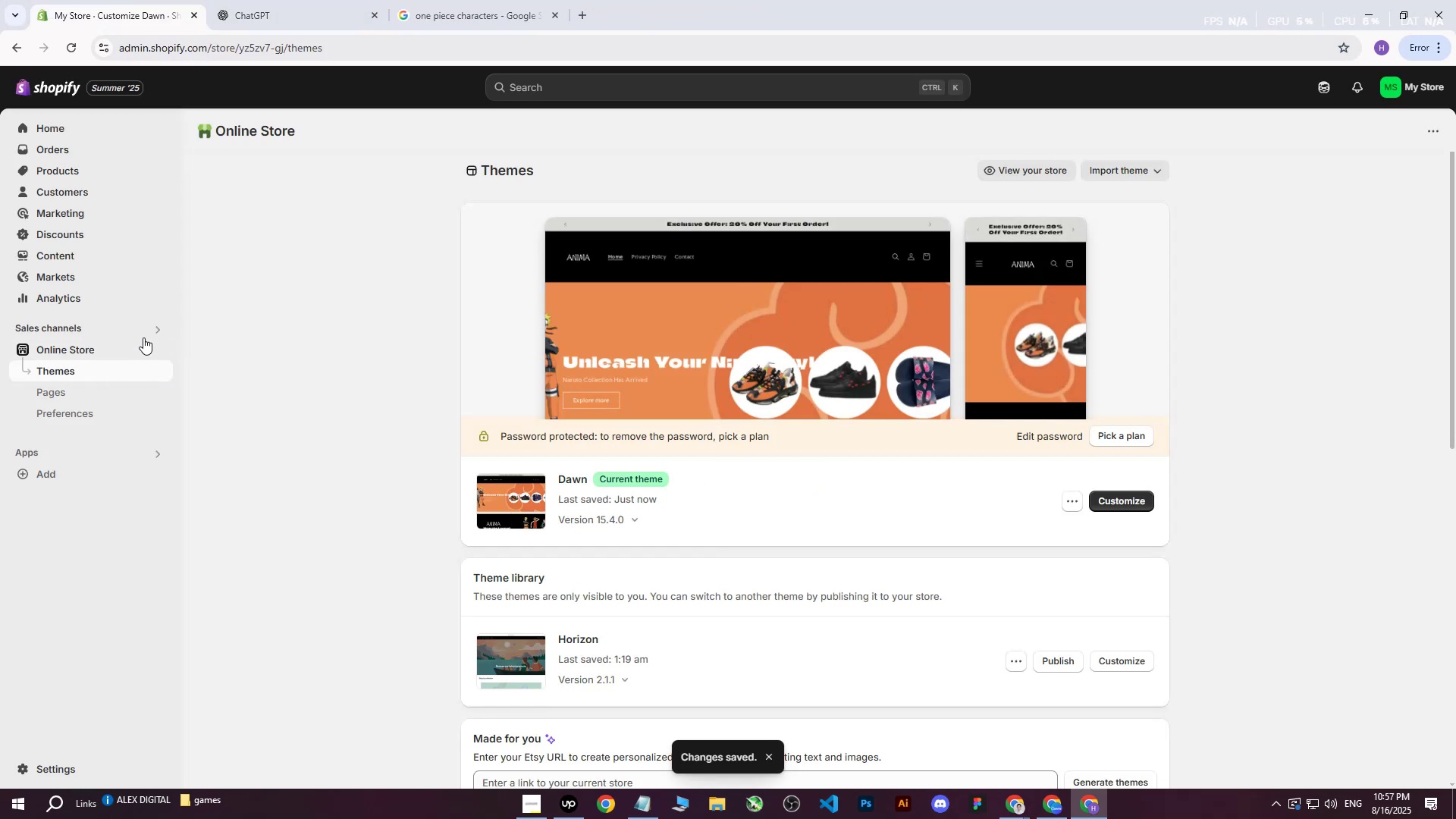 
left_click([163, 346])
 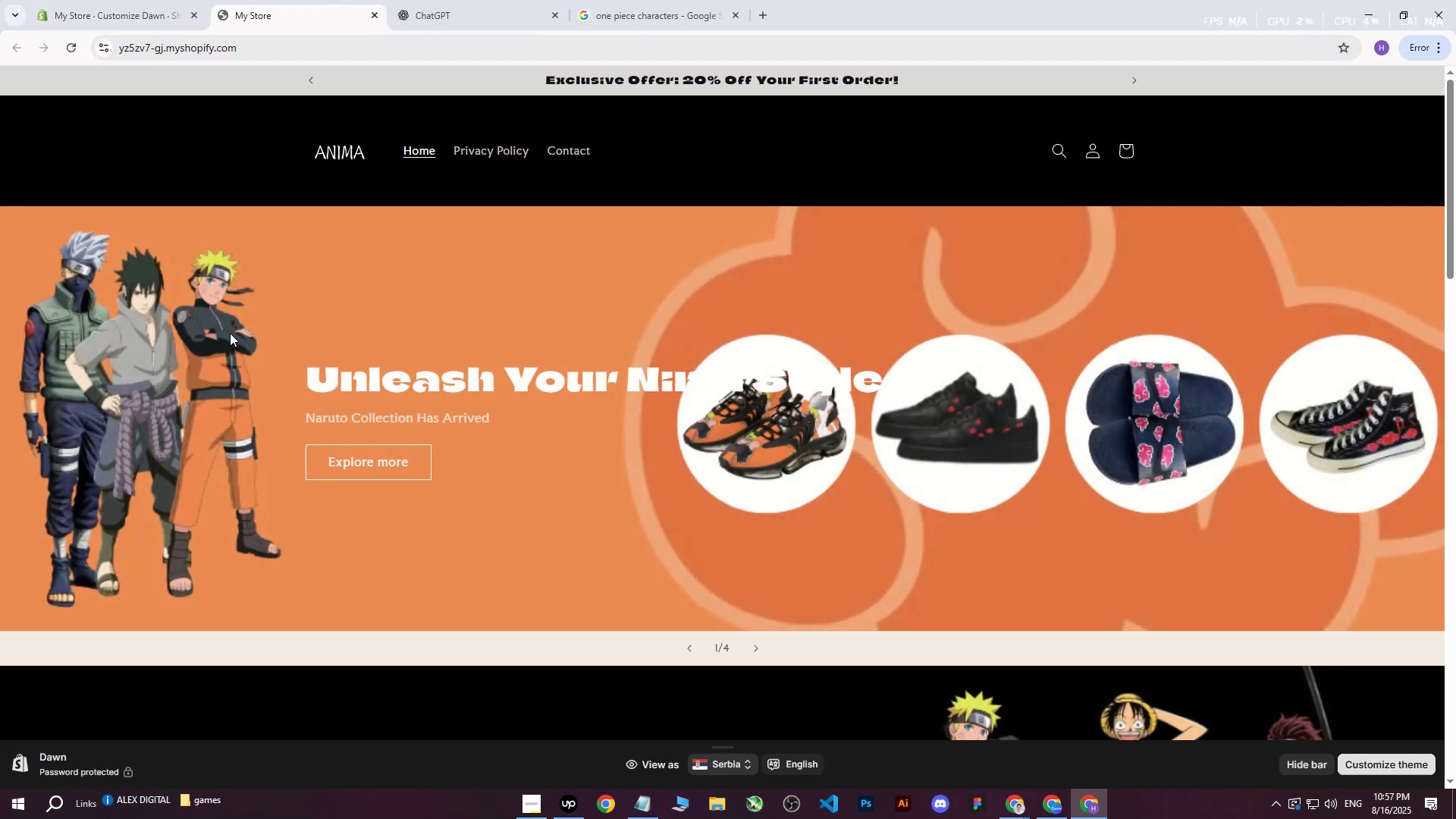 
wait(8.49)
 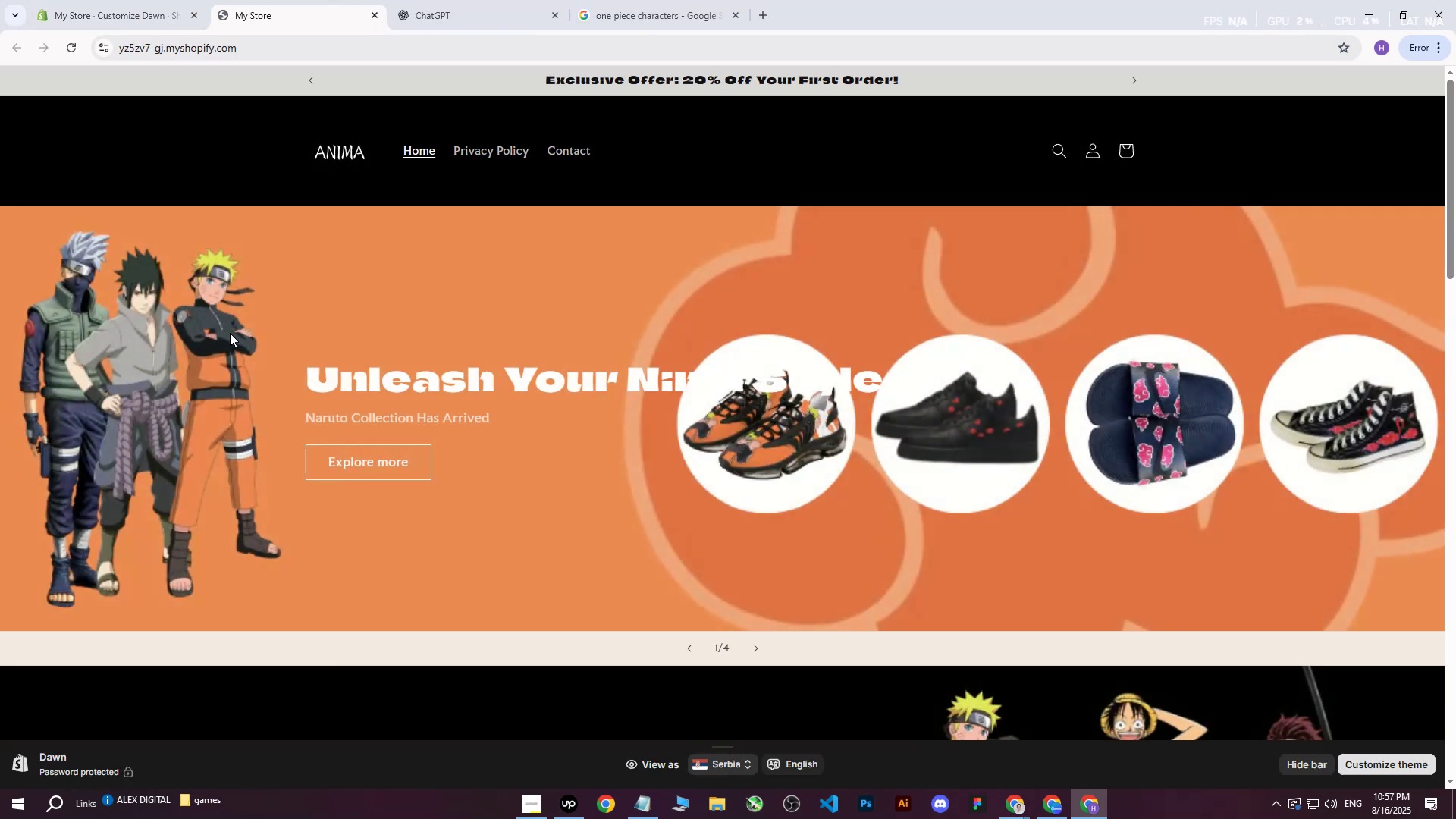 
left_click([697, 651])
 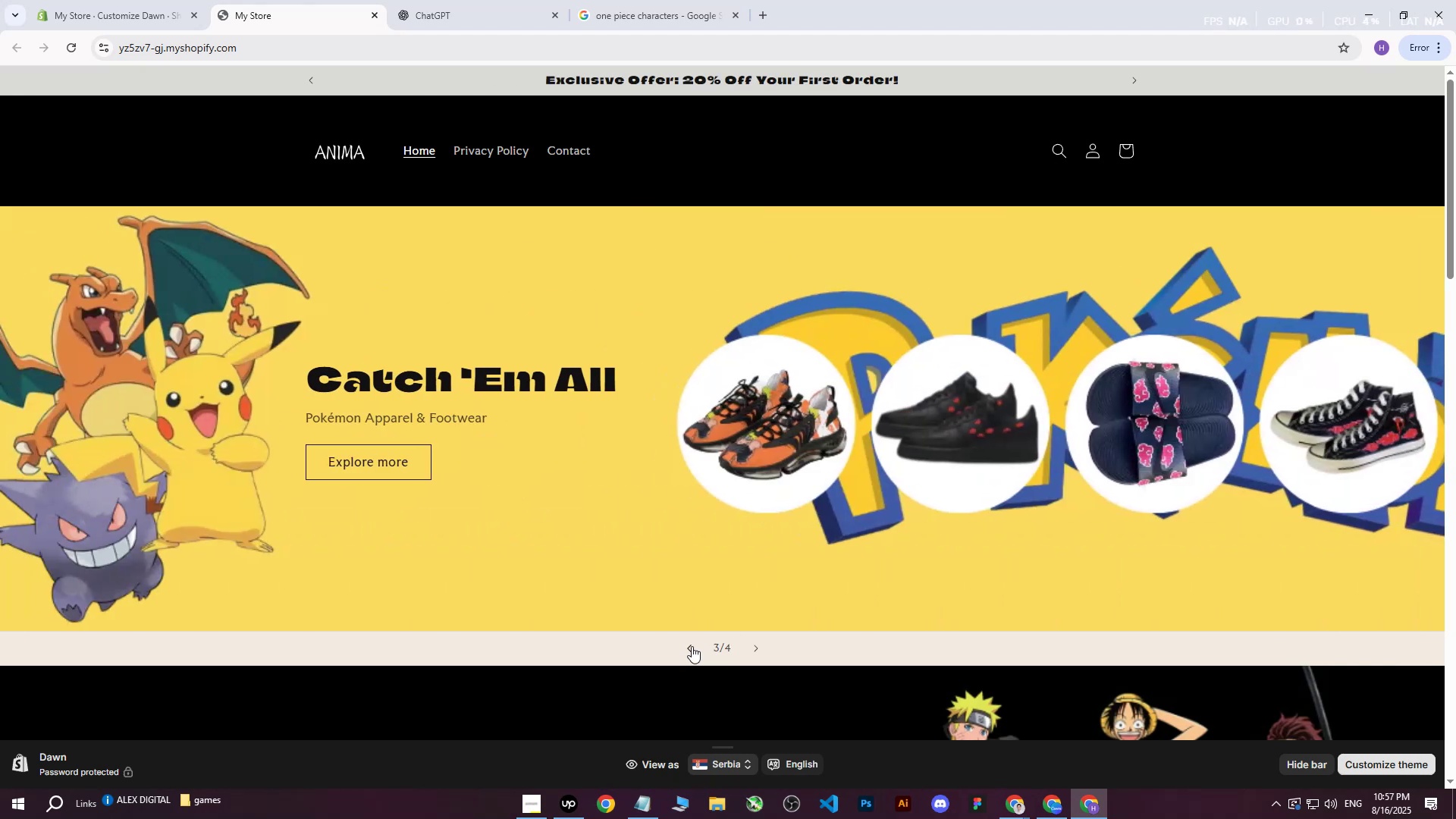 
wait(7.19)
 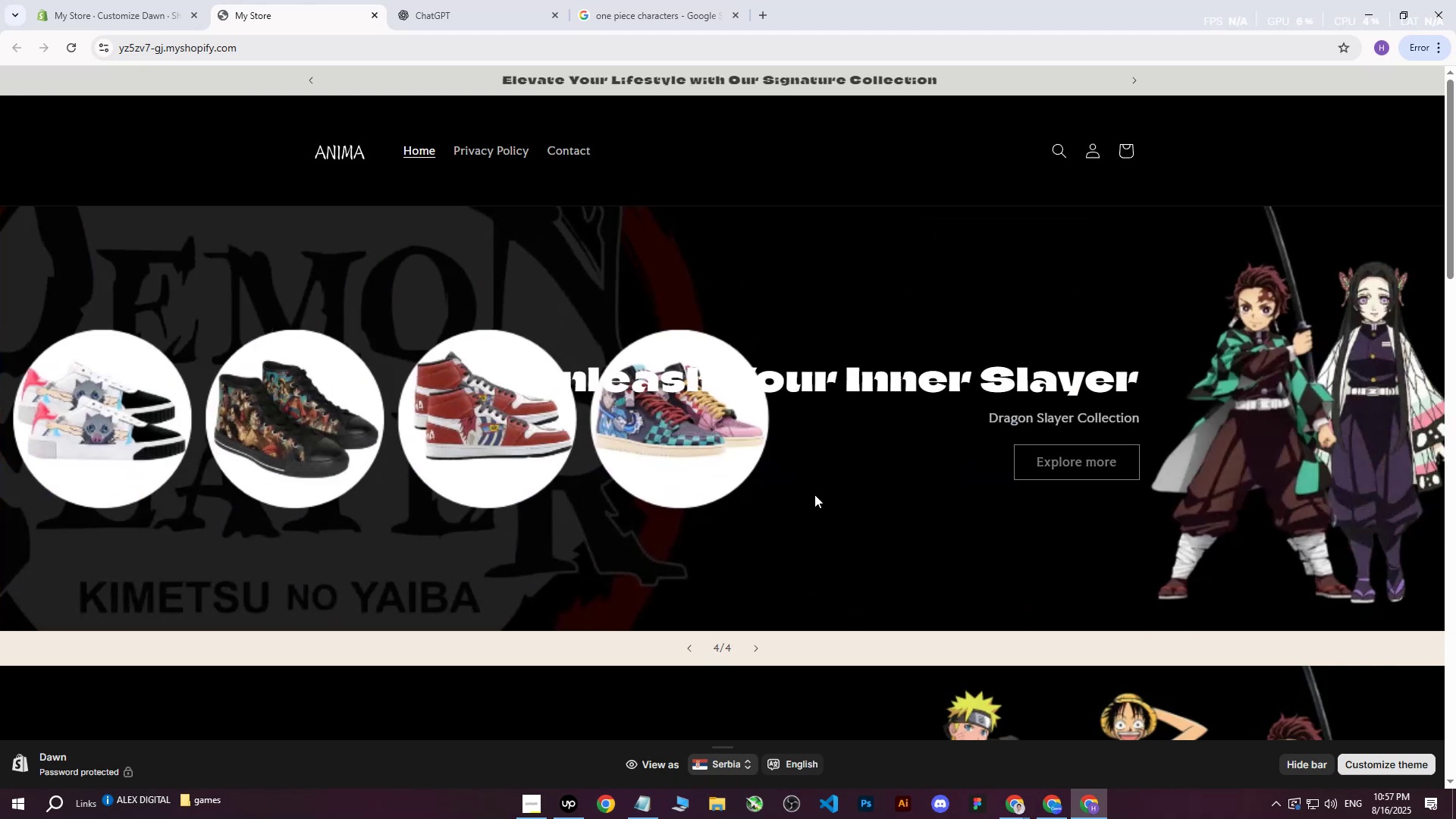 
left_click([692, 647])
 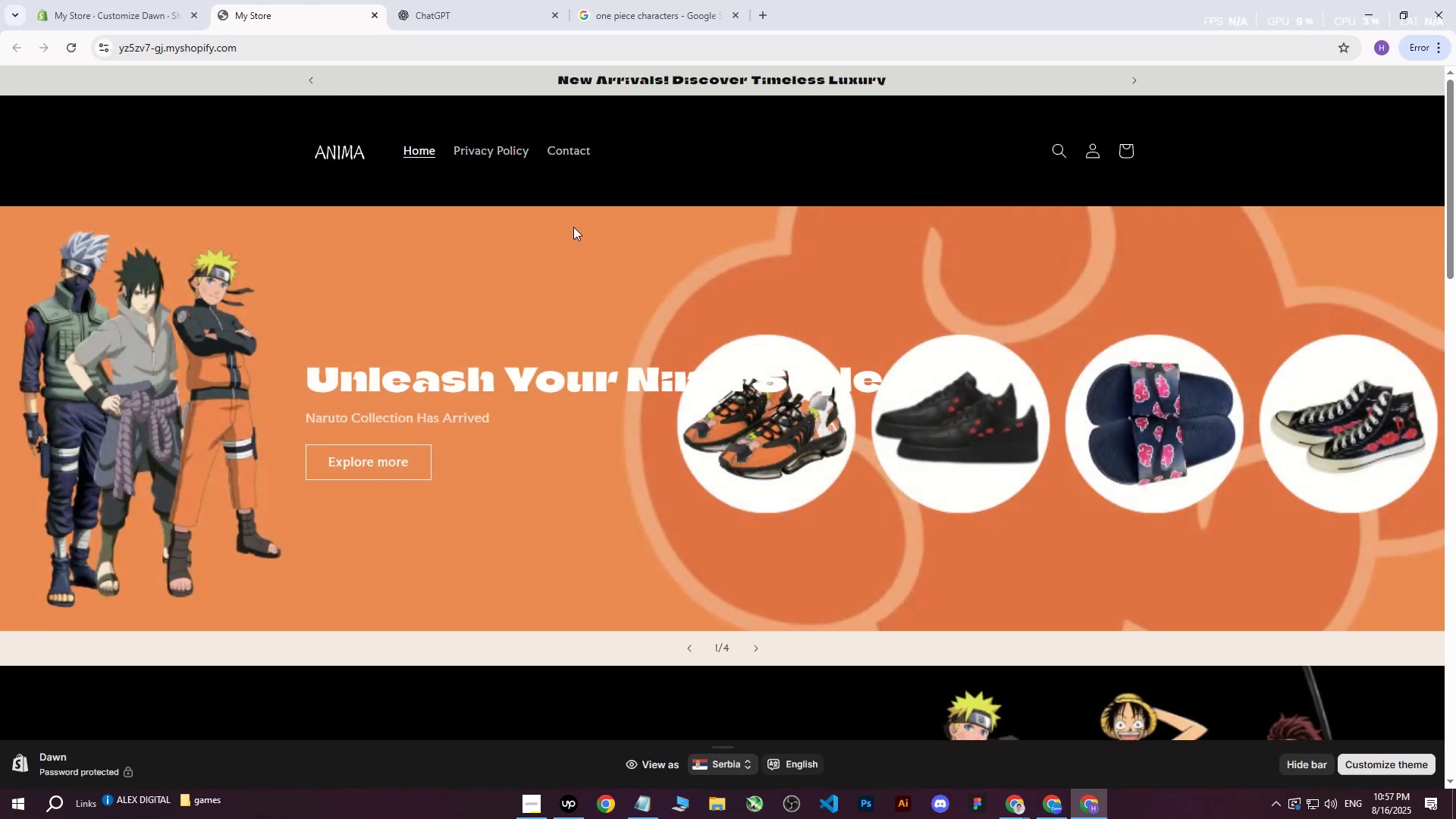 
wait(13.15)
 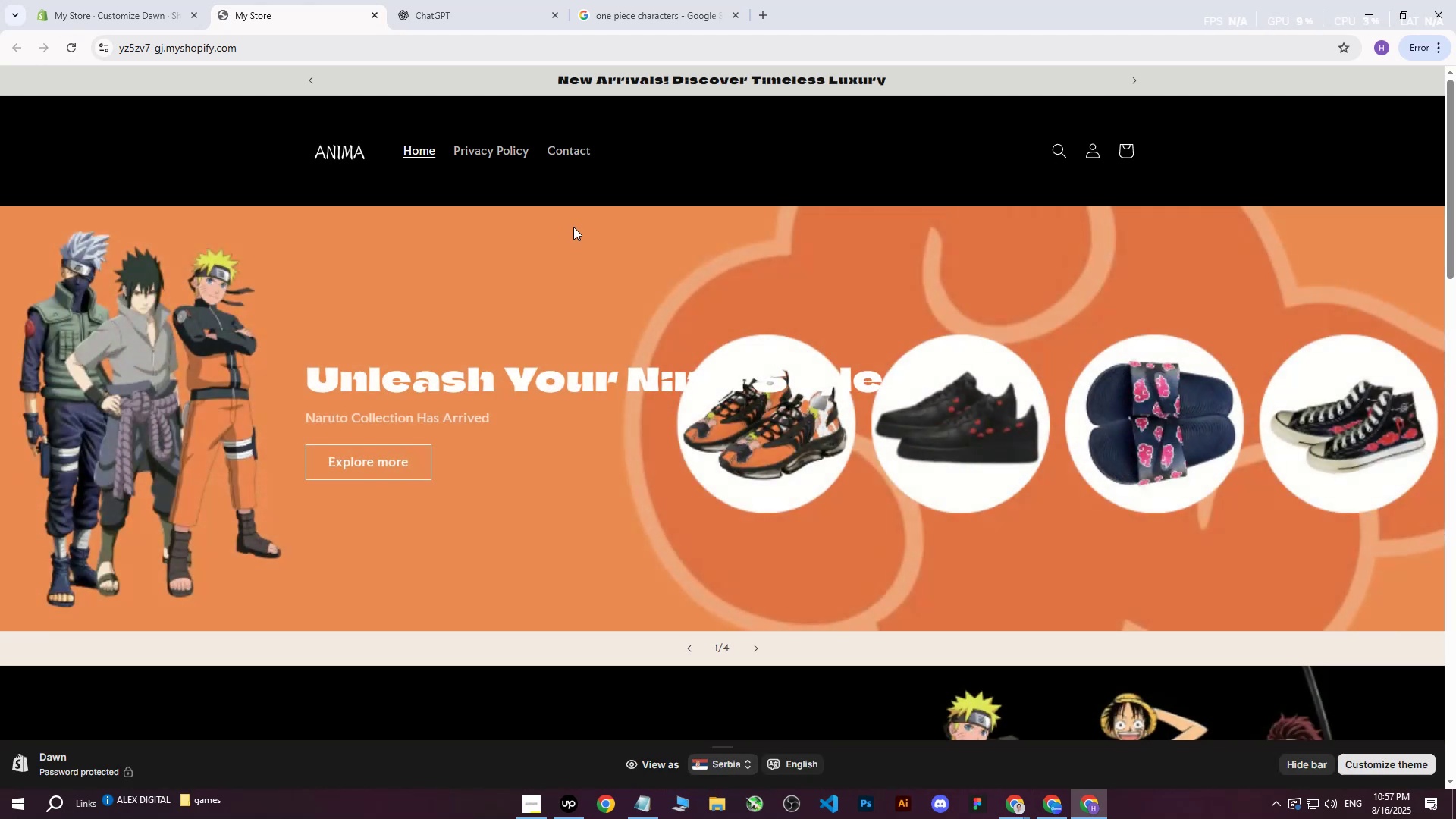 
left_click([1052, 804])
 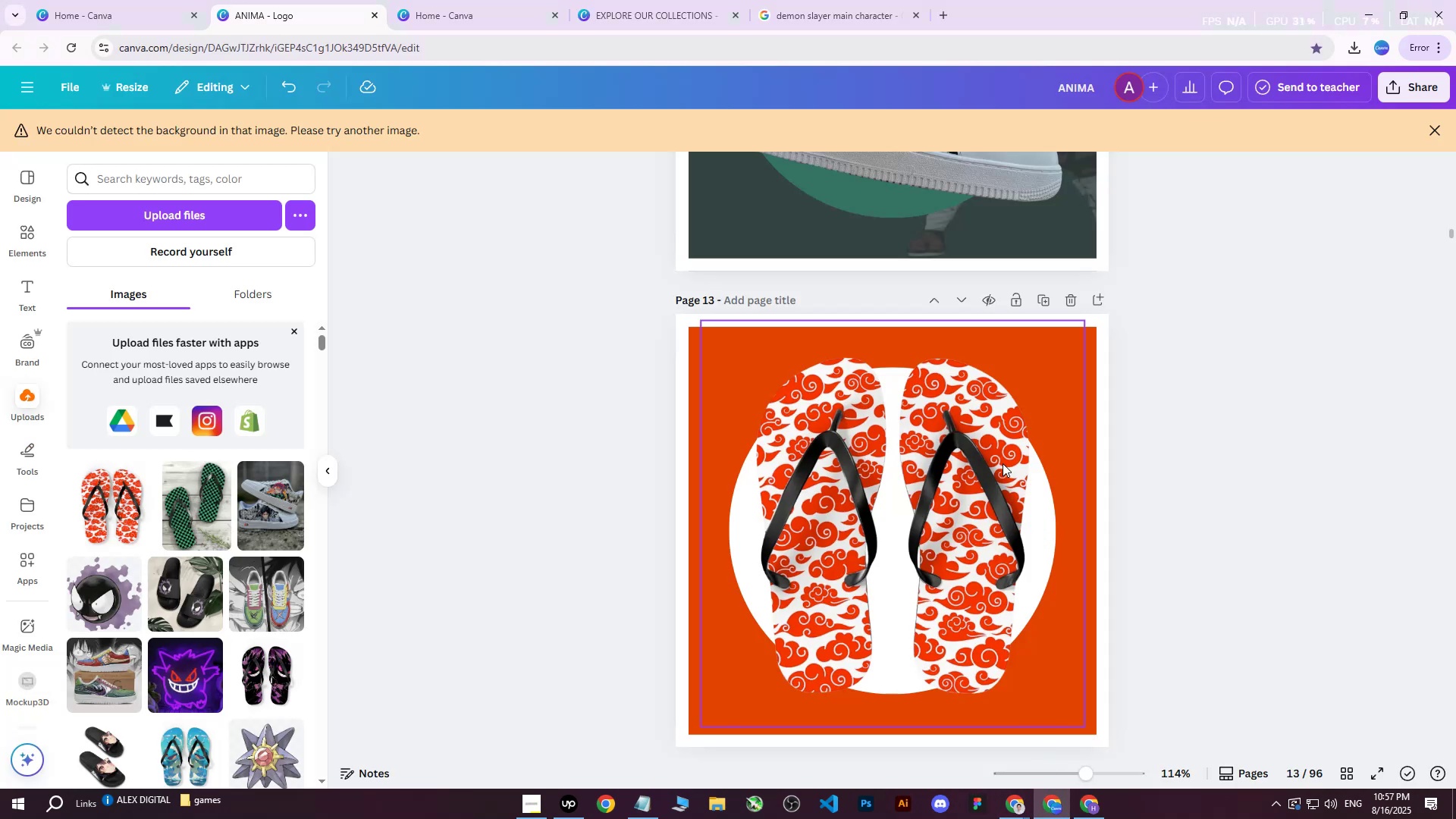 
scroll: coordinate [1003, 465], scroll_direction: up, amount: 7.0
 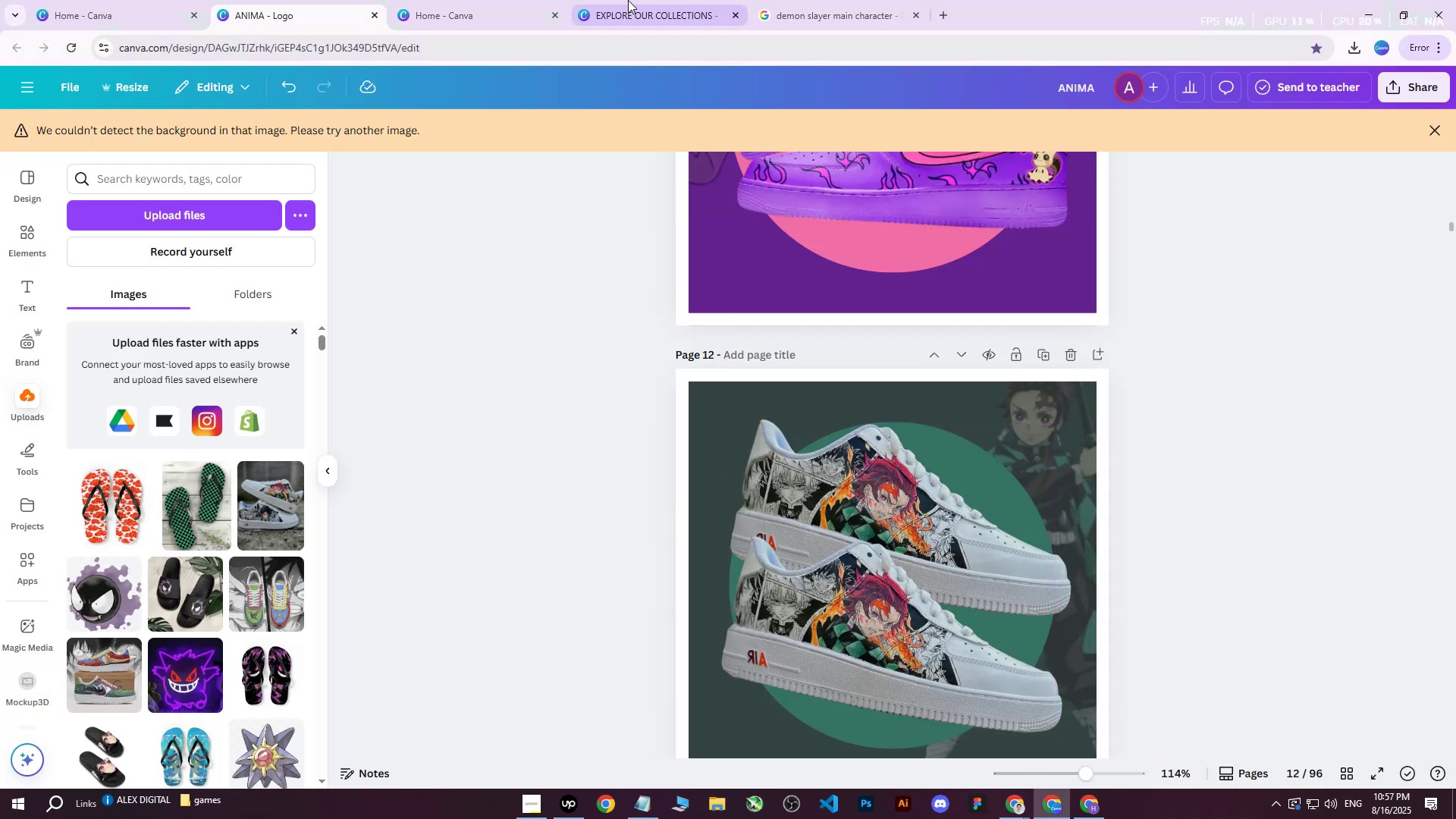 
left_click([626, 0])
 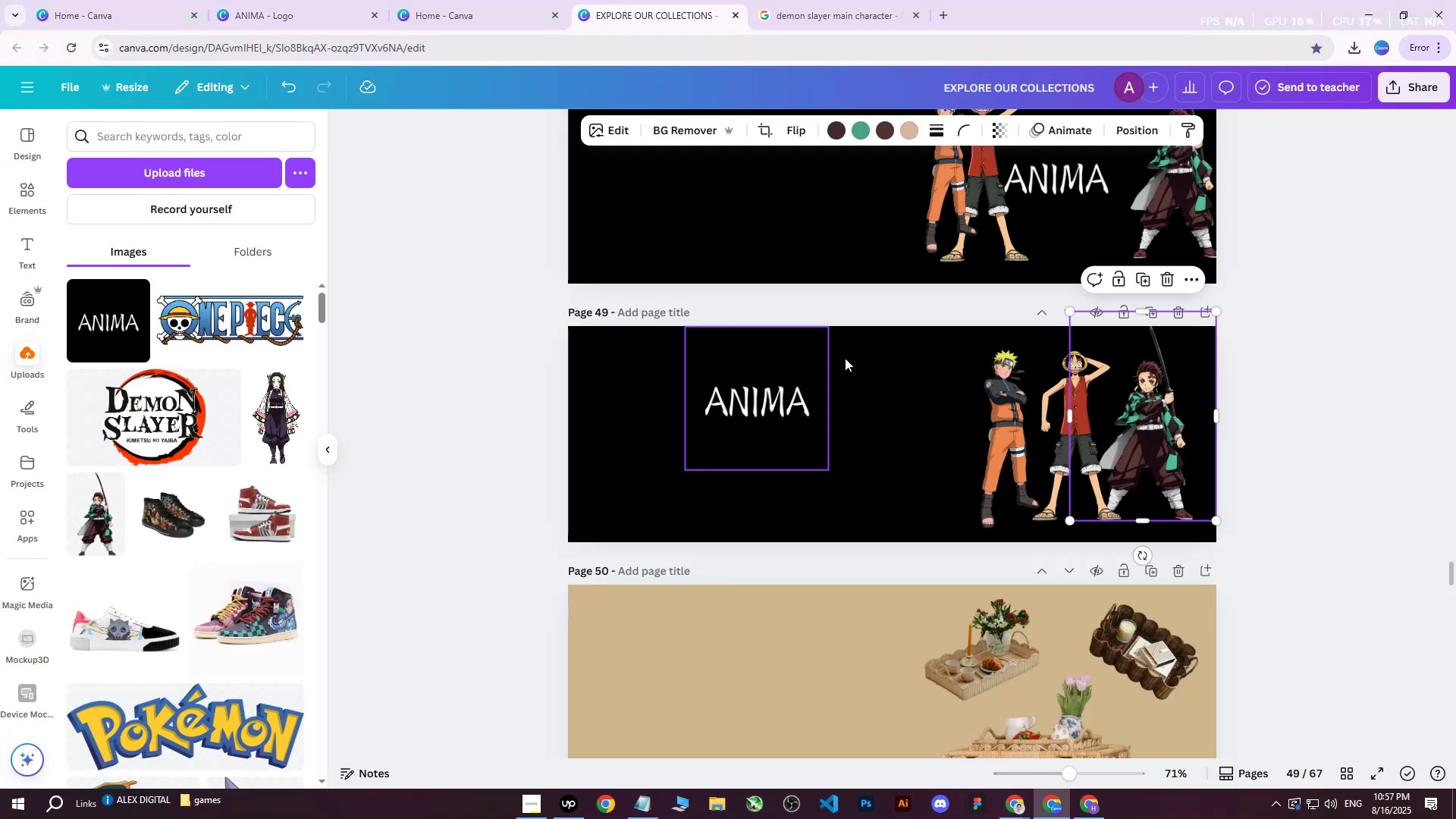 
scroll: coordinate [1307, 671], scroll_direction: up, amount: 70.0
 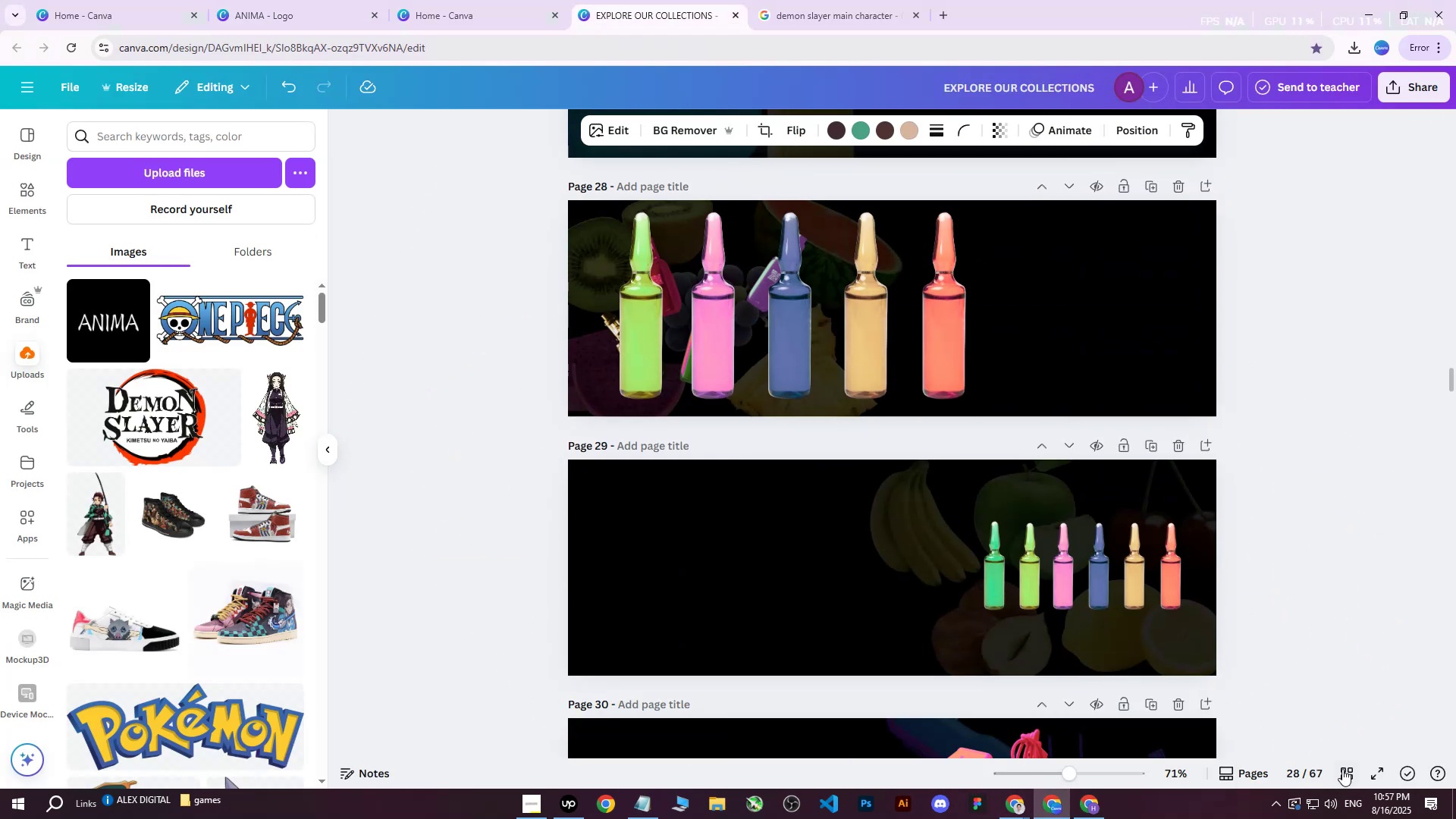 
left_click([1343, 770])
 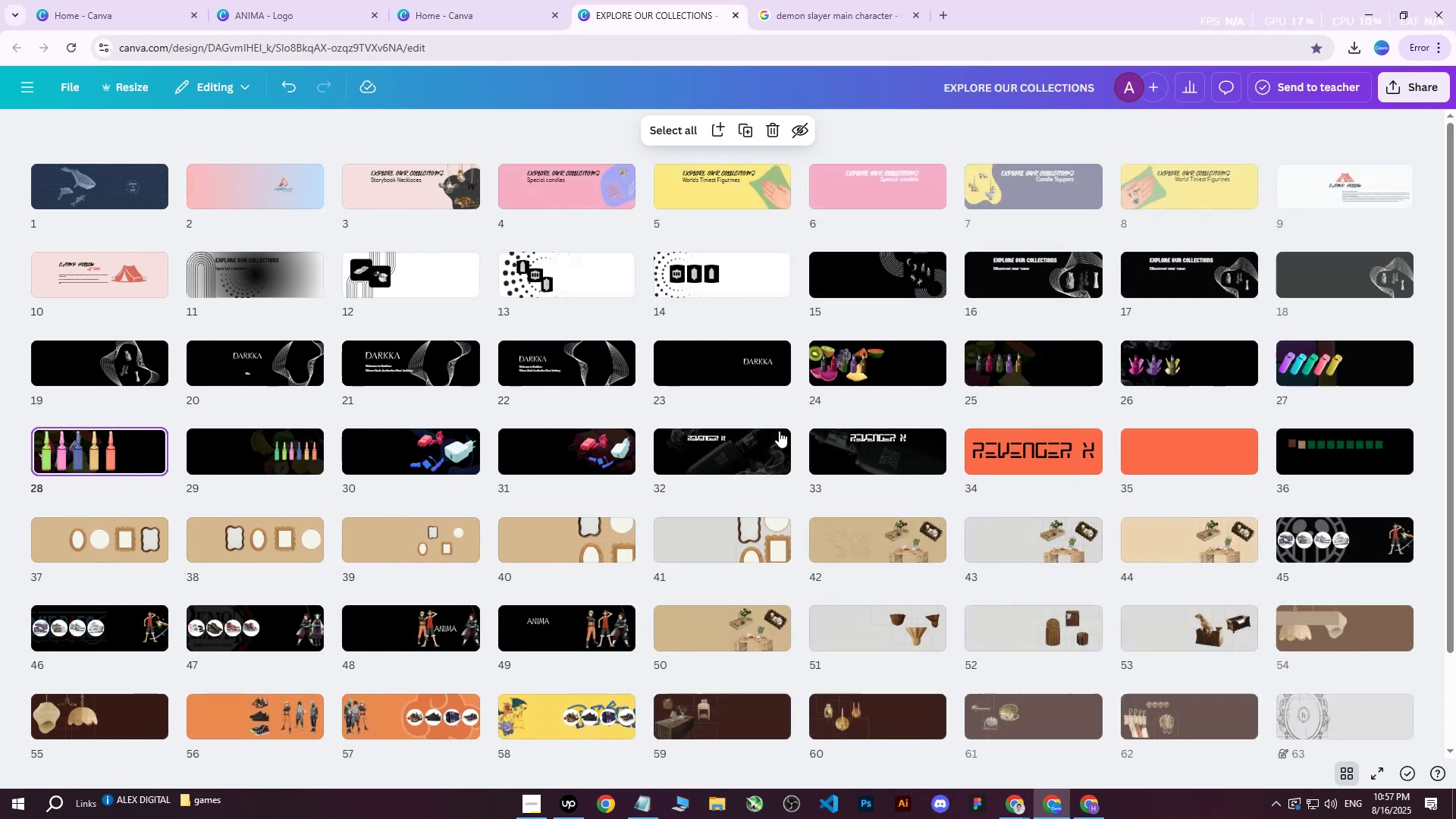 
scroll: coordinate [808, 451], scroll_direction: down, amount: 4.0
 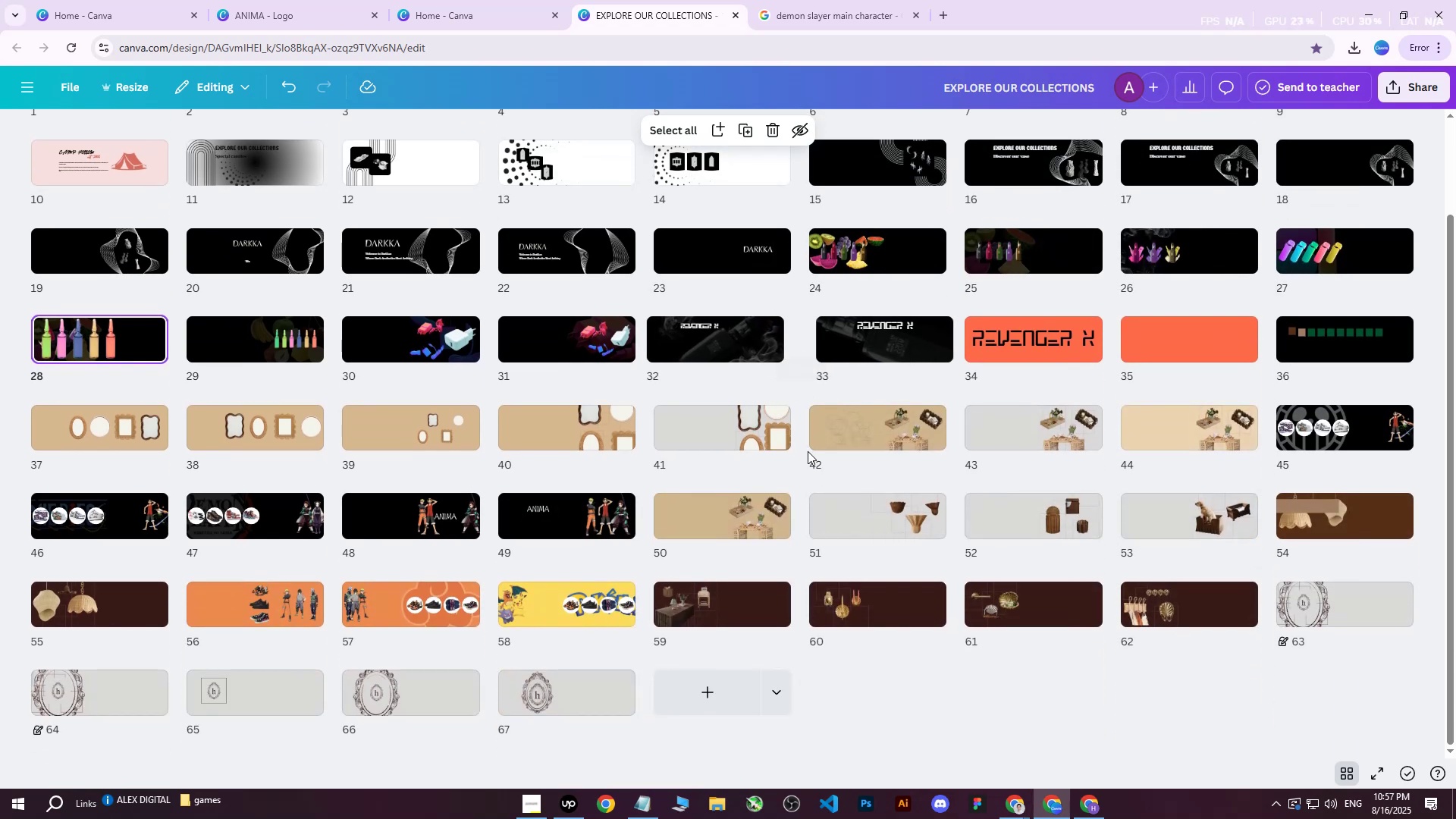 
mouse_move([801, 433])
 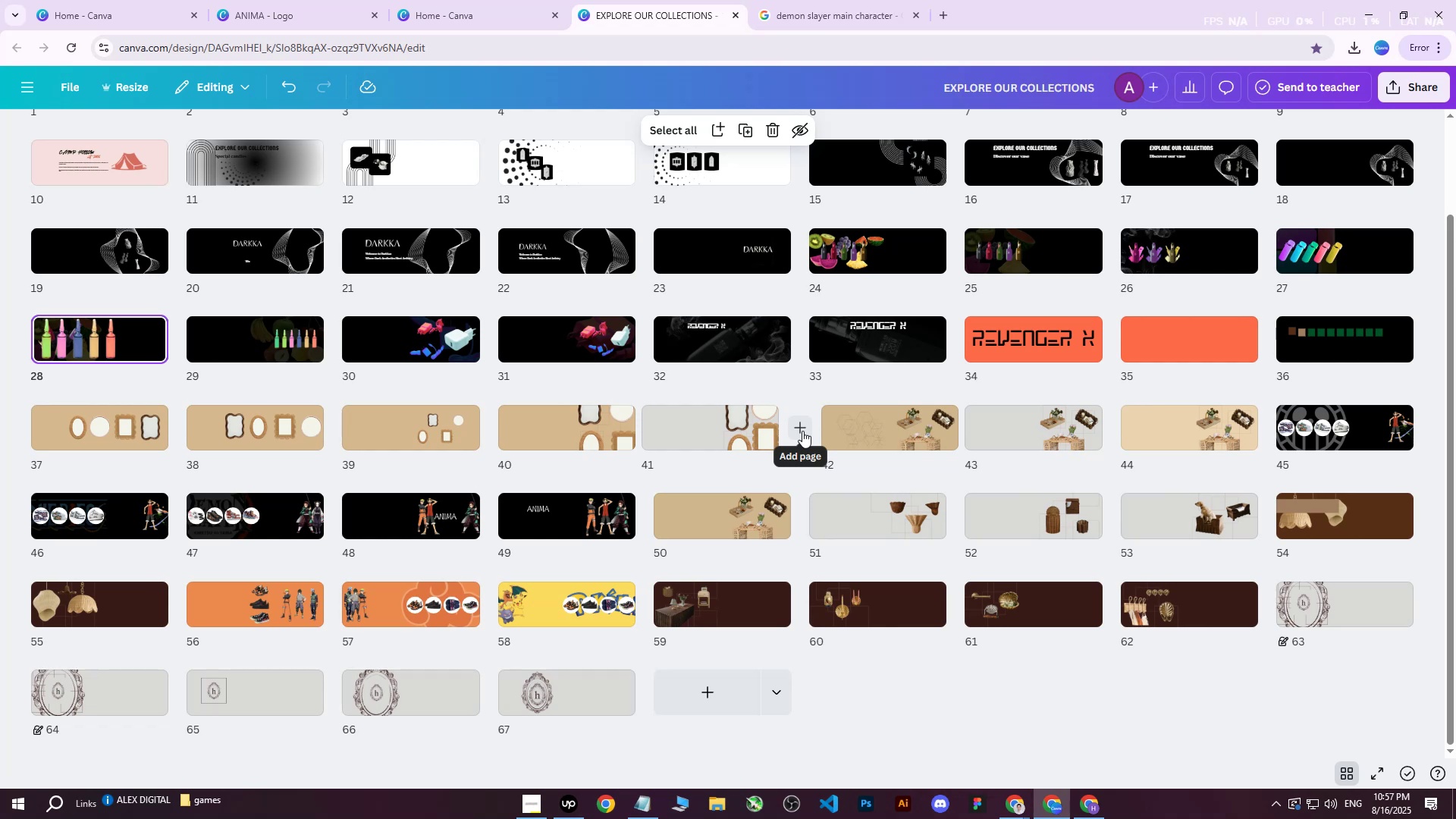 
wait(14.03)
 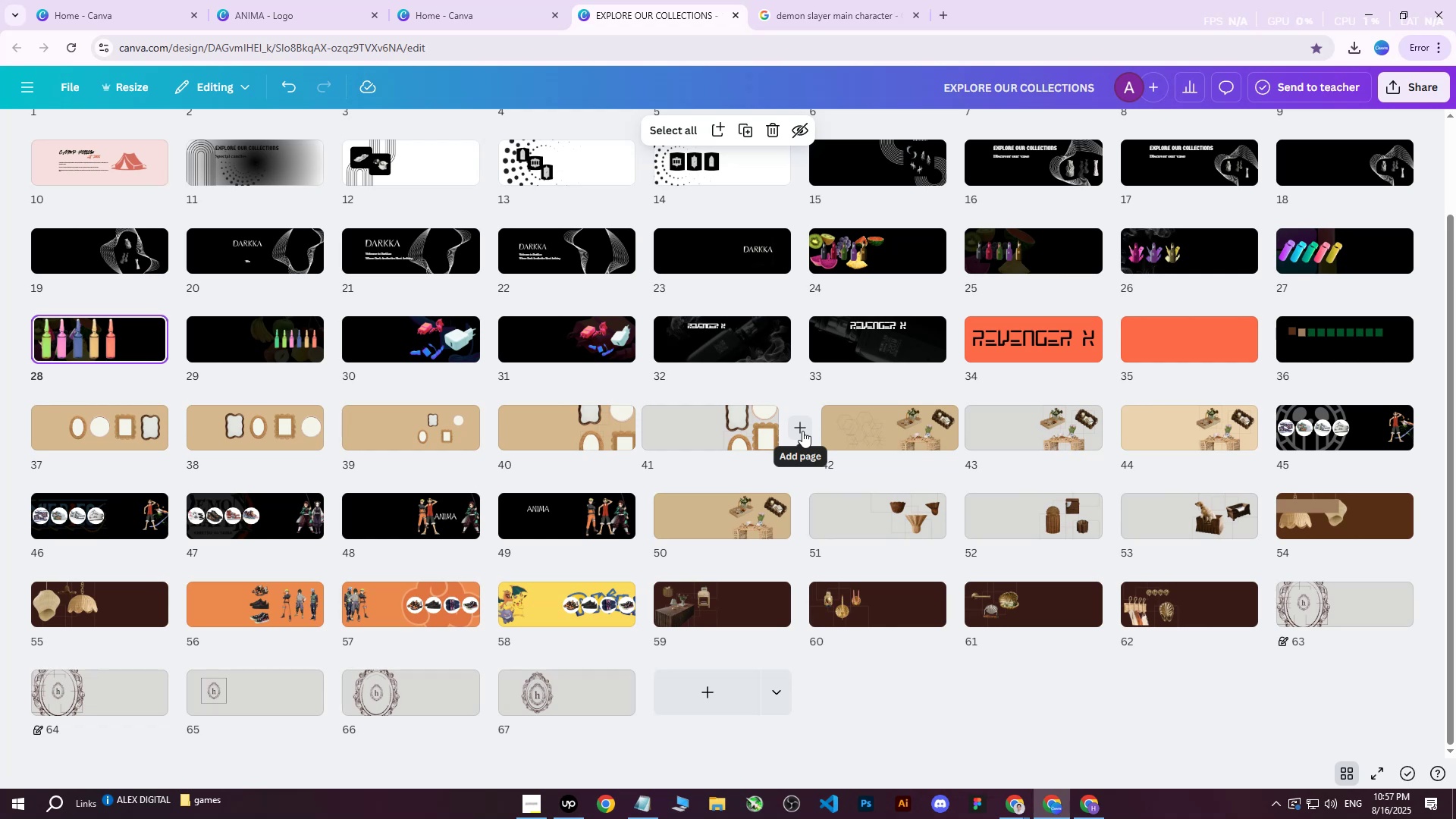 
double_click([378, 613])
 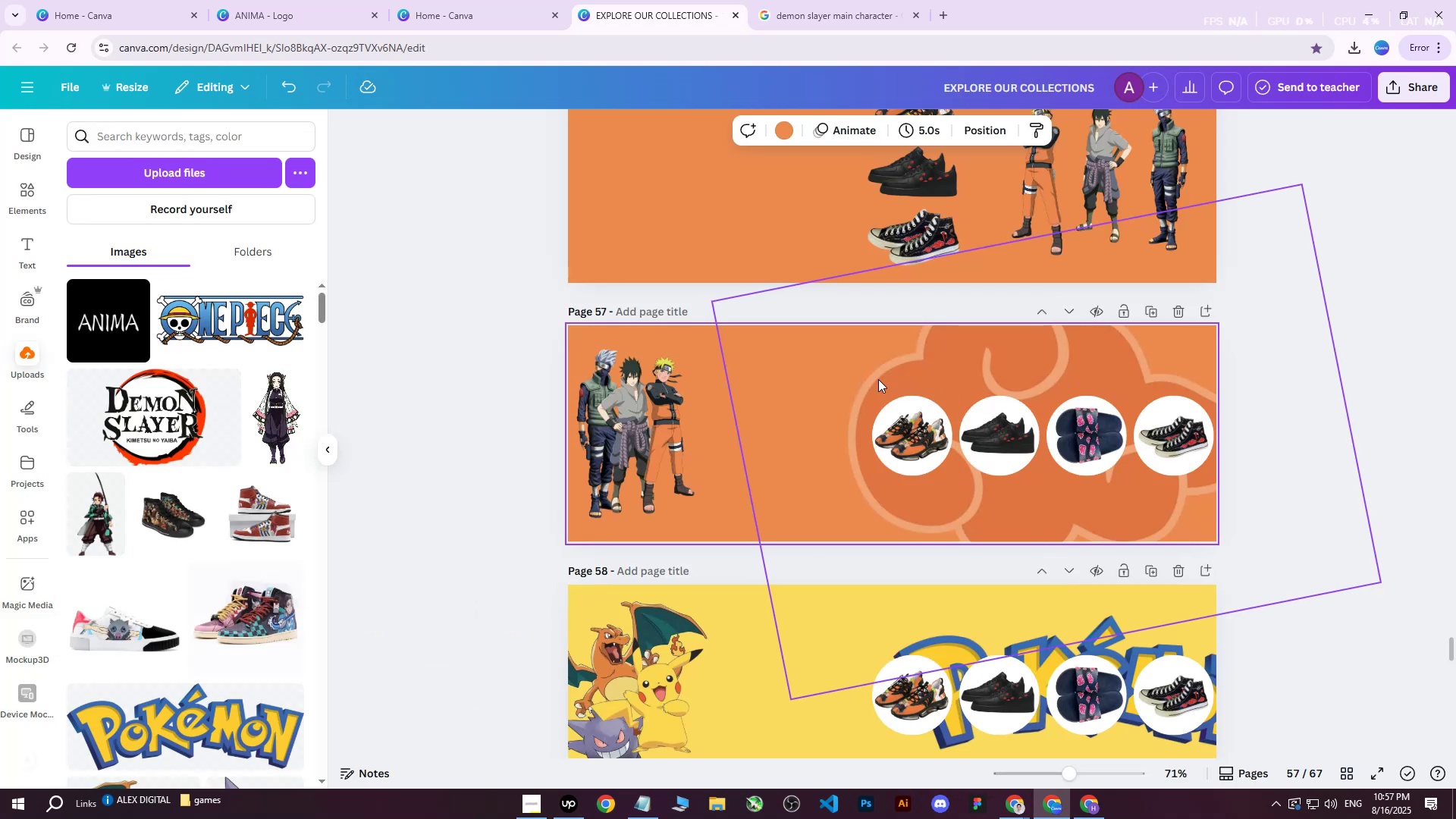 
left_click([959, 366])
 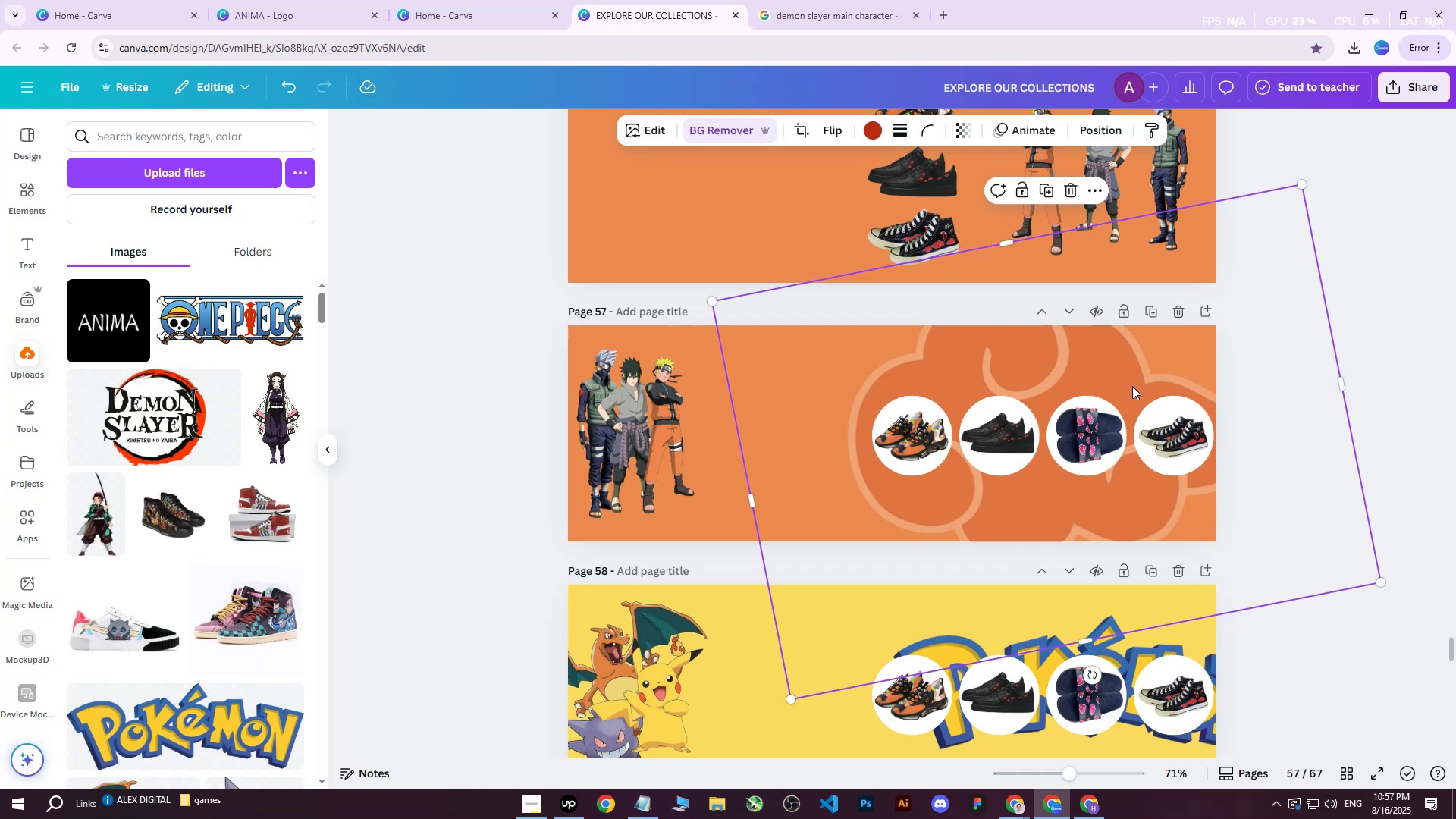 
hold_key(key=ArrowRight, duration=1.54)
 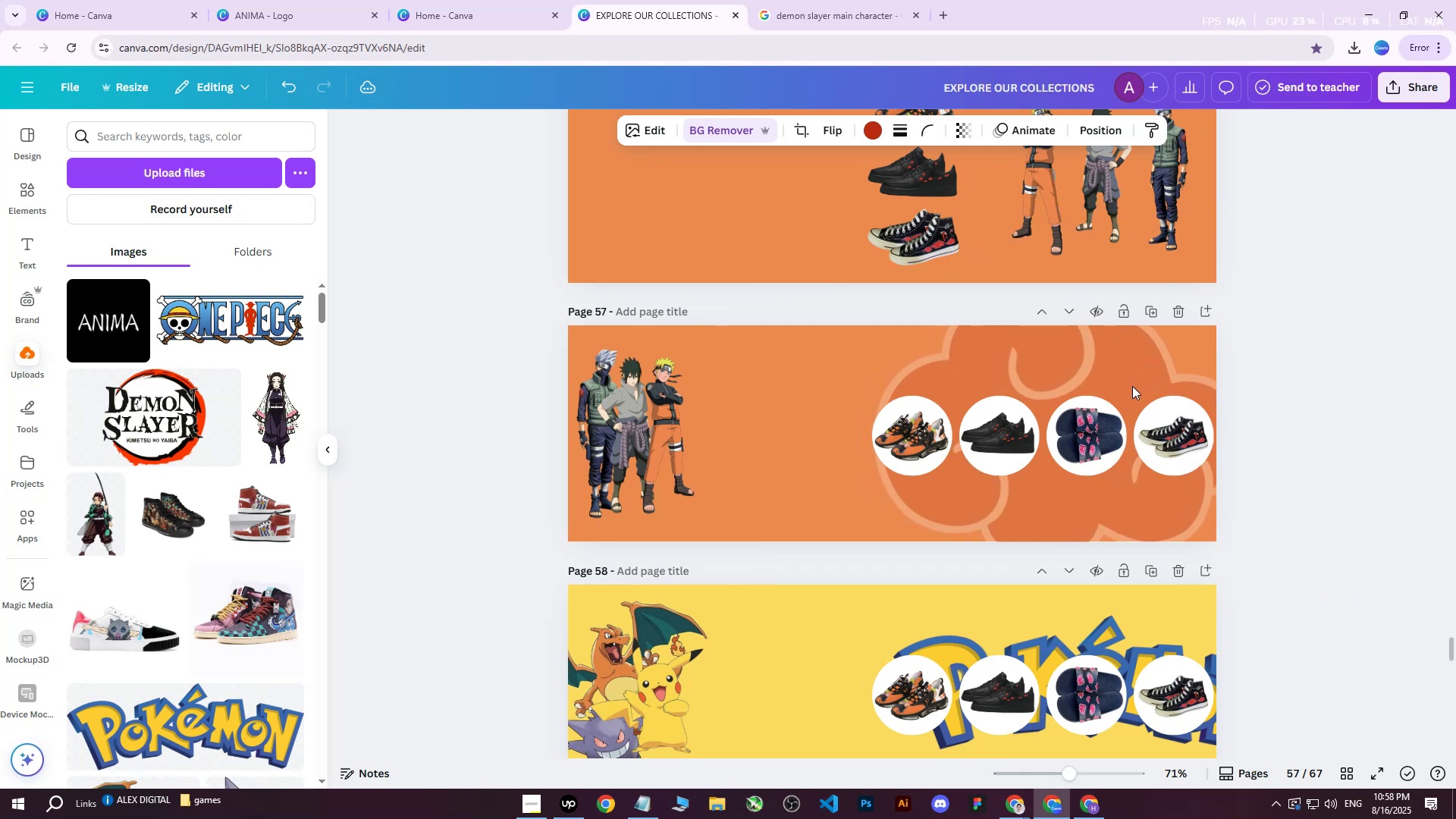 
hold_key(key=ArrowRight, duration=0.97)
 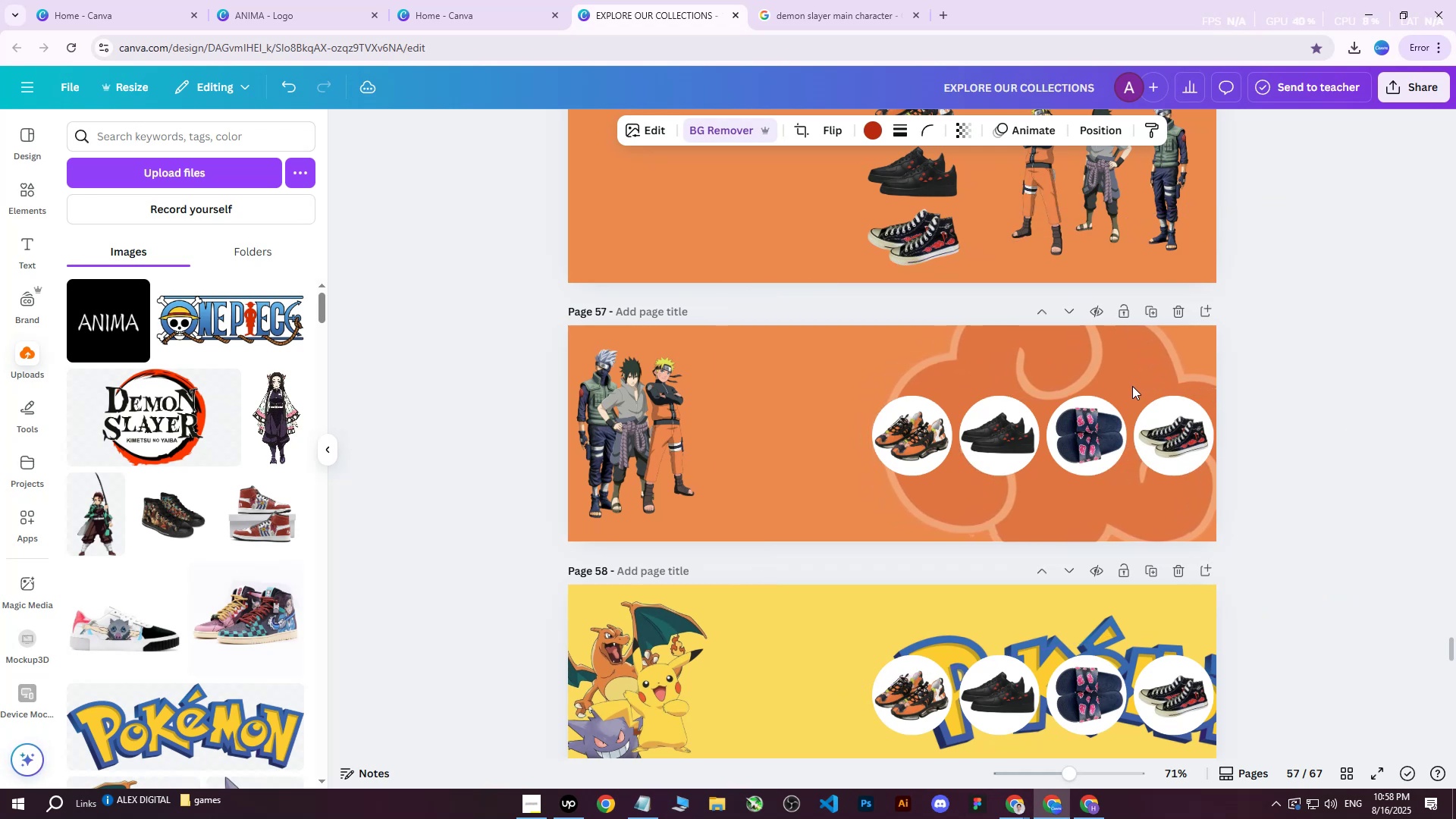 
hold_key(key=ArrowRight, duration=0.92)
 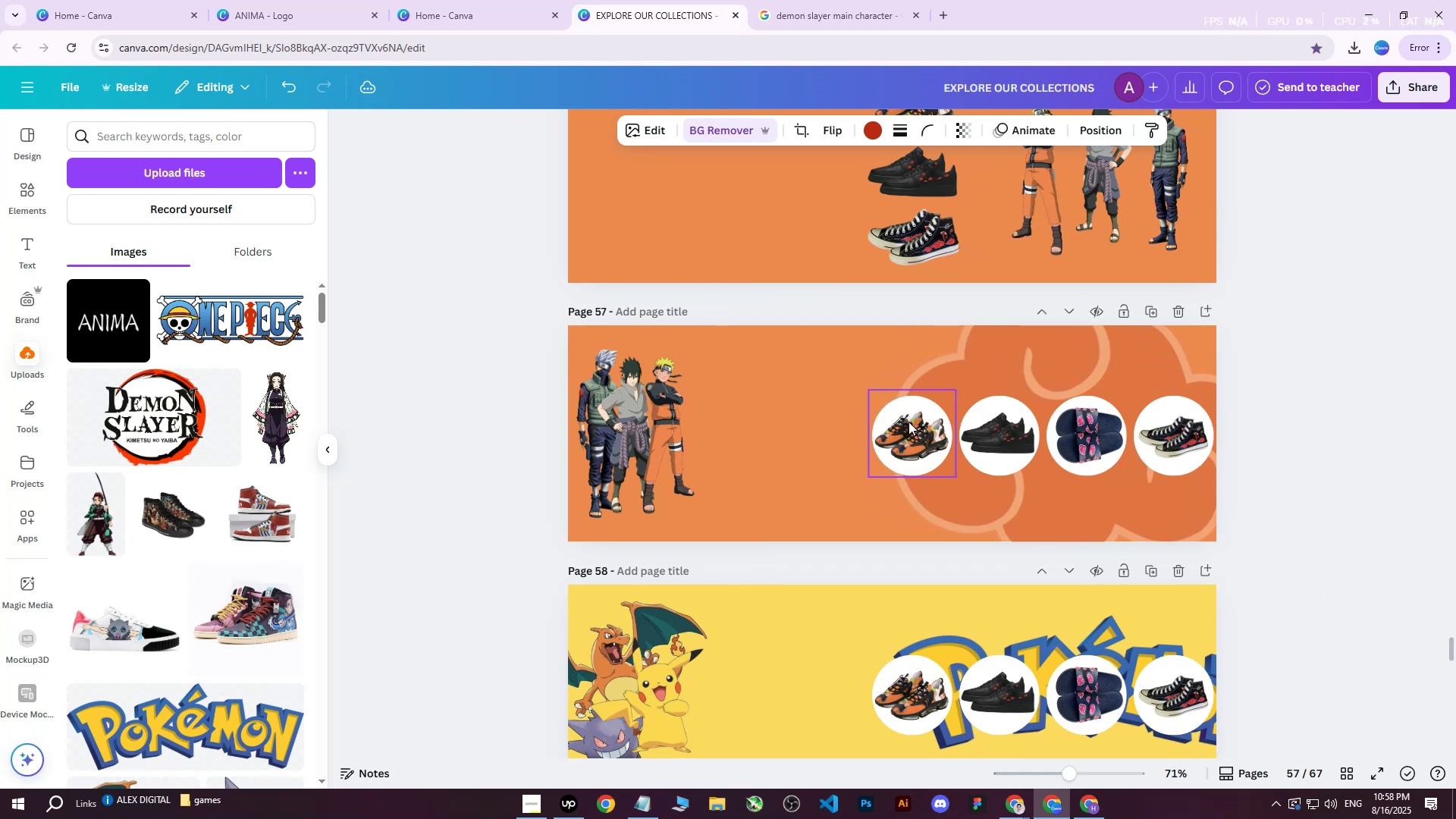 
left_click([908, 422])
 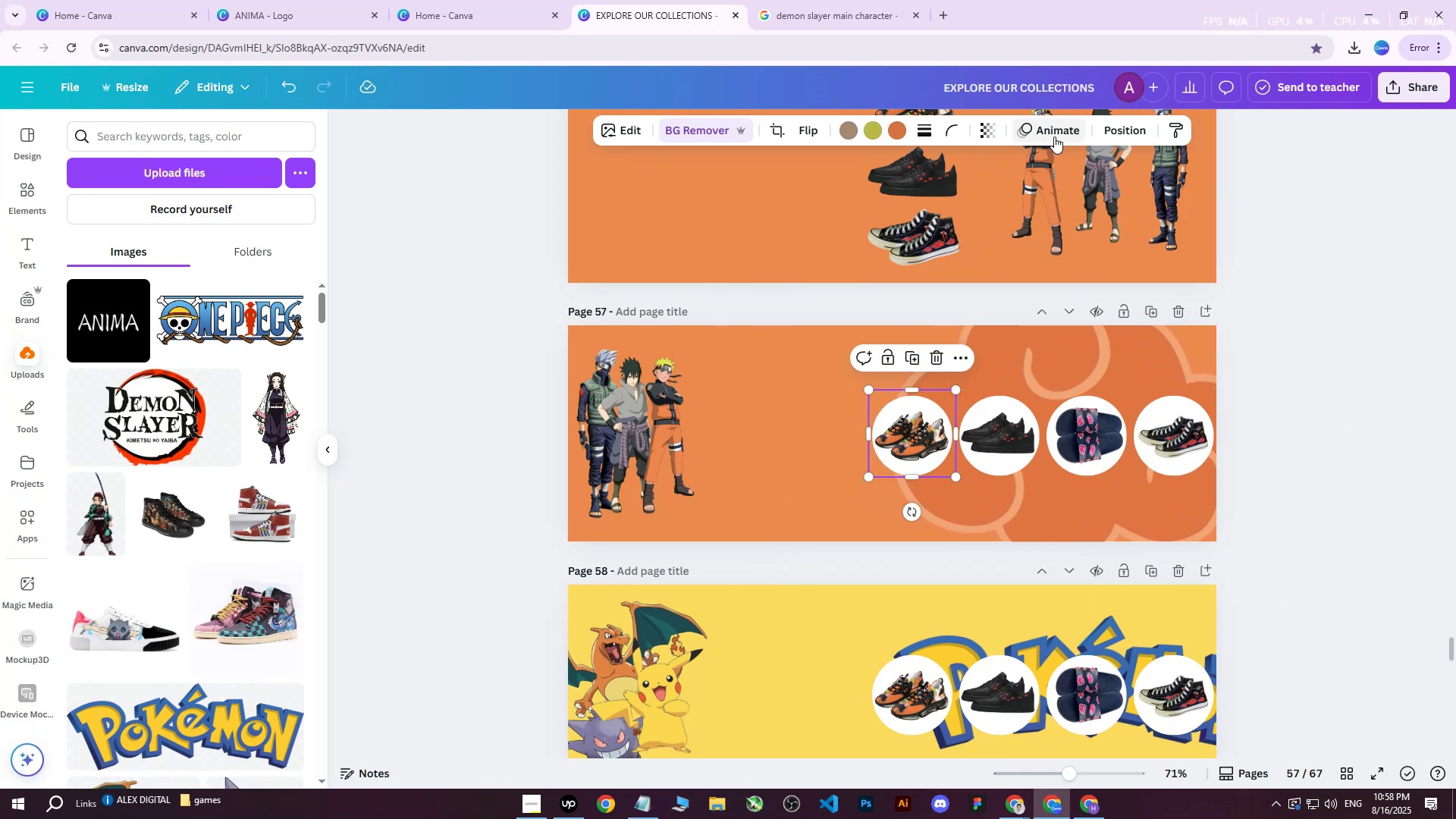 
left_click([1119, 128])
 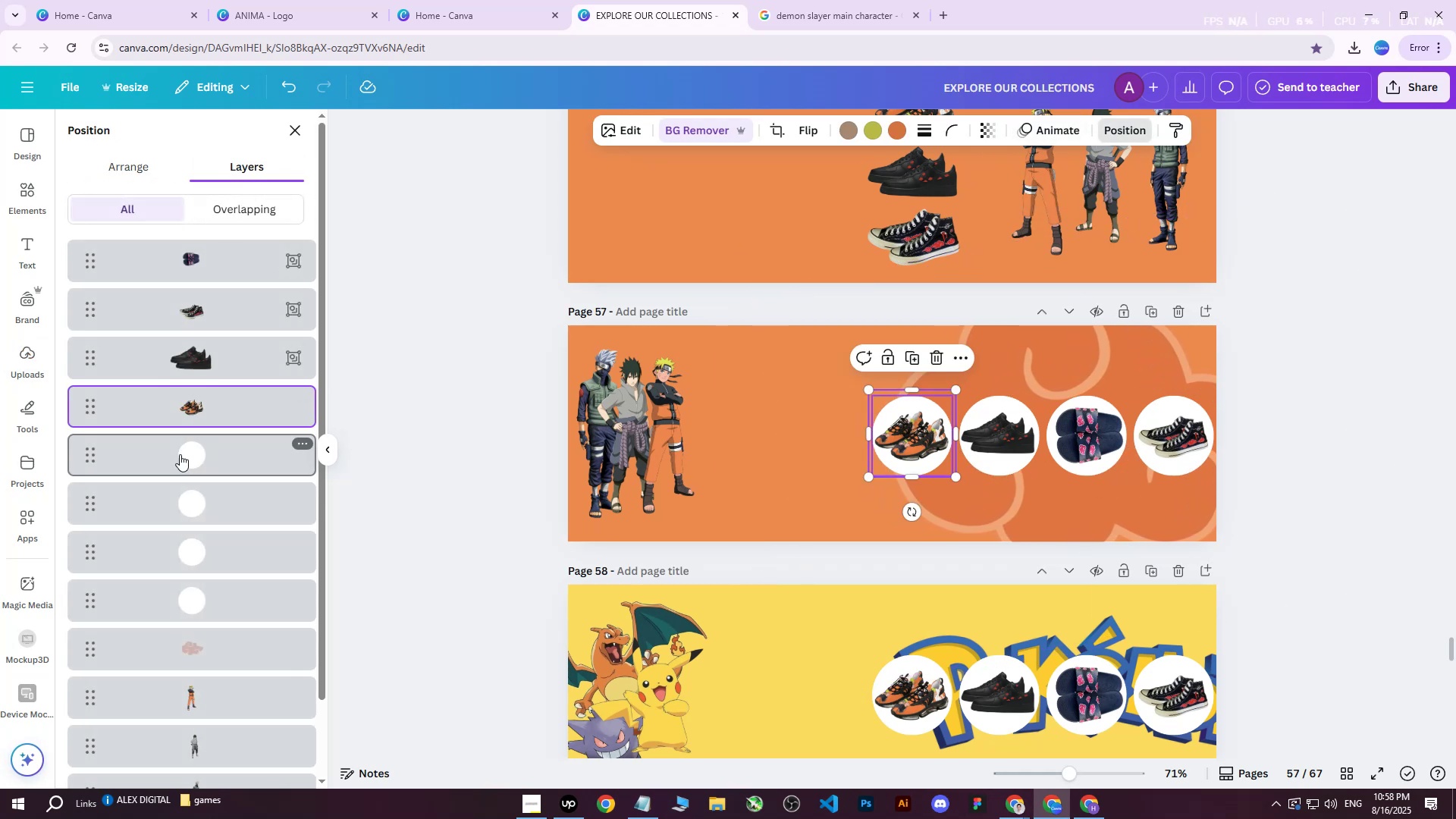 
hold_key(key=ShiftLeft, duration=0.62)
left_click([185, 453])
 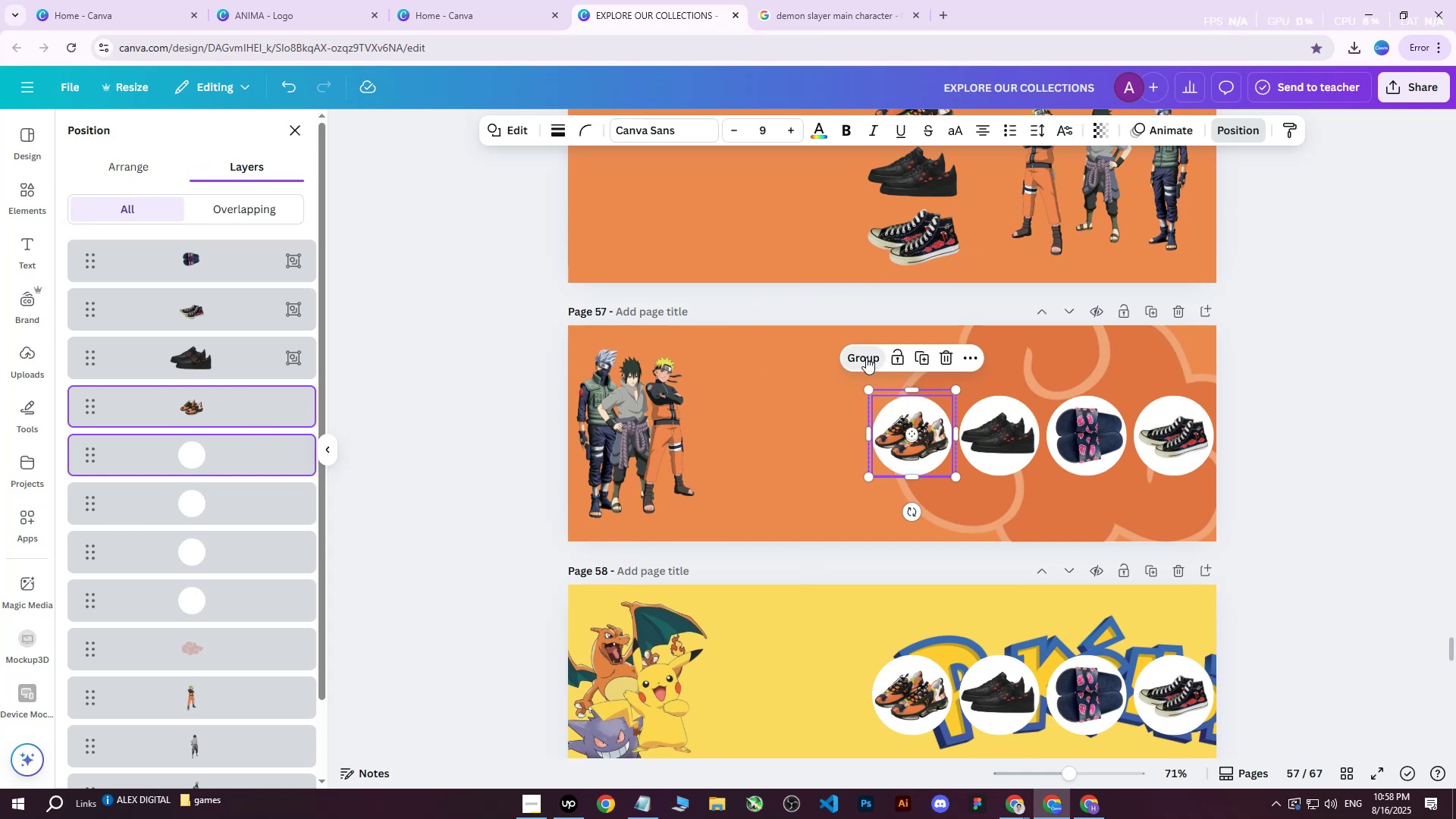 
double_click([990, 413])
 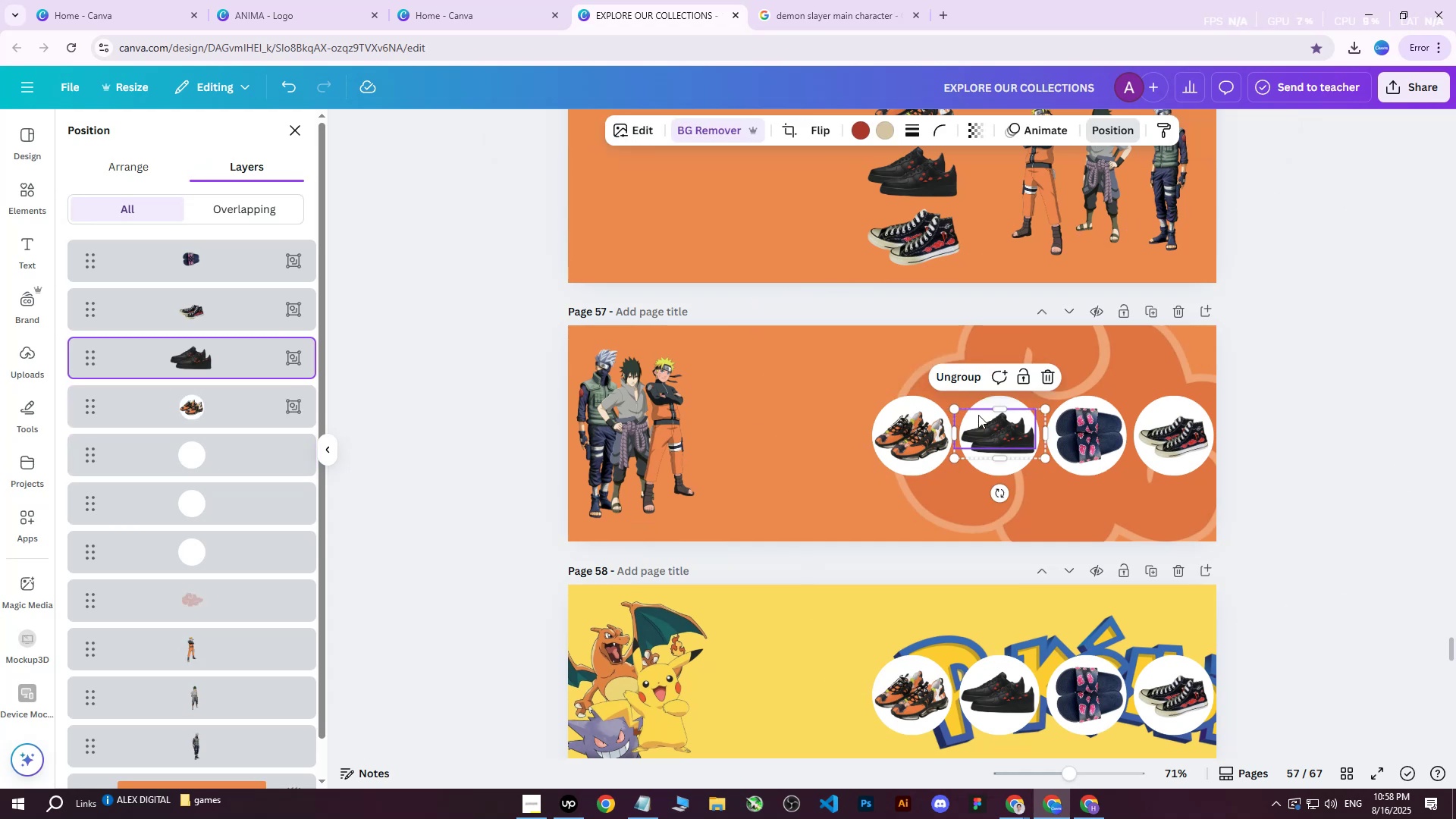 
hold_key(key=ShiftLeft, duration=1.53)
 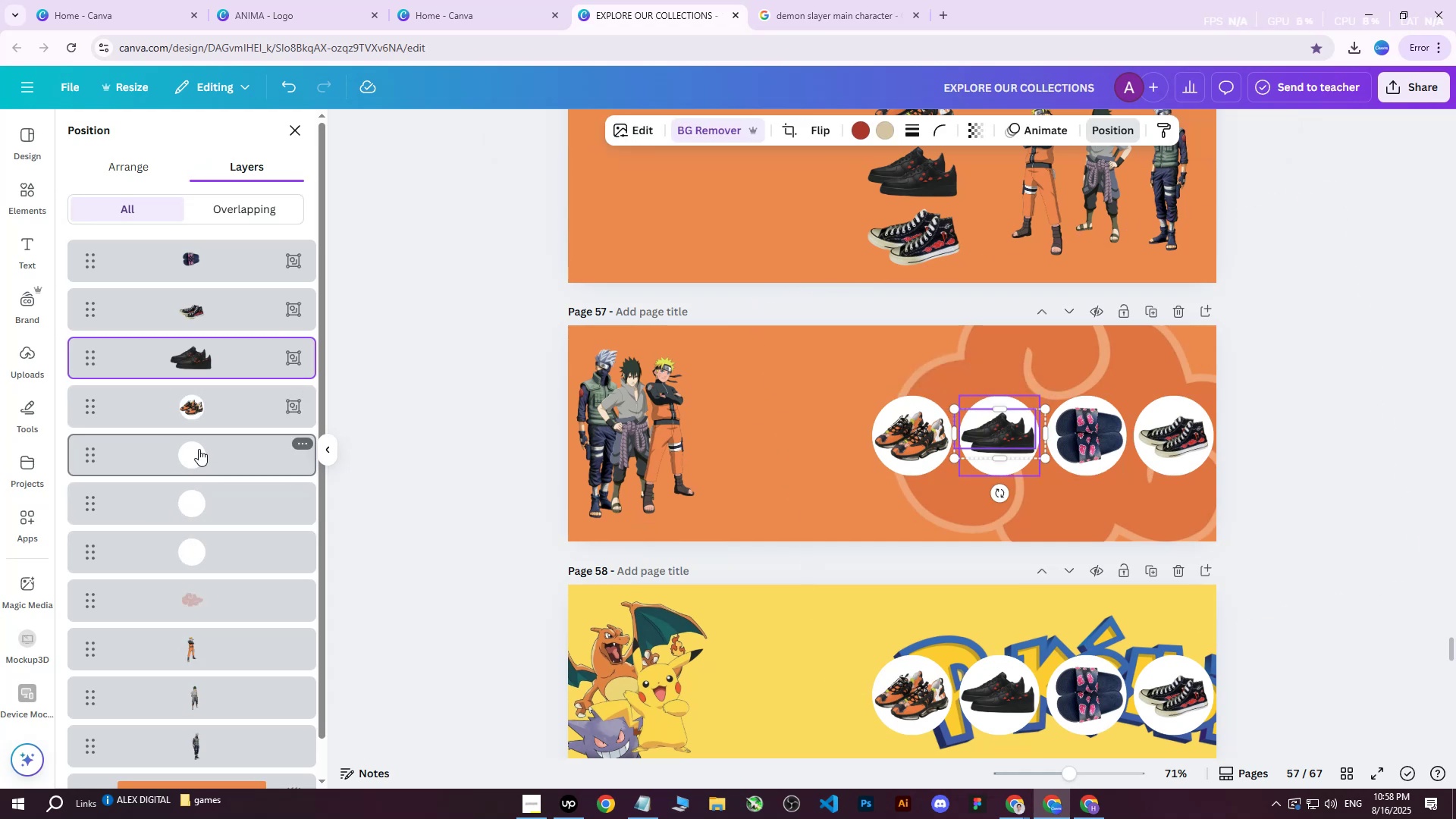 
hold_key(key=ShiftLeft, duration=0.91)
left_click([199, 449])
 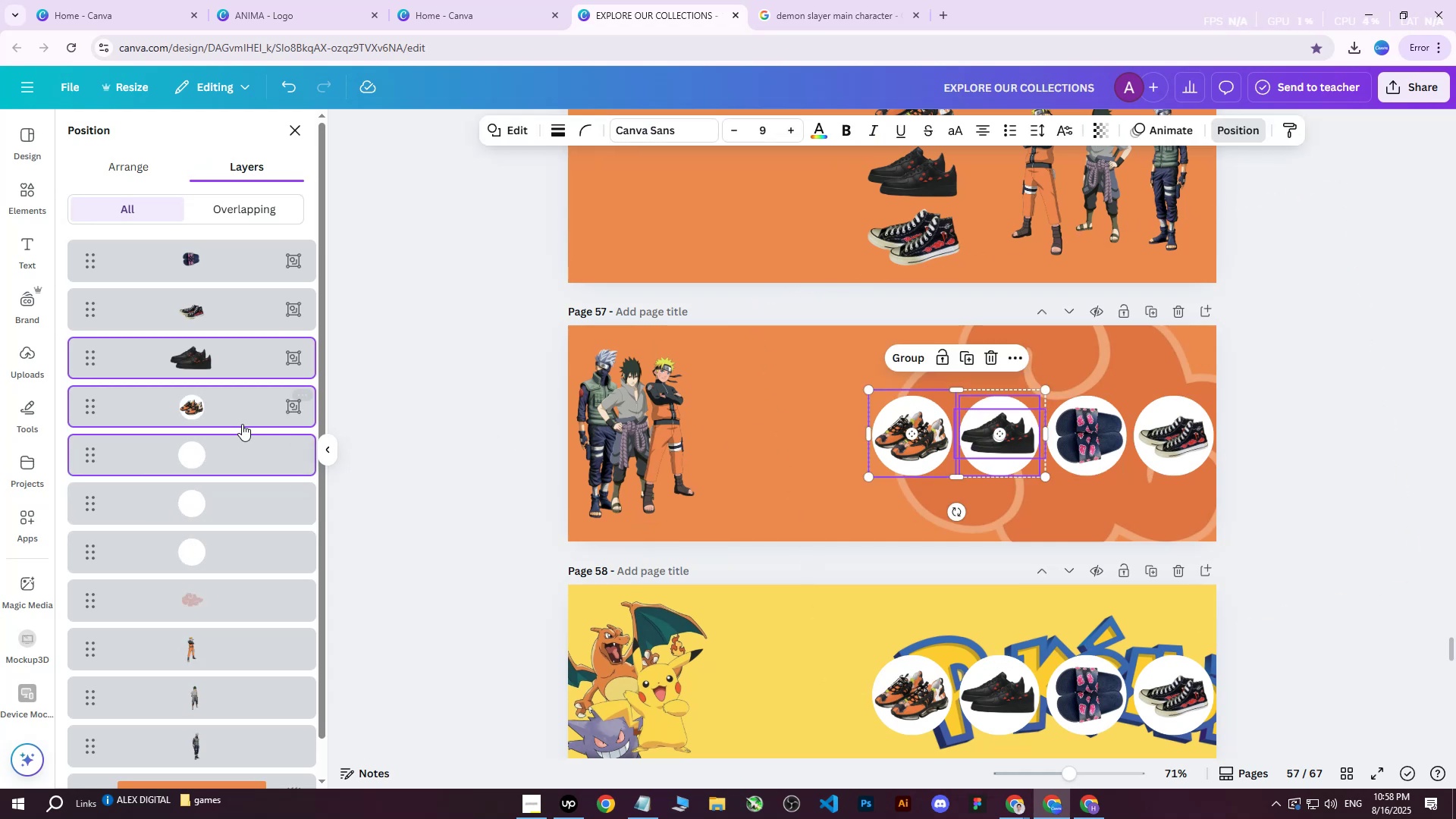 
left_click([198, 454])
 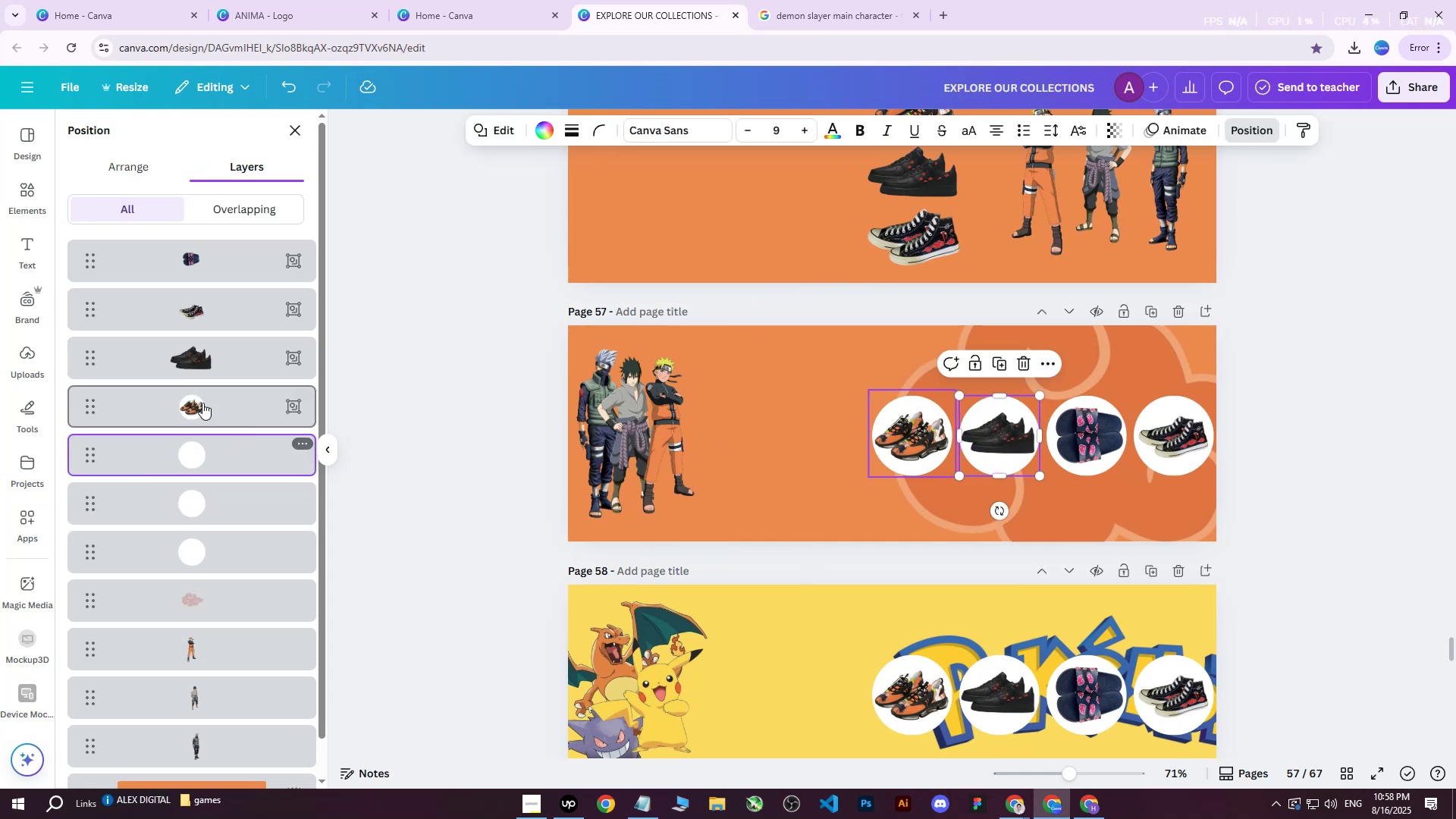 
key(Control+ControlLeft)
 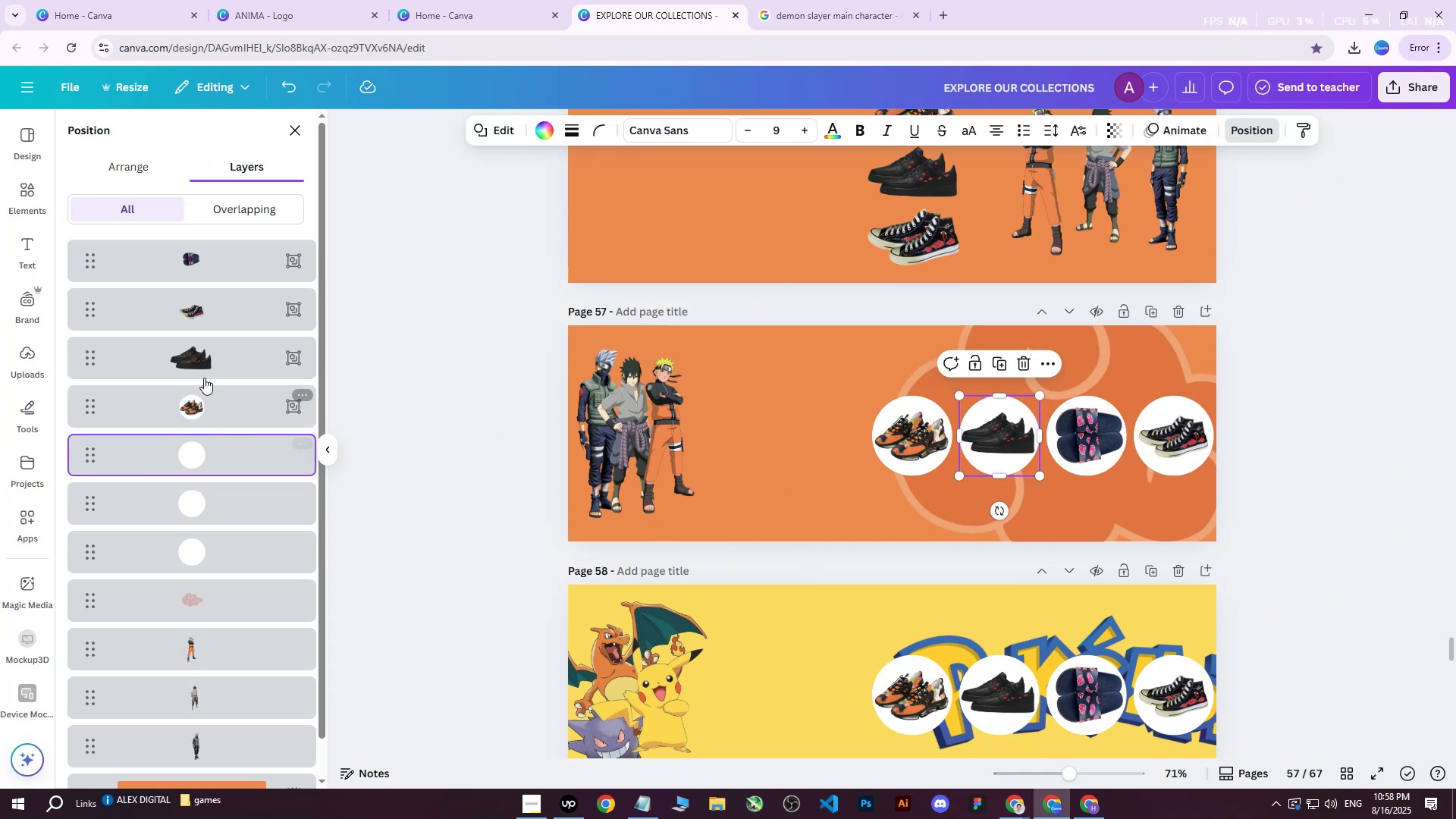 
hold_key(key=ControlLeft, duration=0.38)
double_click([207, 361])
 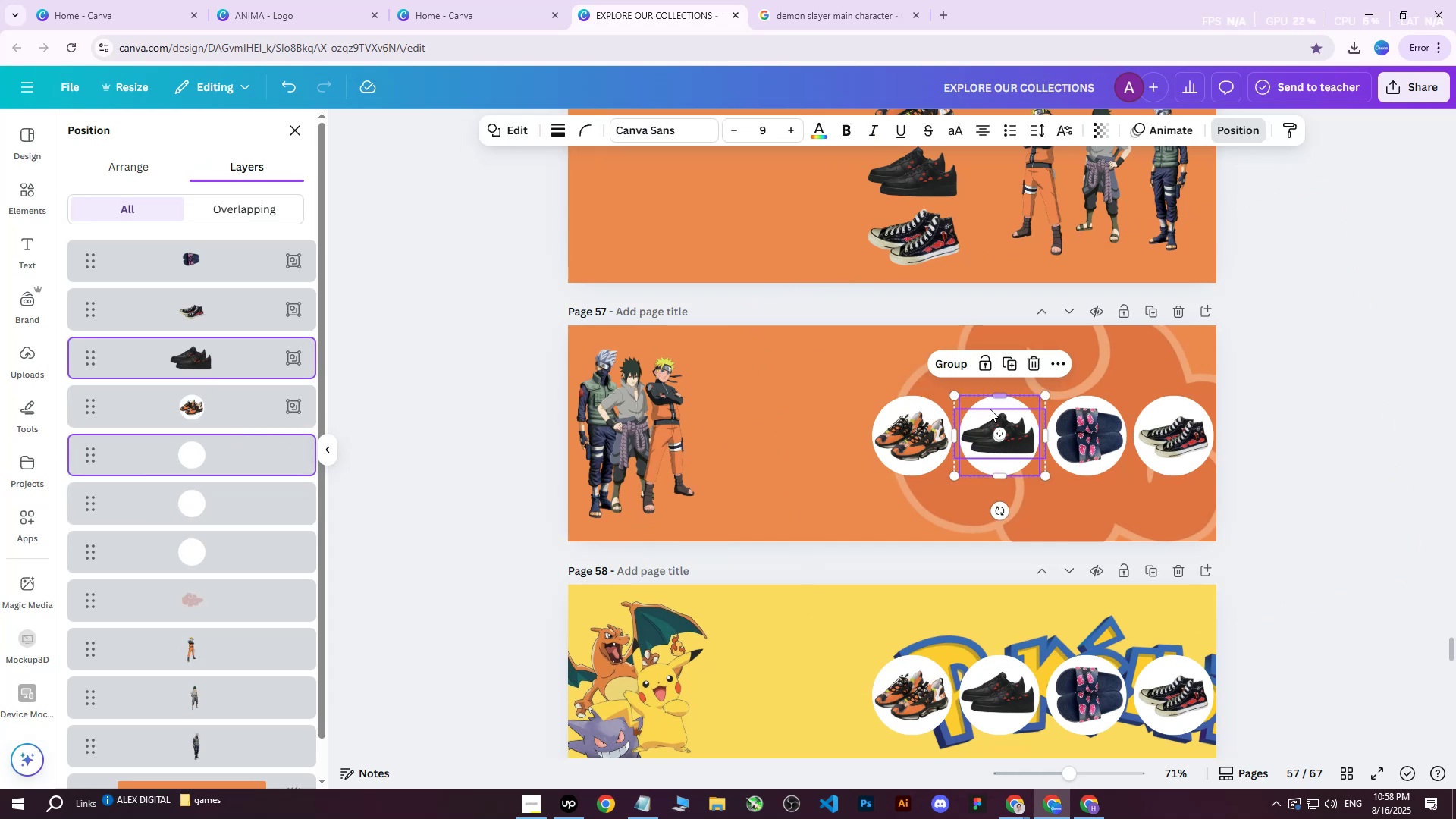 
right_click([990, 422])
 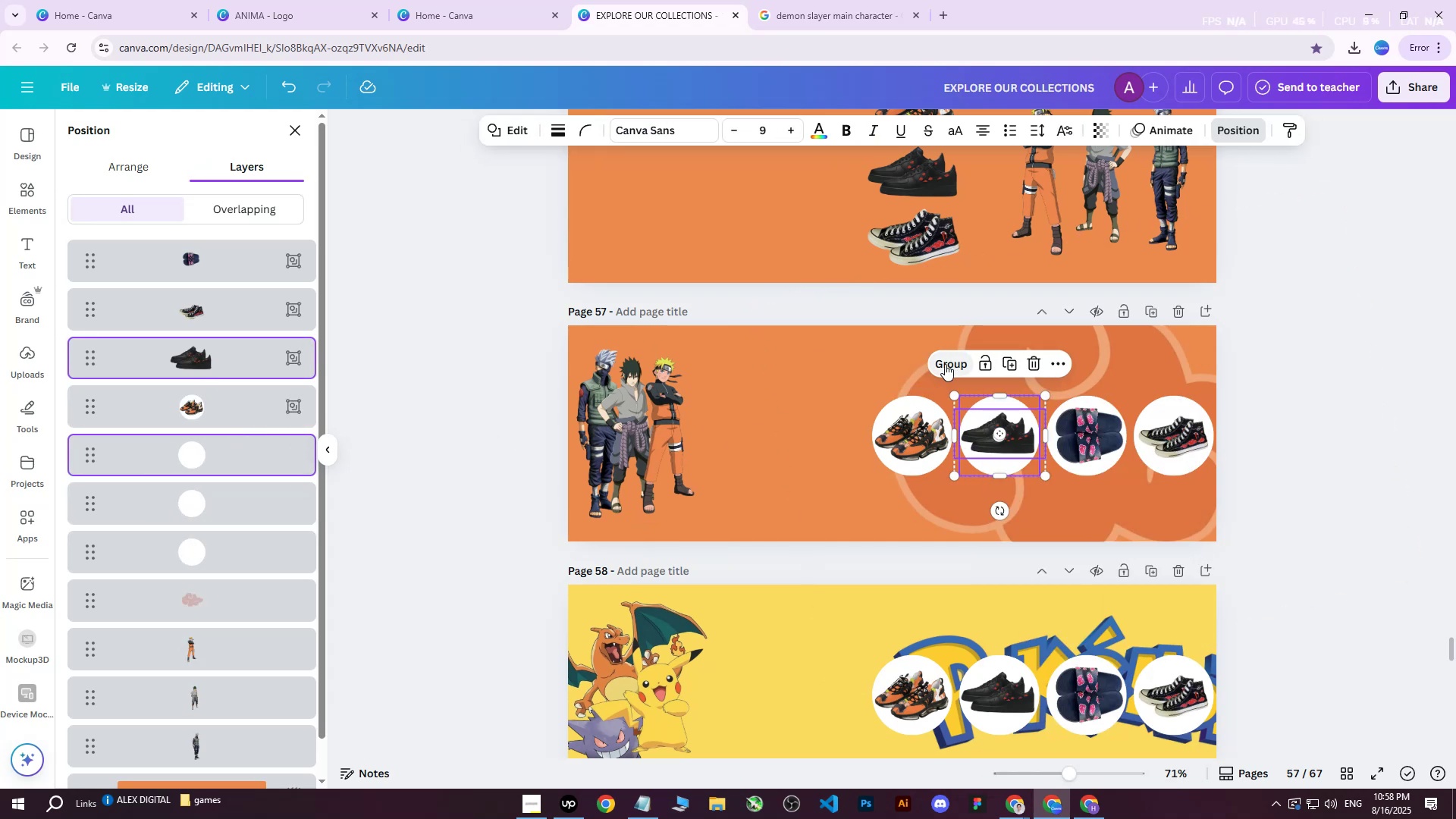 
double_click([945, 364])
 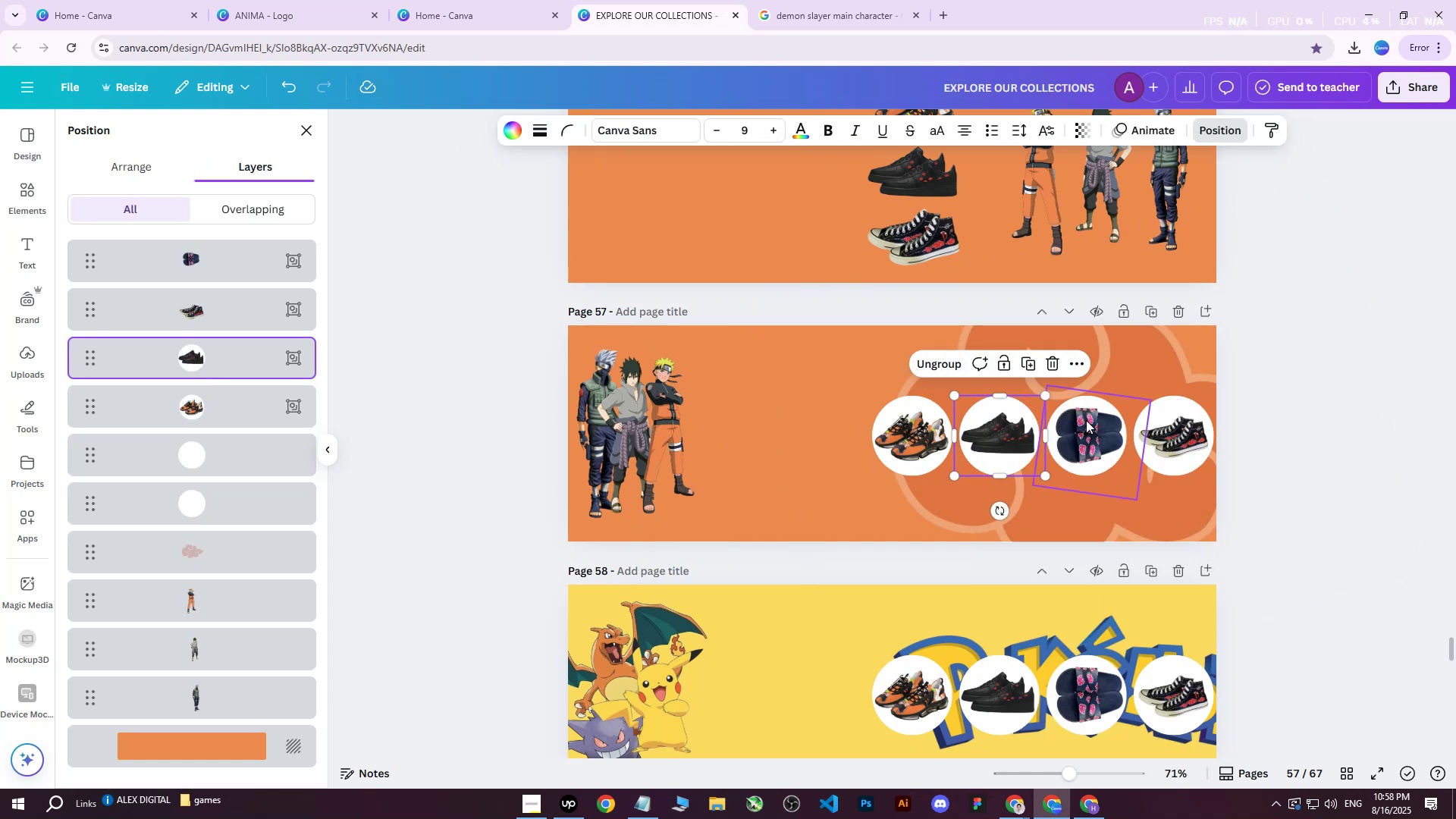 
triple_click([1086, 420])
 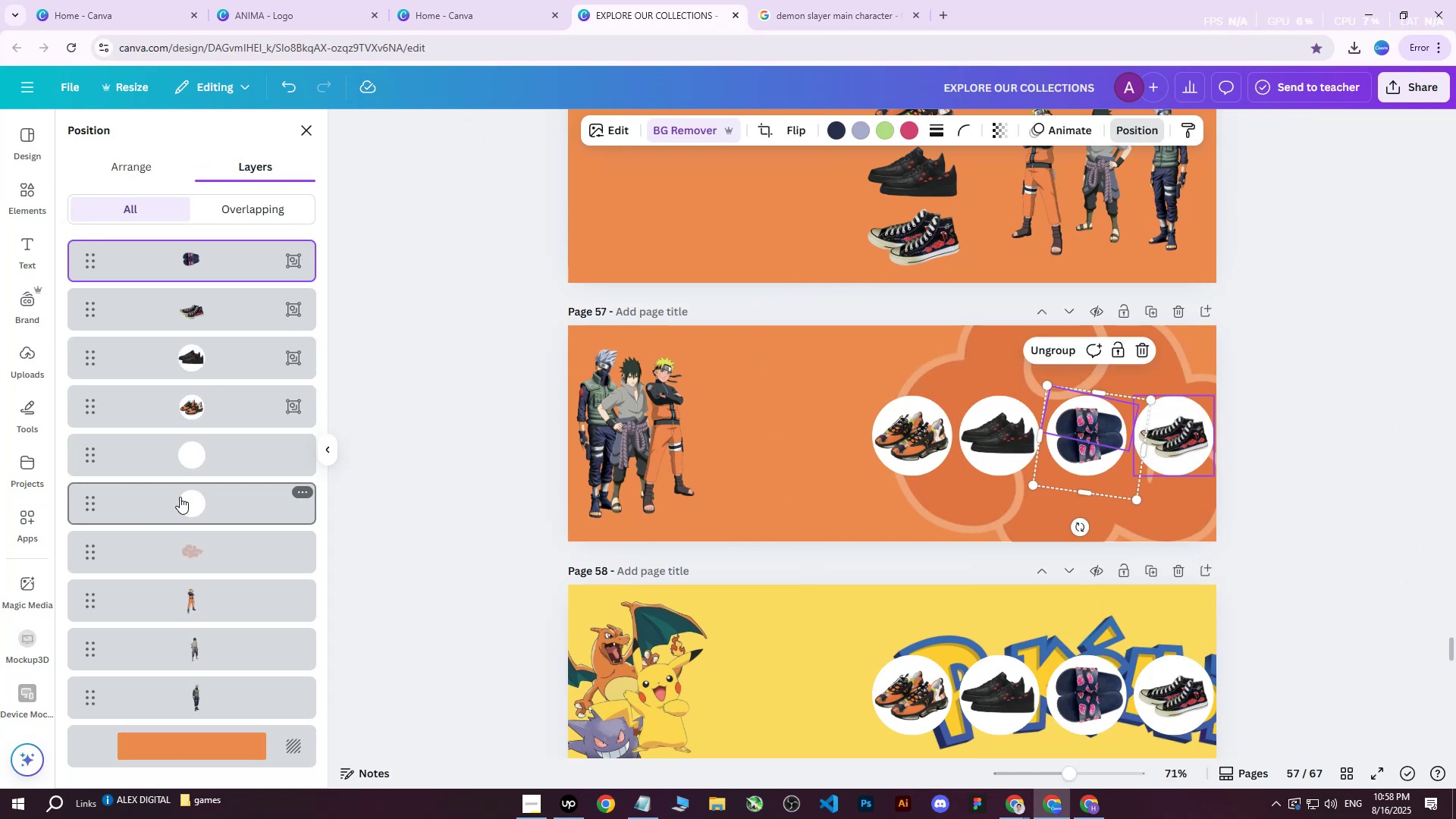 
hold_key(key=ControlLeft, duration=0.41)
left_click([188, 460])
 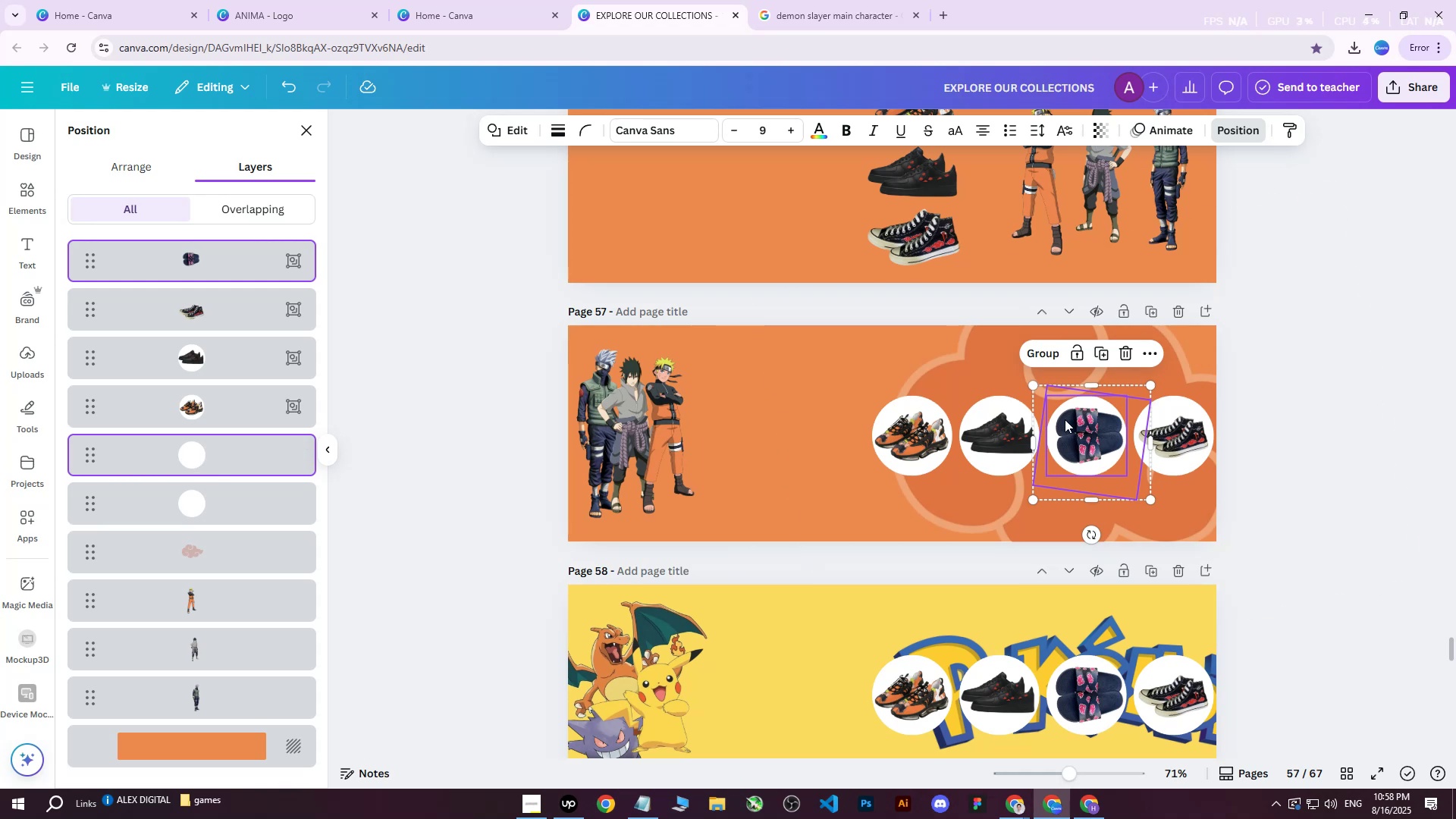 
right_click([1103, 426])
 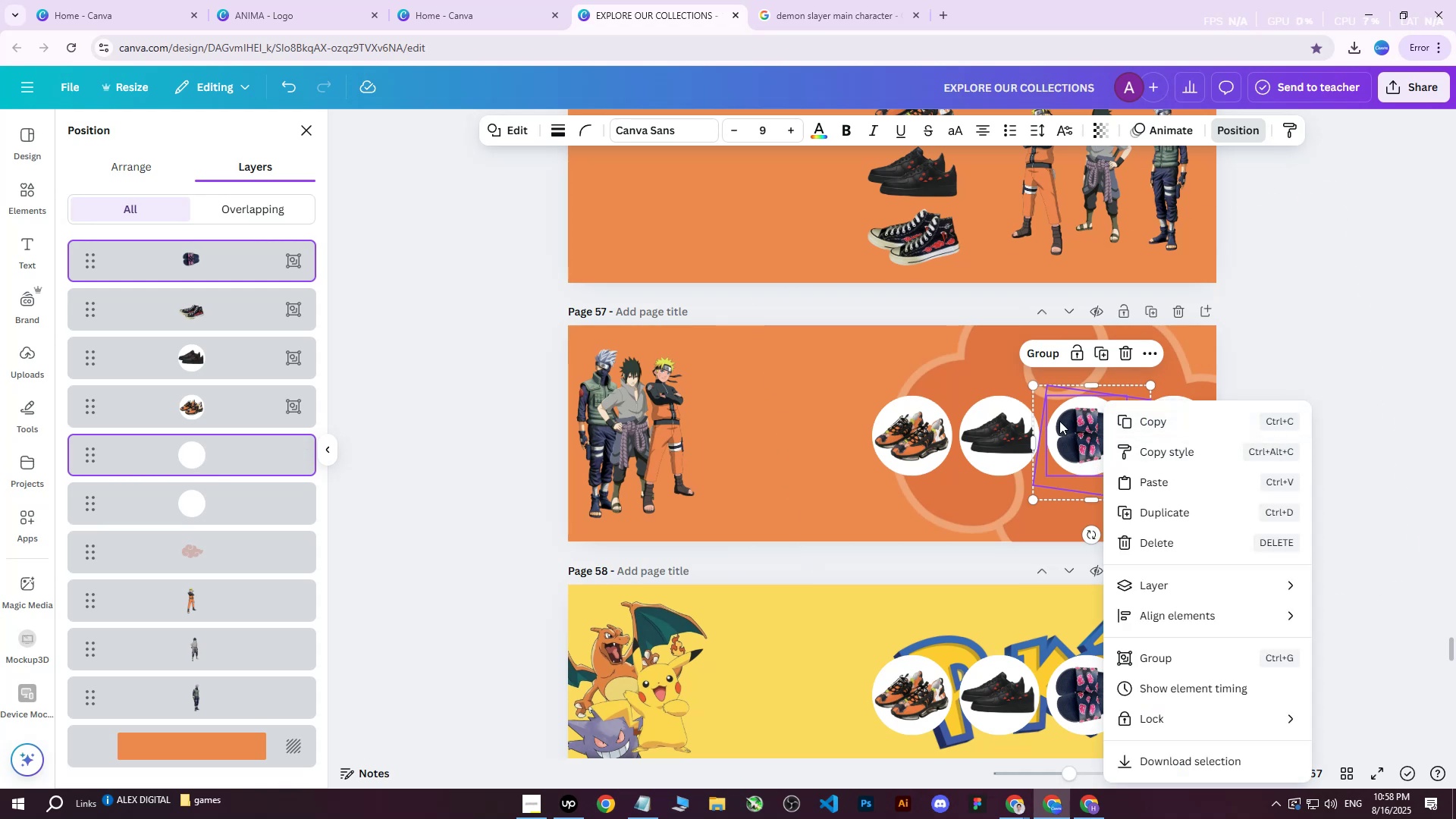 
double_click([1039, 348])
 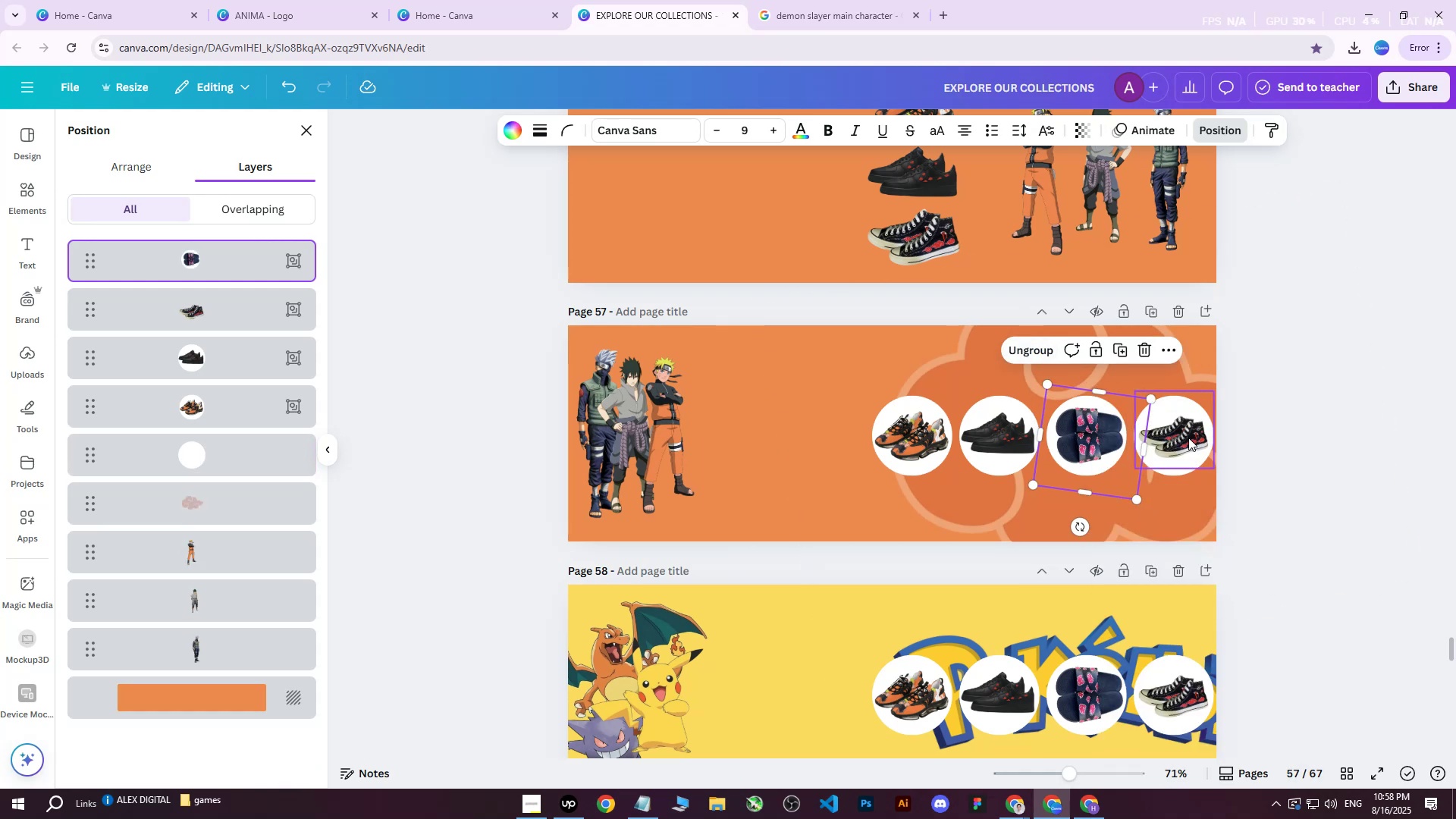 
left_click([1188, 438])
 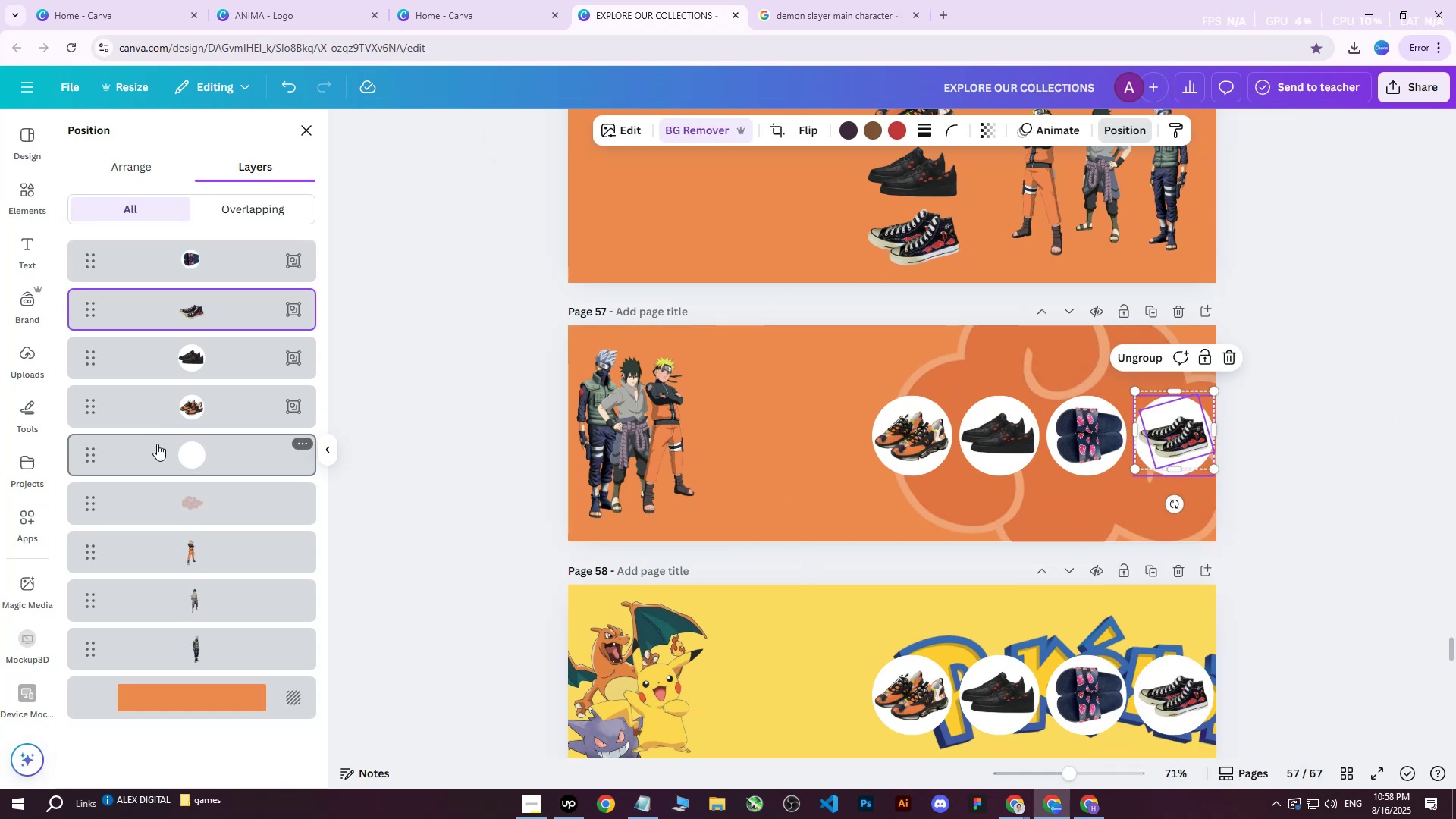 
hold_key(key=ControlLeft, duration=0.39)
left_click([180, 454])
 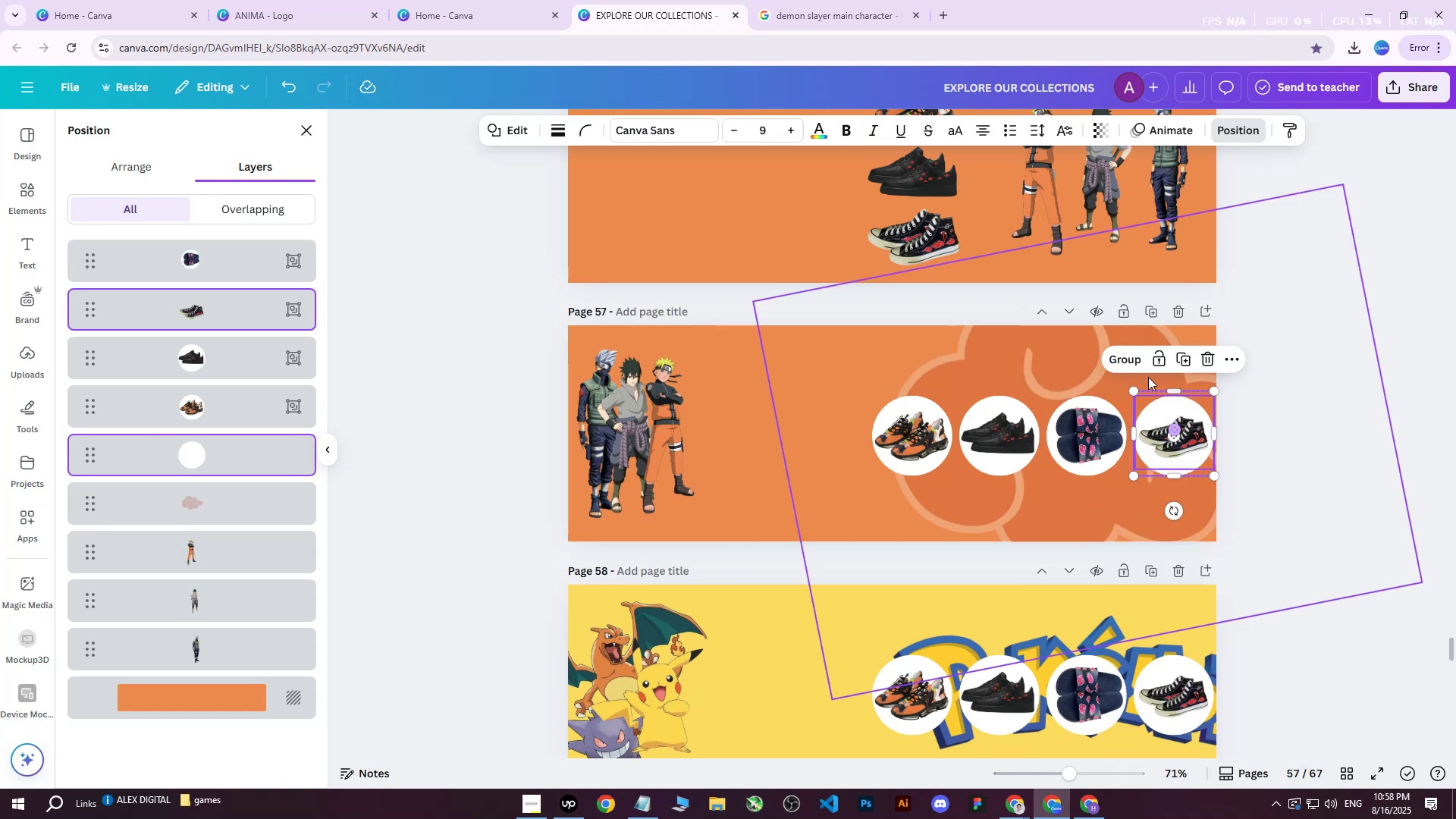 
left_click([1135, 364])
 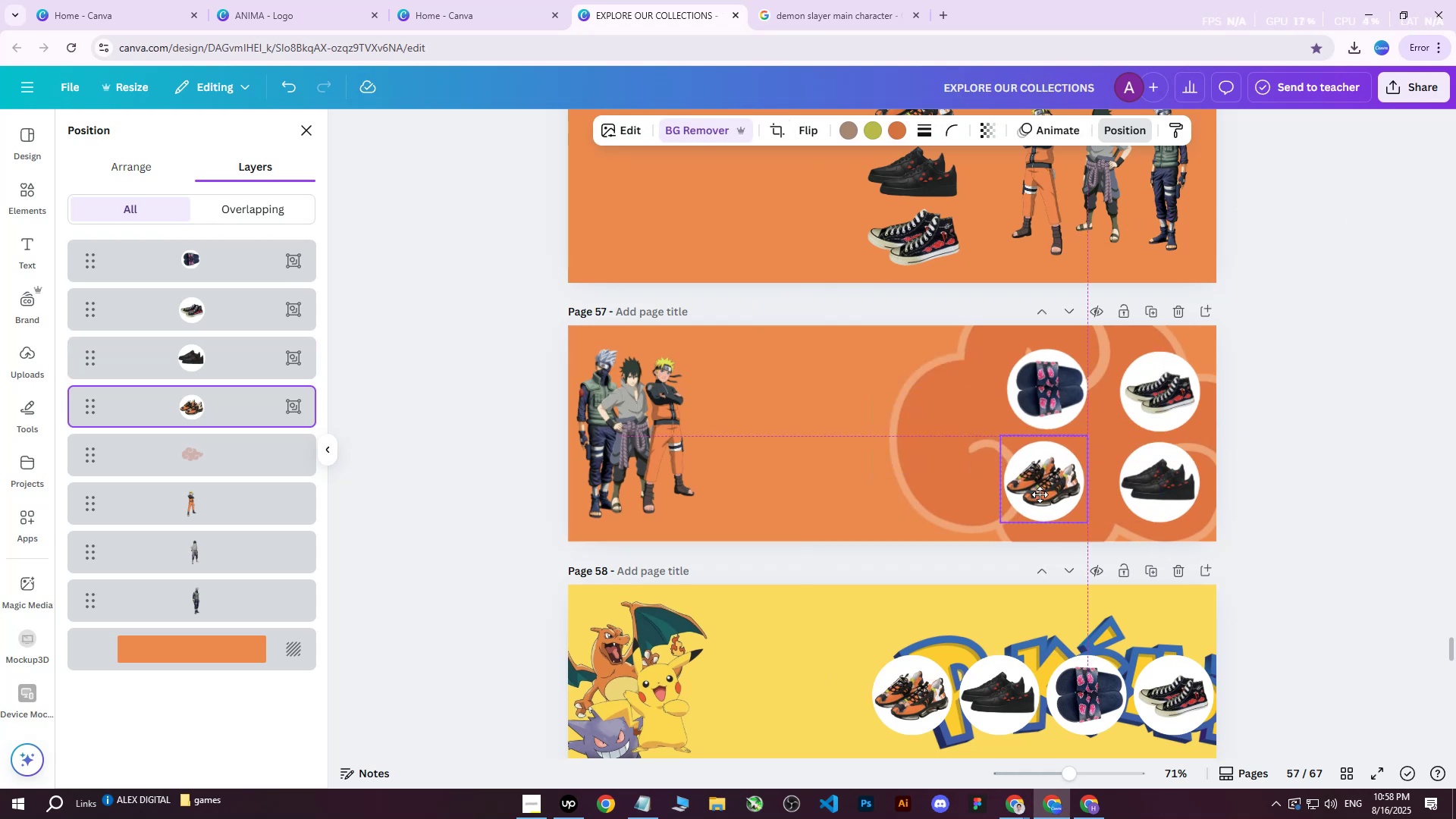 
wait(20.54)
 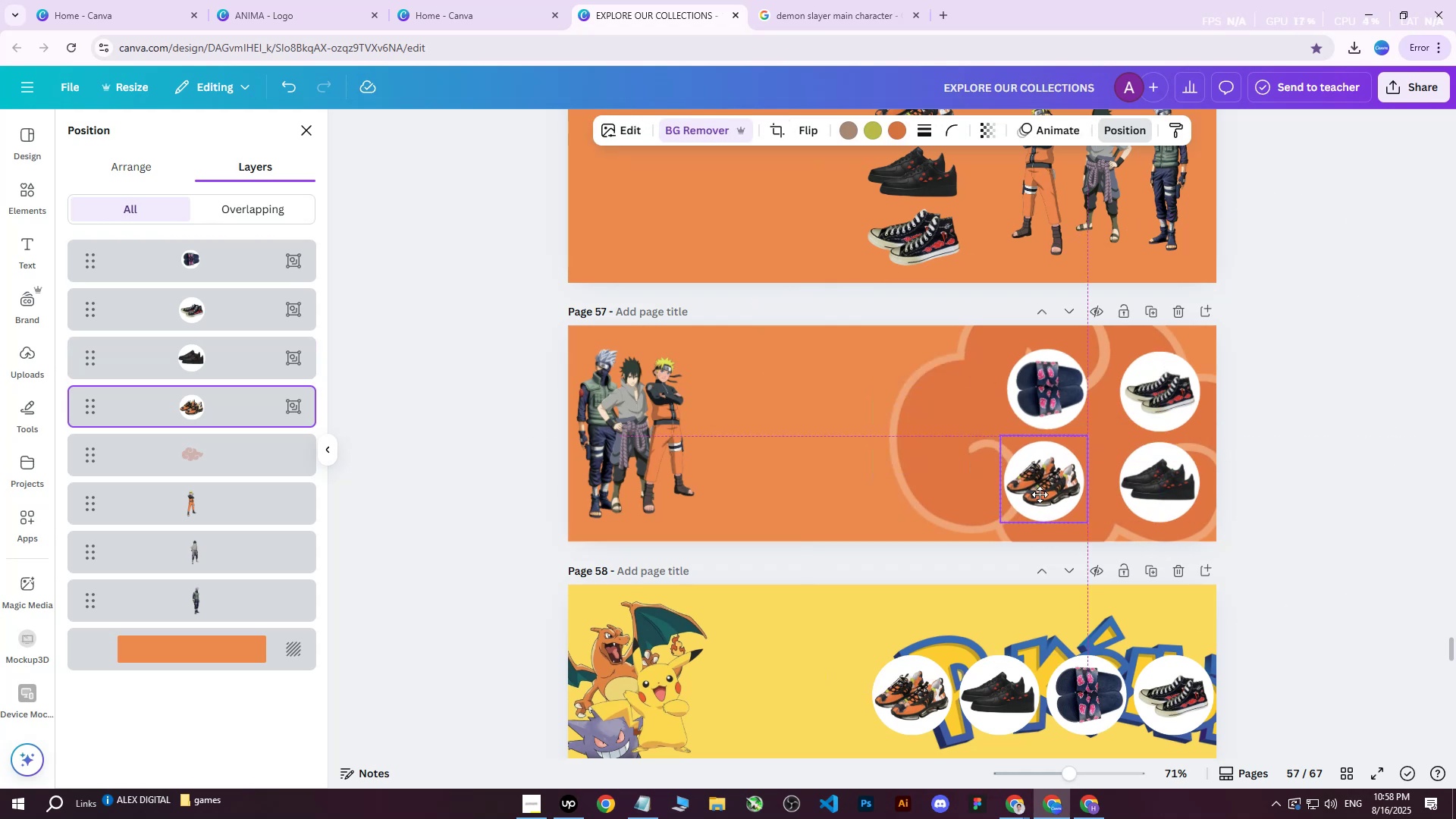 
double_click([1348, 381])
 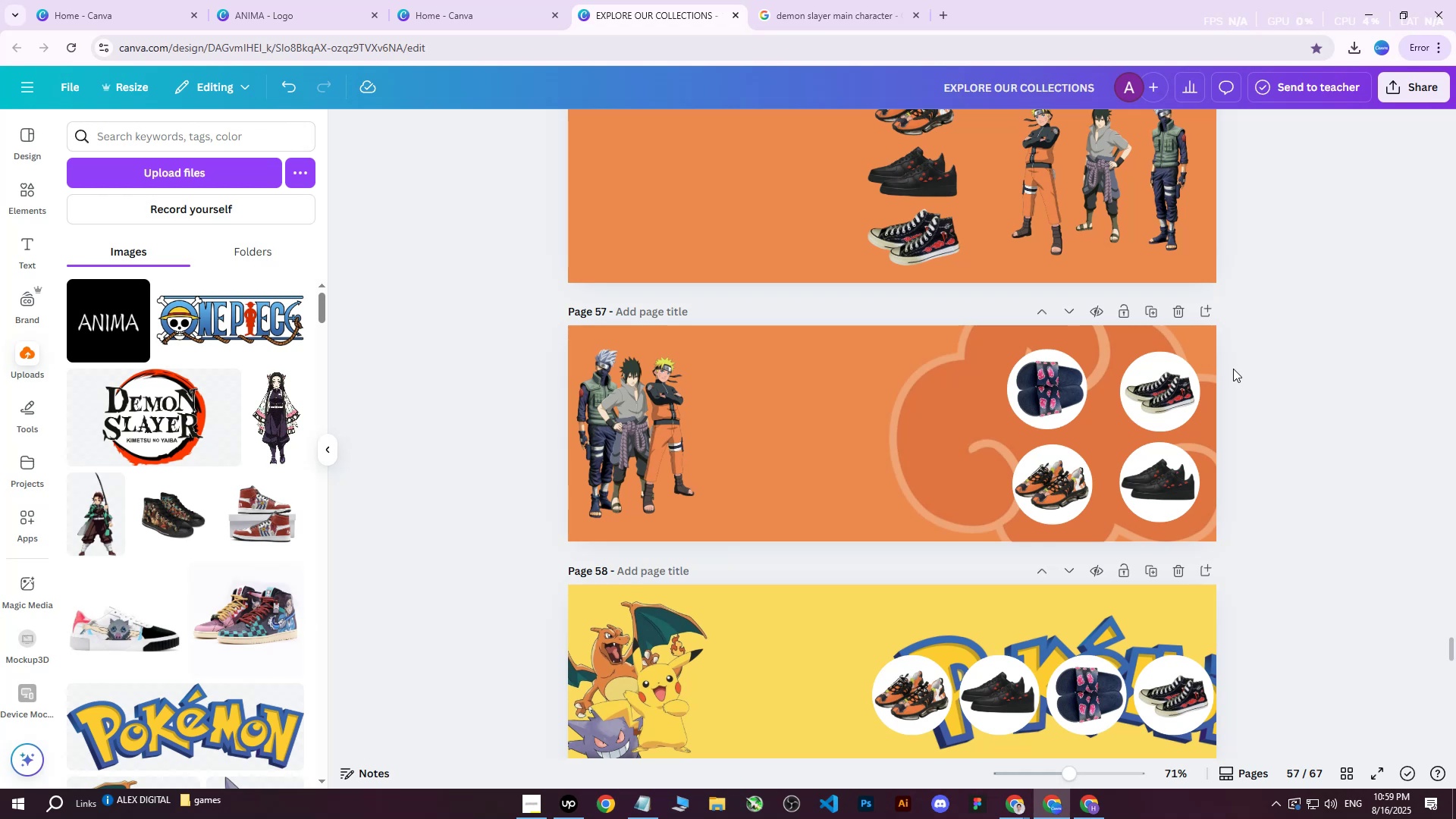 
wait(26.22)
 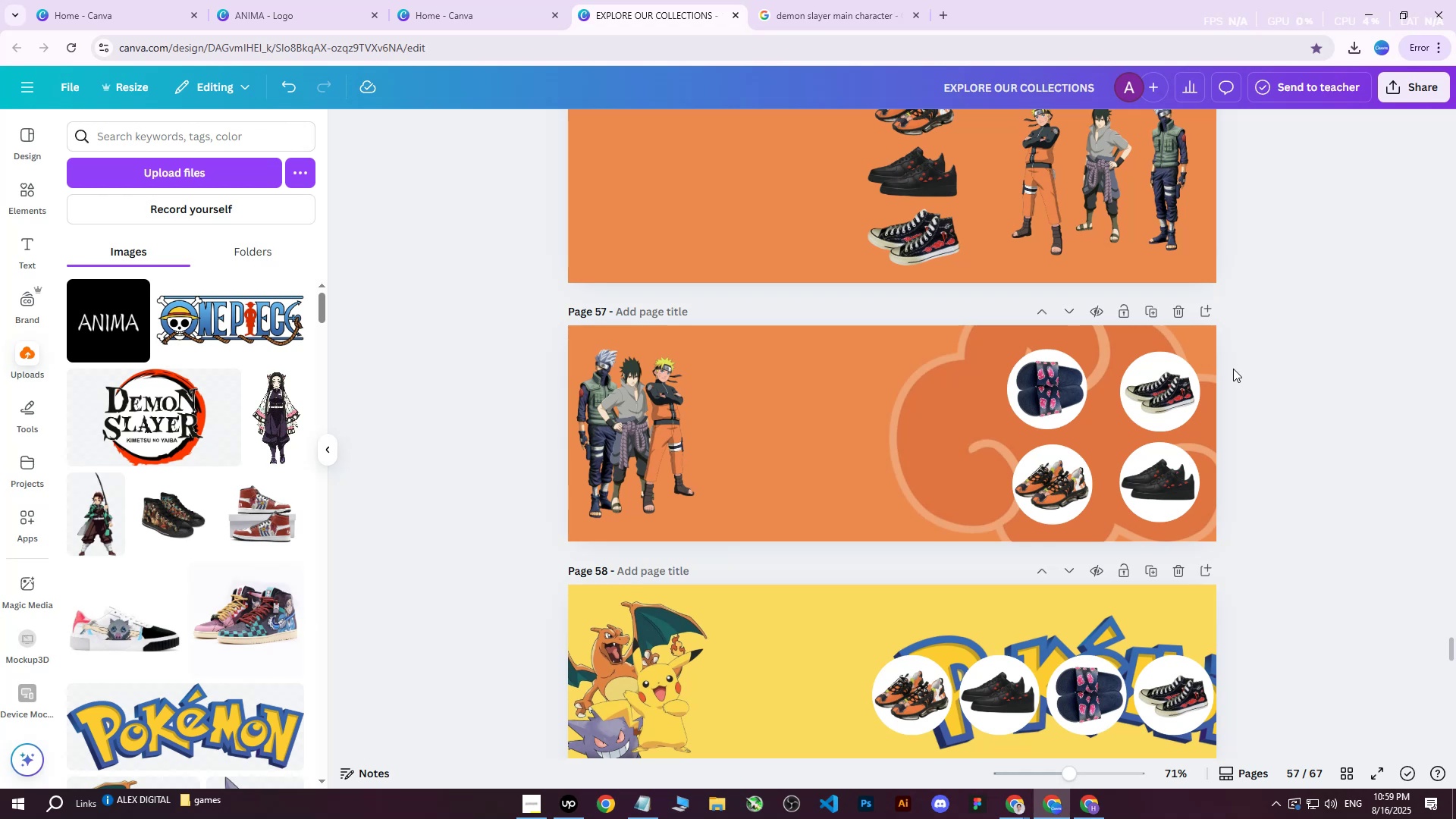 
left_click([886, 425])
 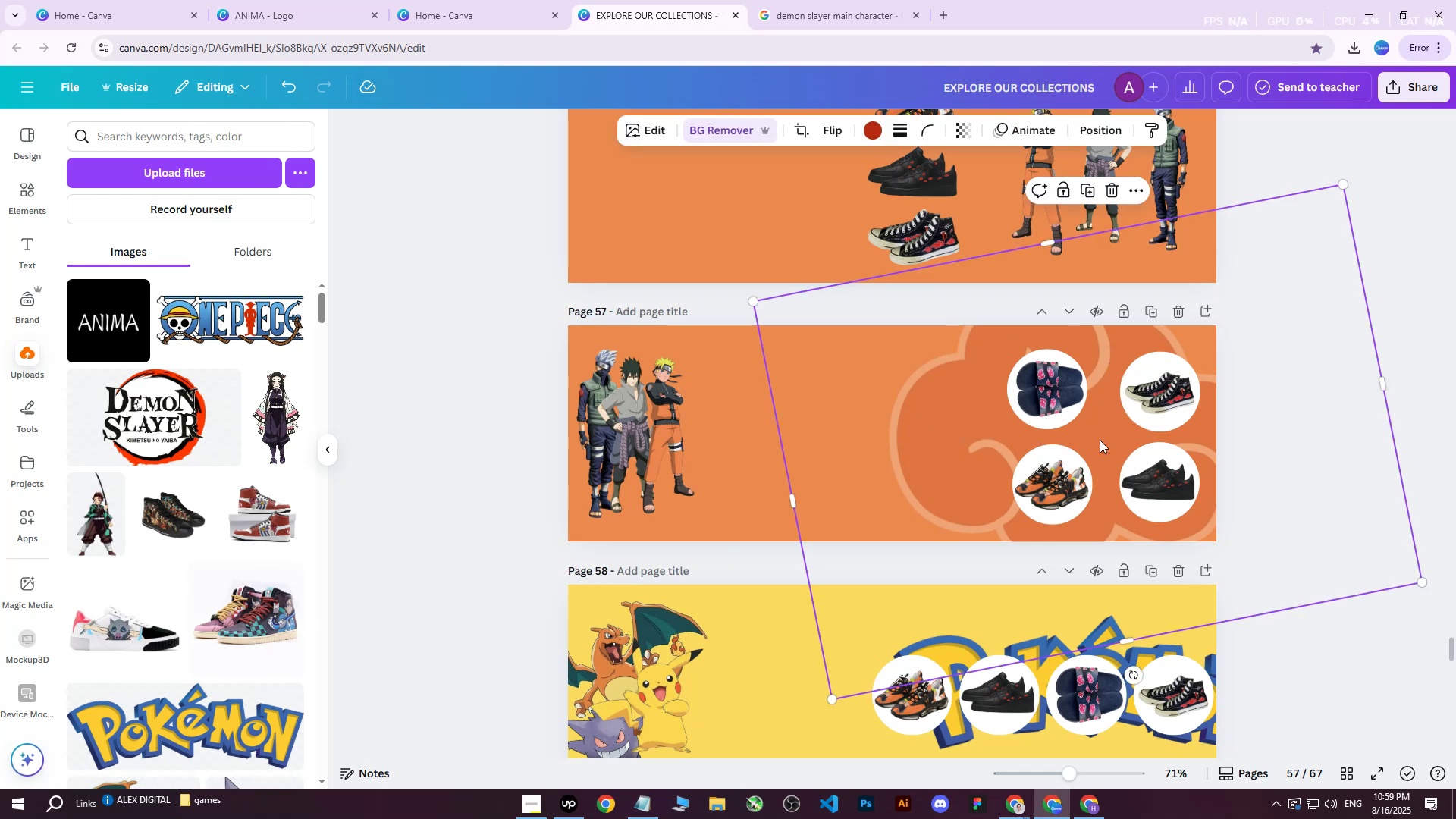 
hold_key(key=ArrowRight, duration=1.52)
 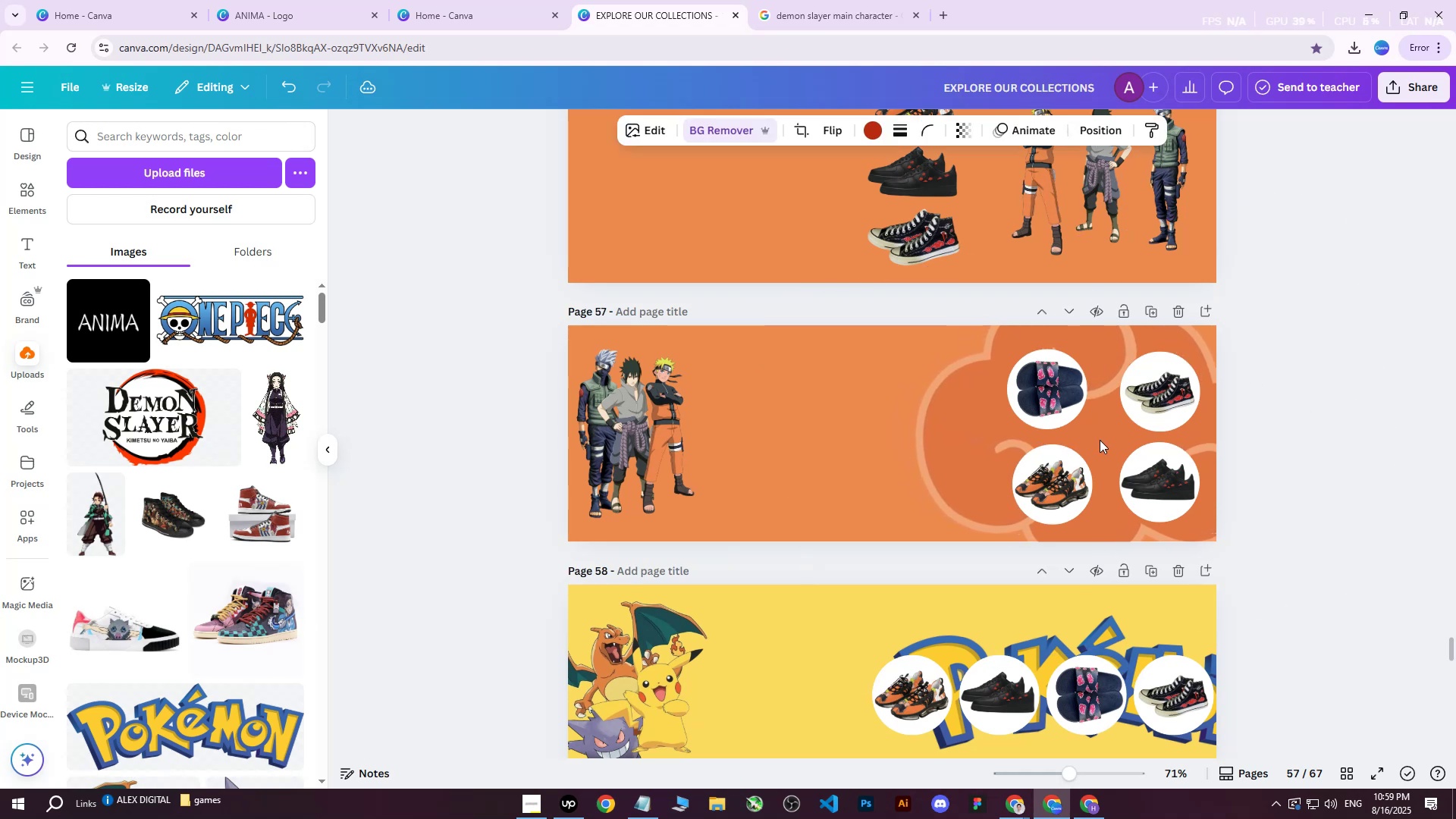 
hold_key(key=ArrowRight, duration=1.53)
 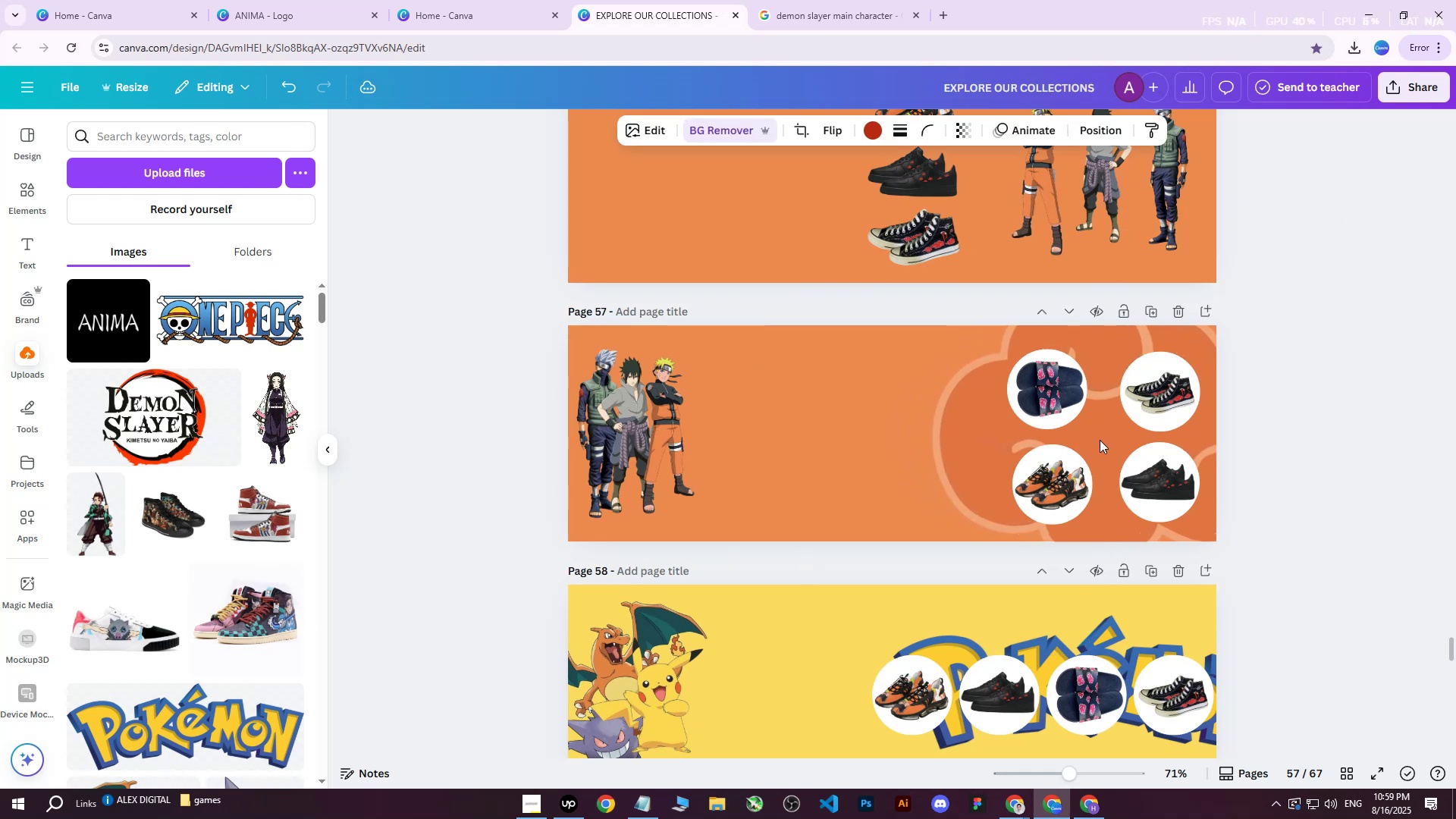 
key(ArrowRight)
 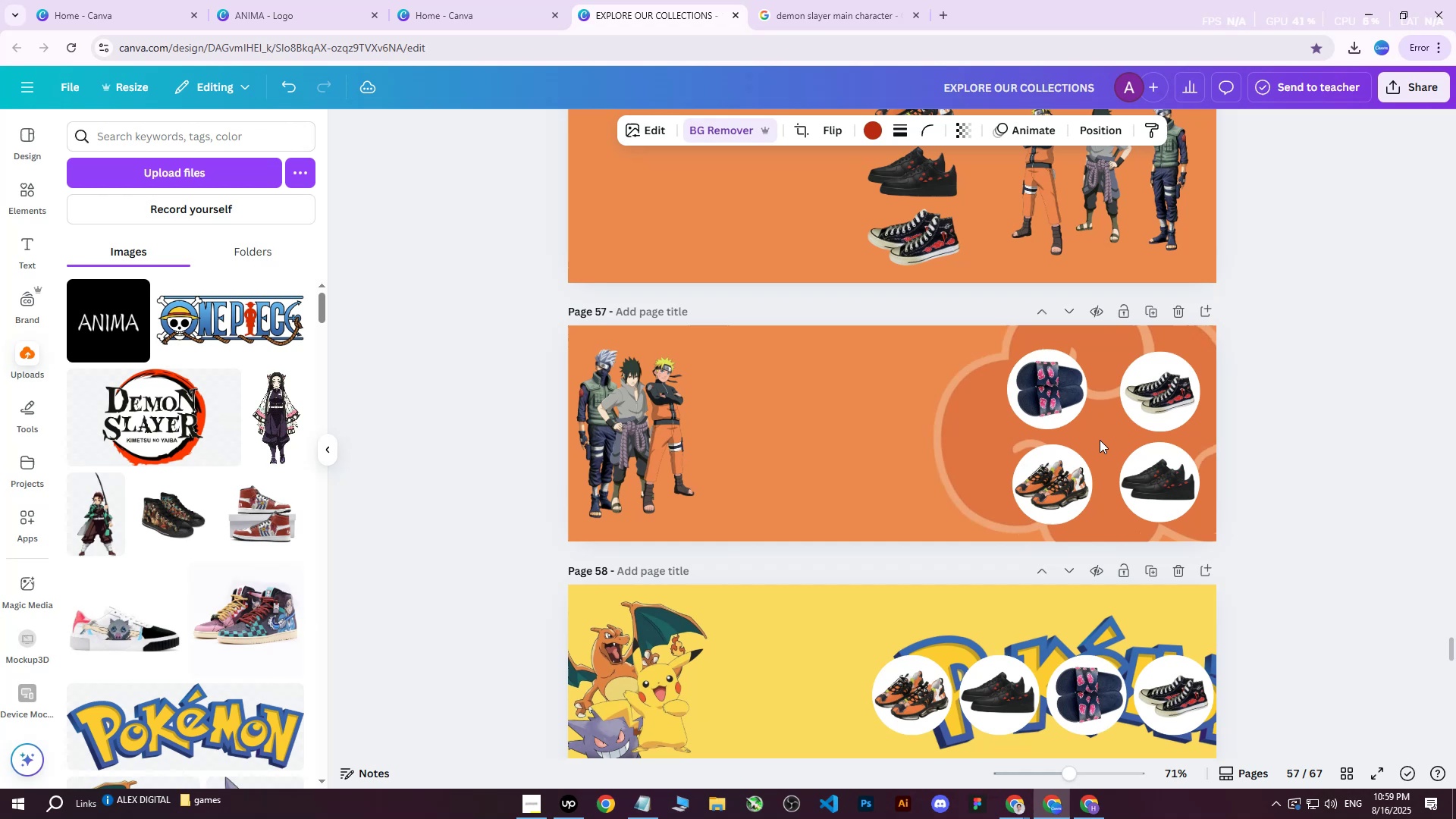 
key(ArrowRight)
 